 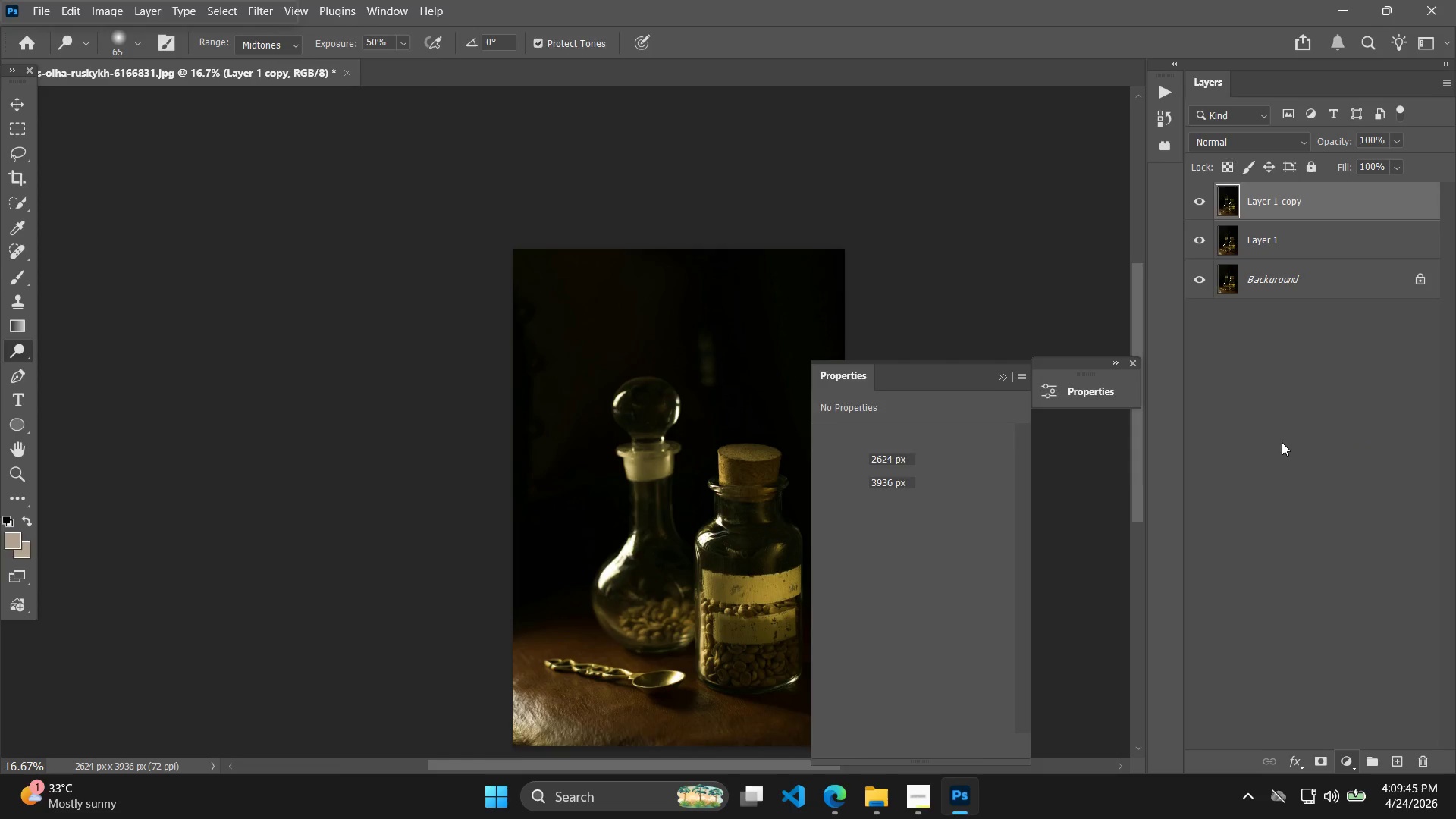 
double_click([930, 483])
 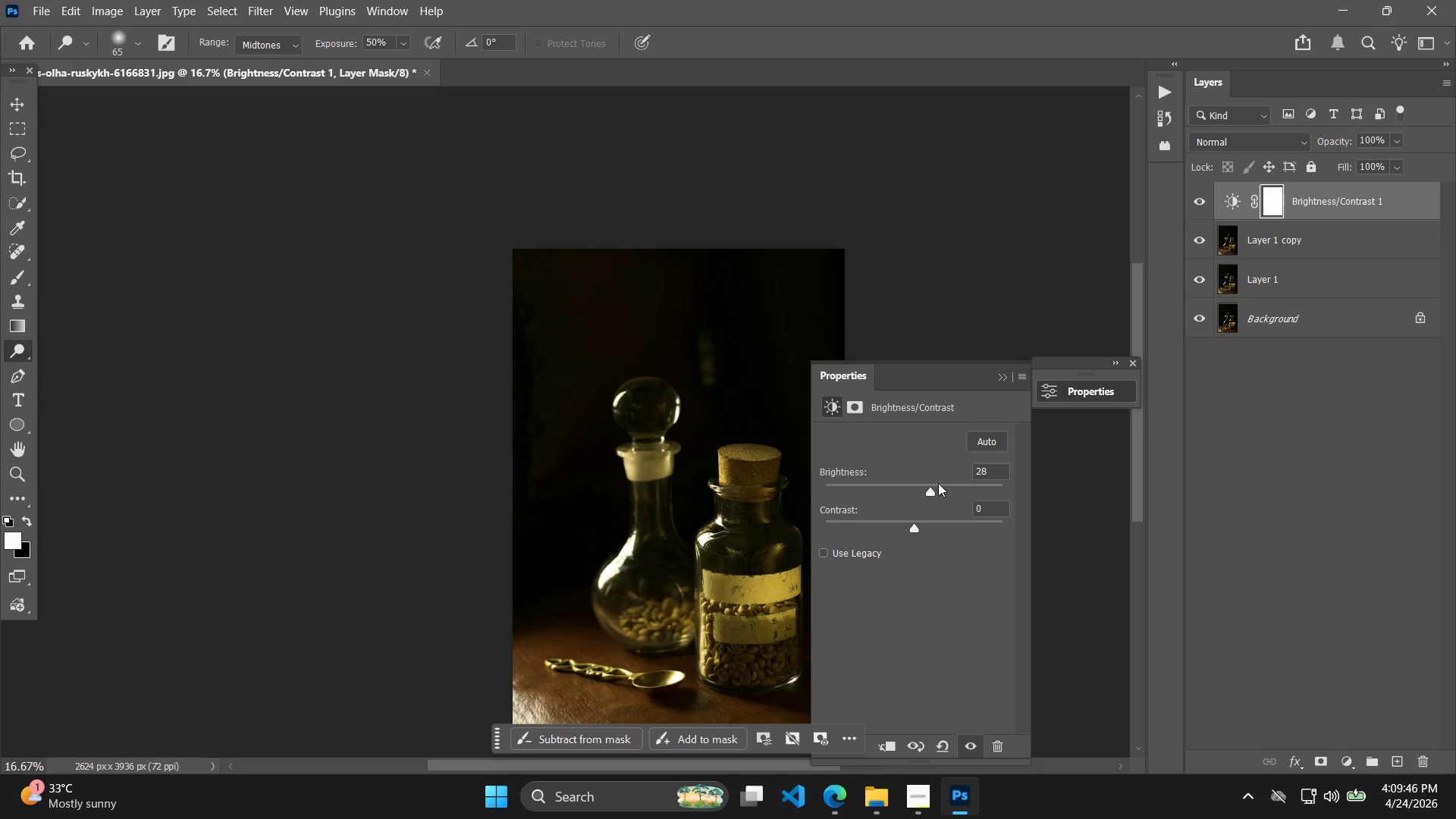 
triple_click([940, 482])
 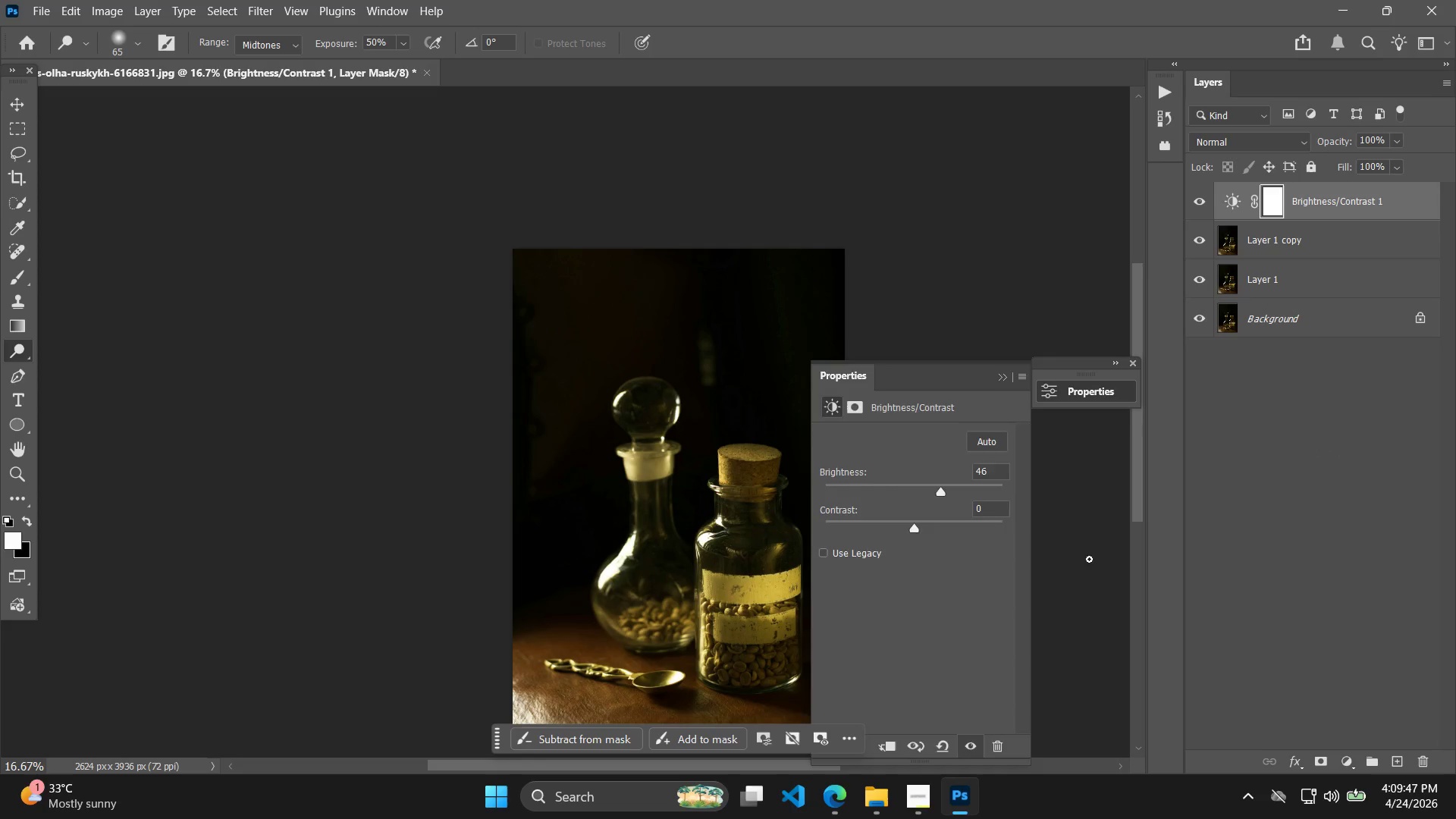 
left_click_drag(start_coordinate=[1109, 573], to_coordinate=[1092, 521])
 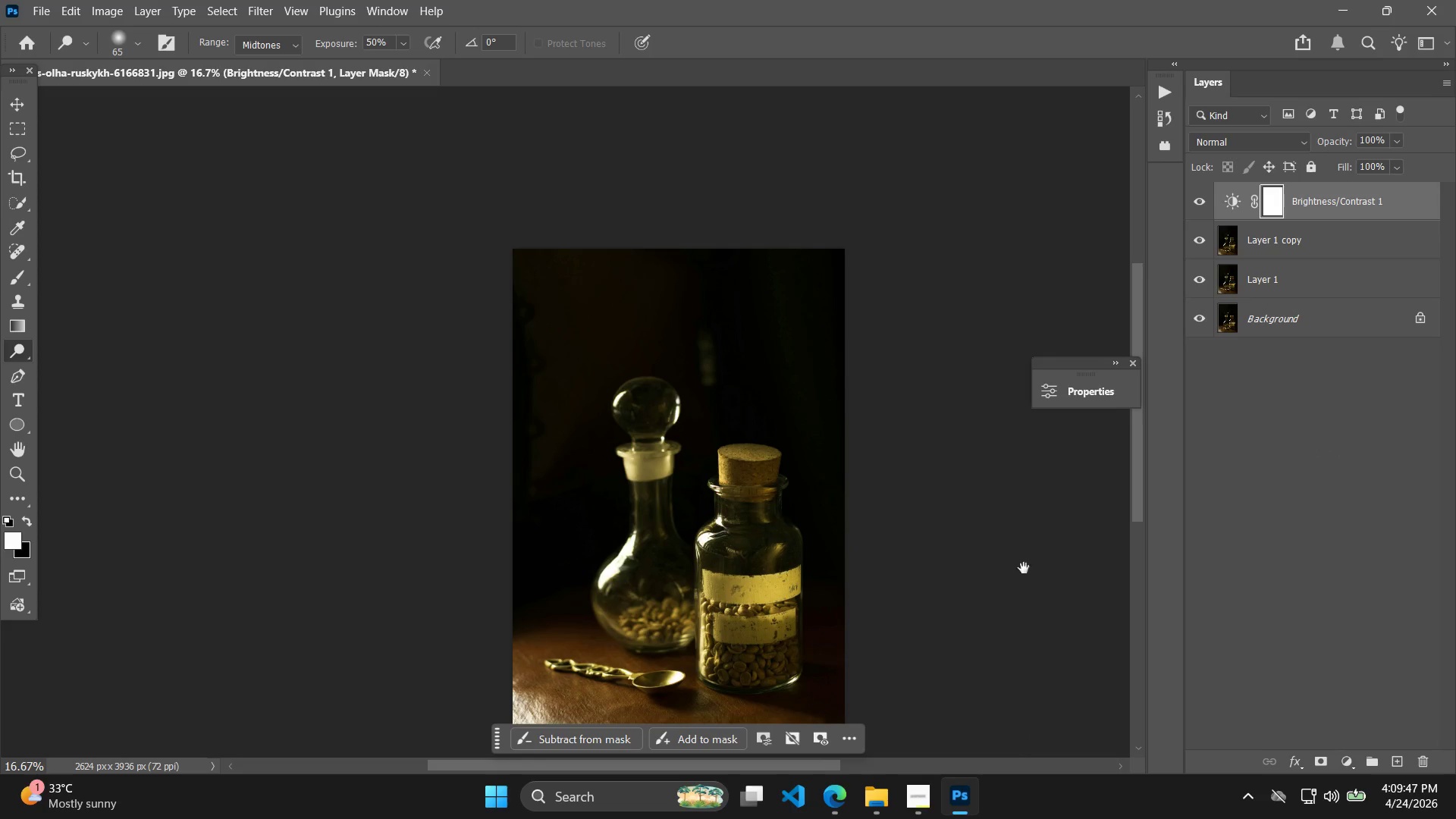 
hold_key(key=Space, duration=0.58)
 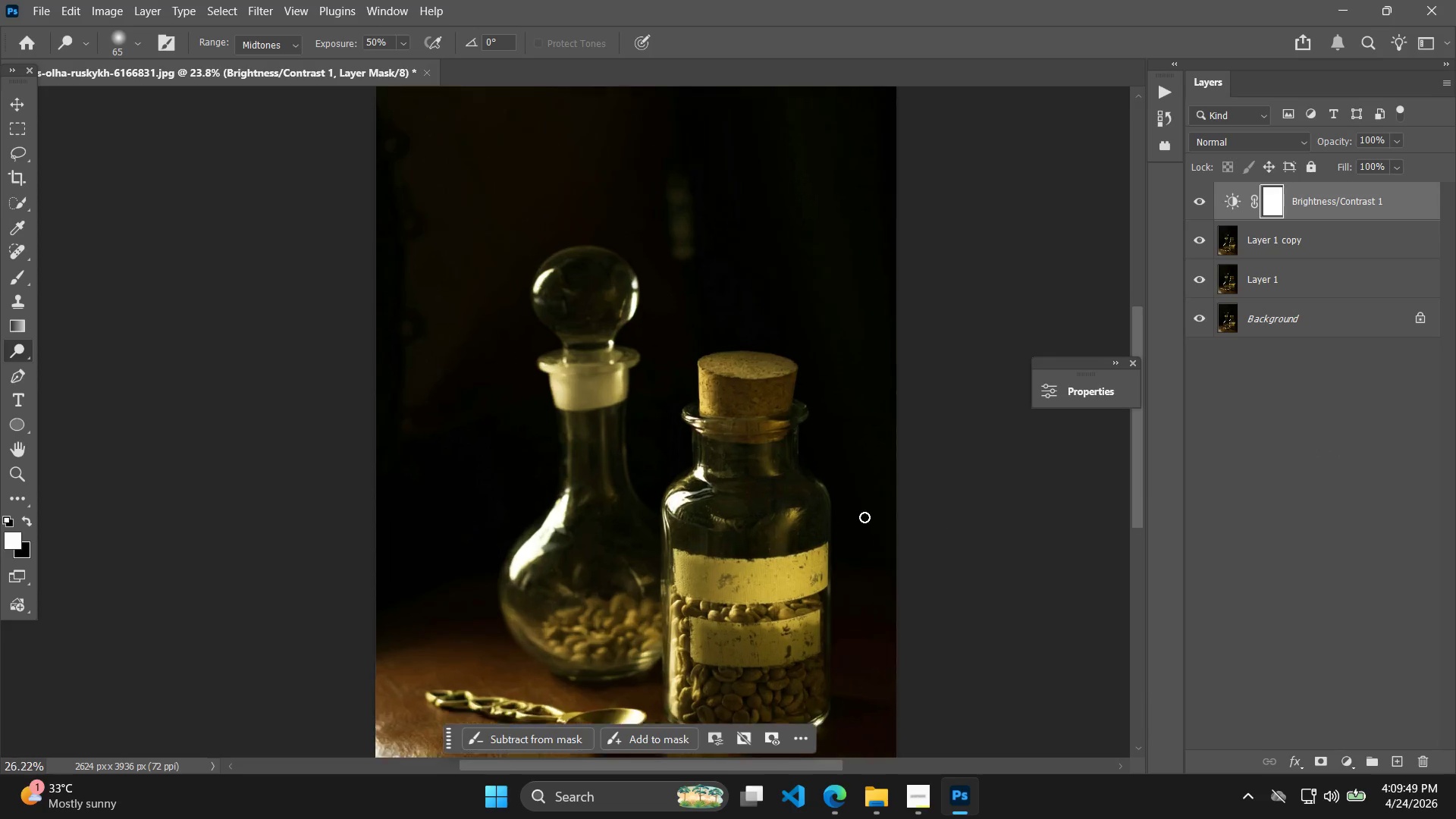 
left_click_drag(start_coordinate=[974, 551], to_coordinate=[905, 485])
 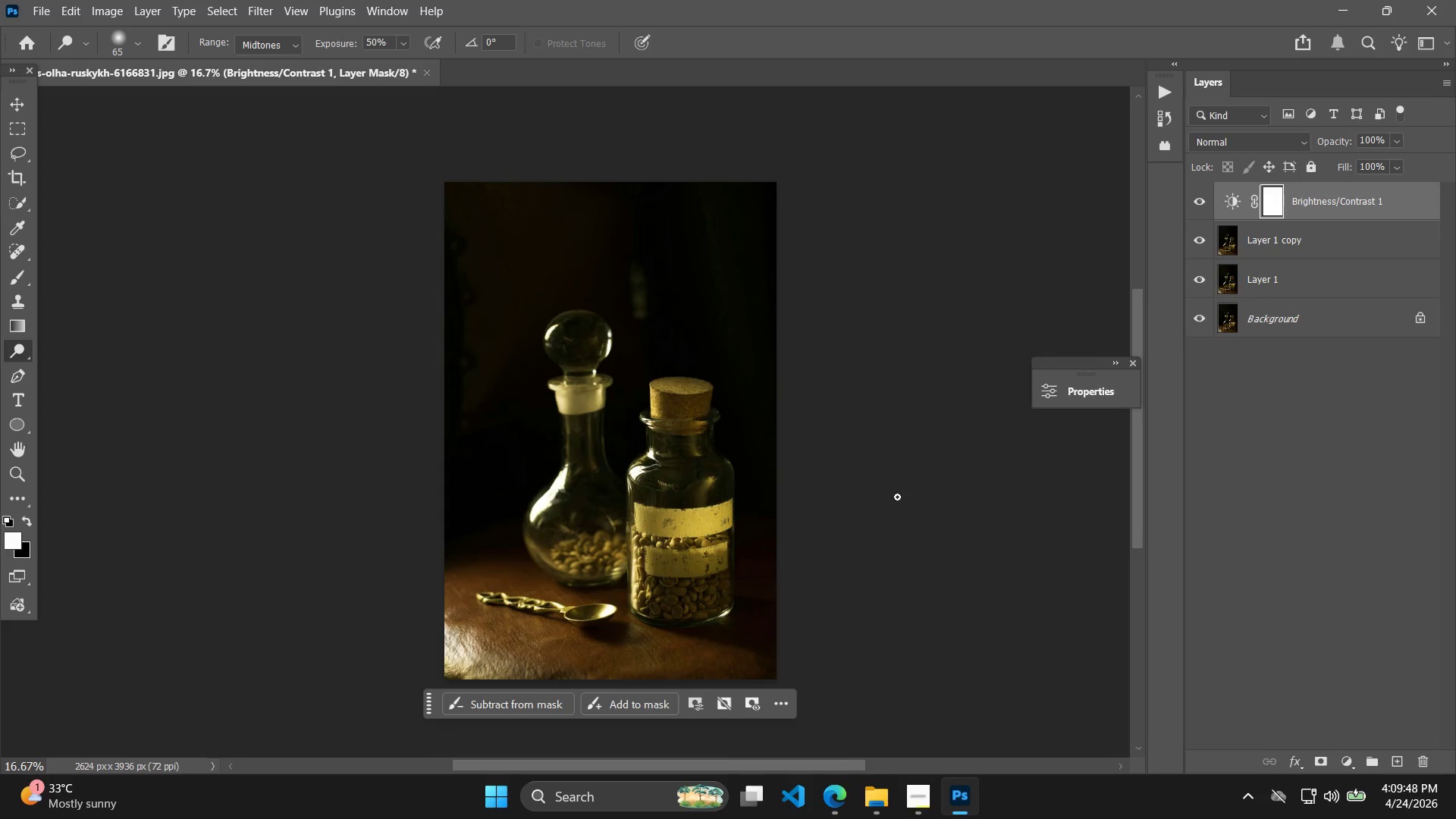 
hold_key(key=AltLeft, duration=1.8)
 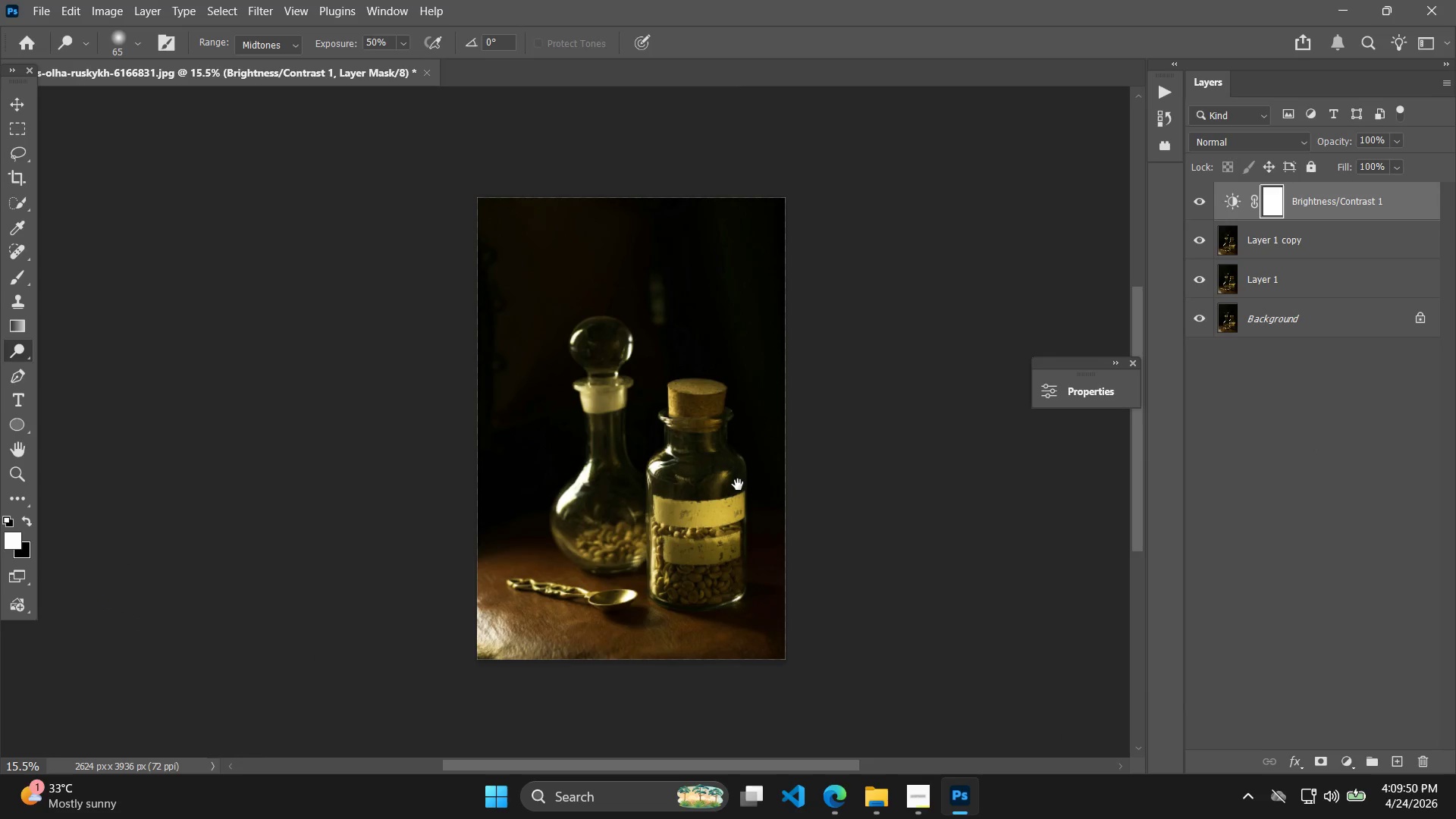 
hold_key(key=Space, duration=0.5)
 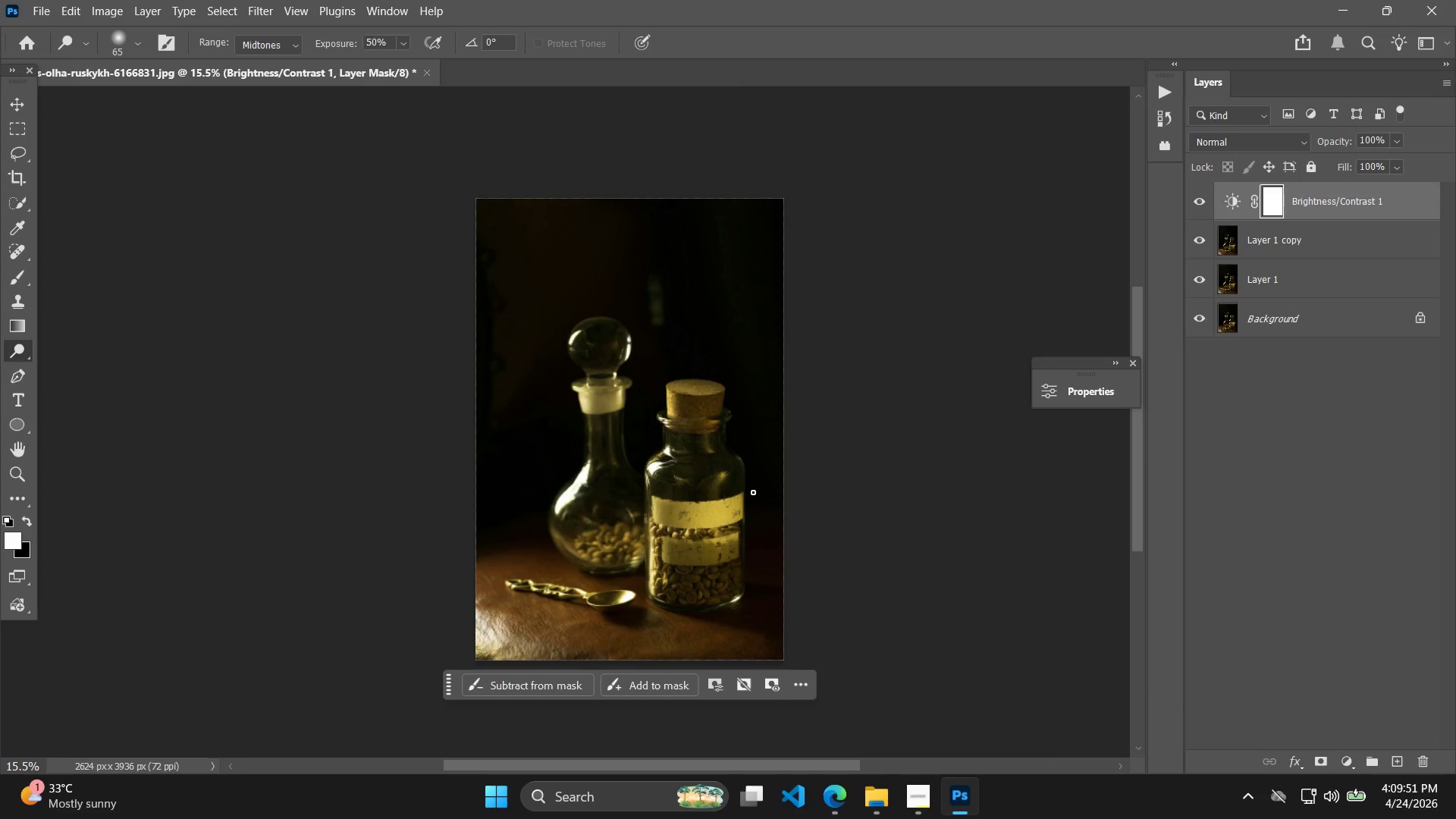 
left_click_drag(start_coordinate=[852, 529], to_coordinate=[737, 485])
 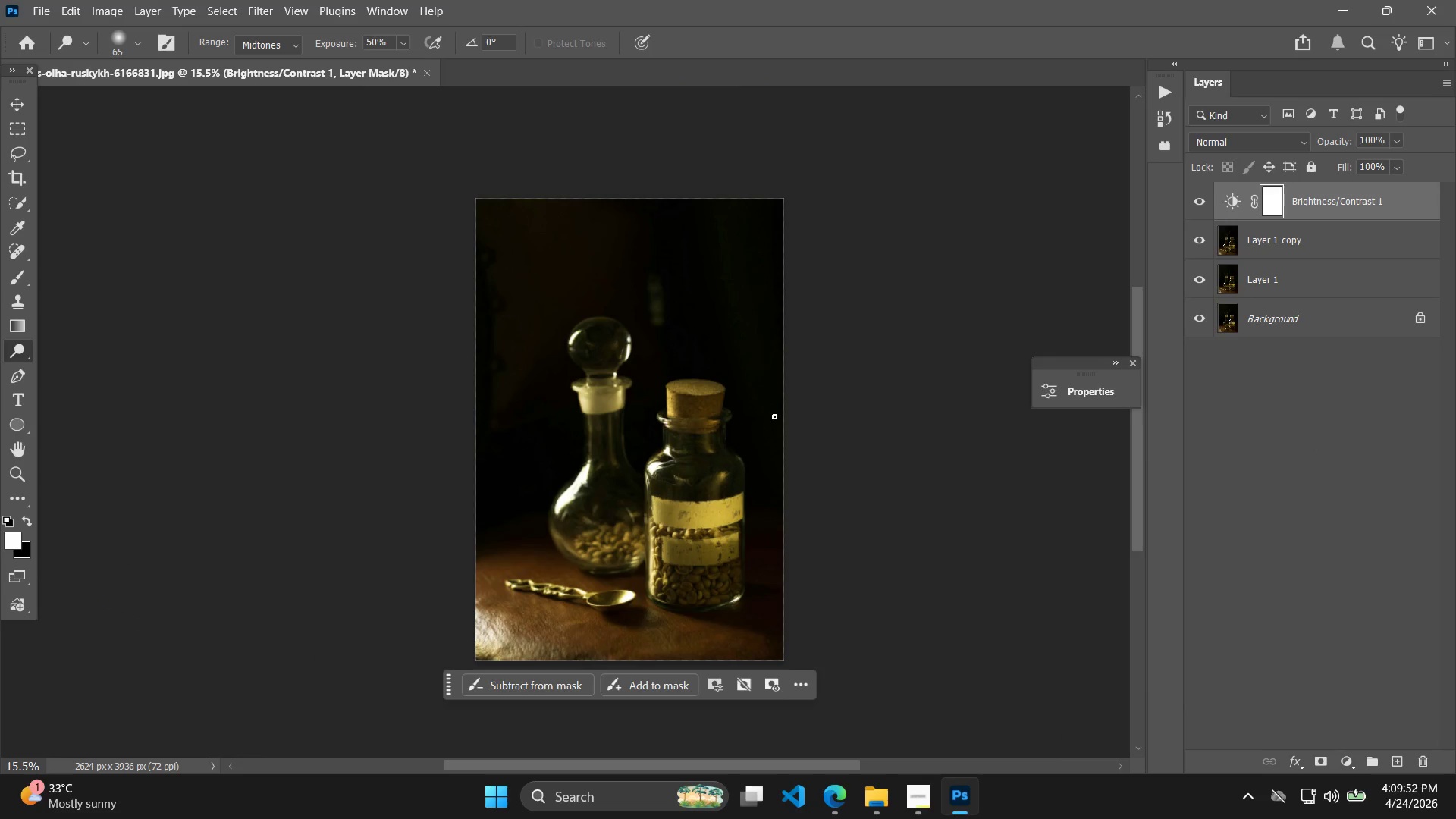 
scroll: coordinate [896, 524], scroll_direction: down, amount: 1.0
 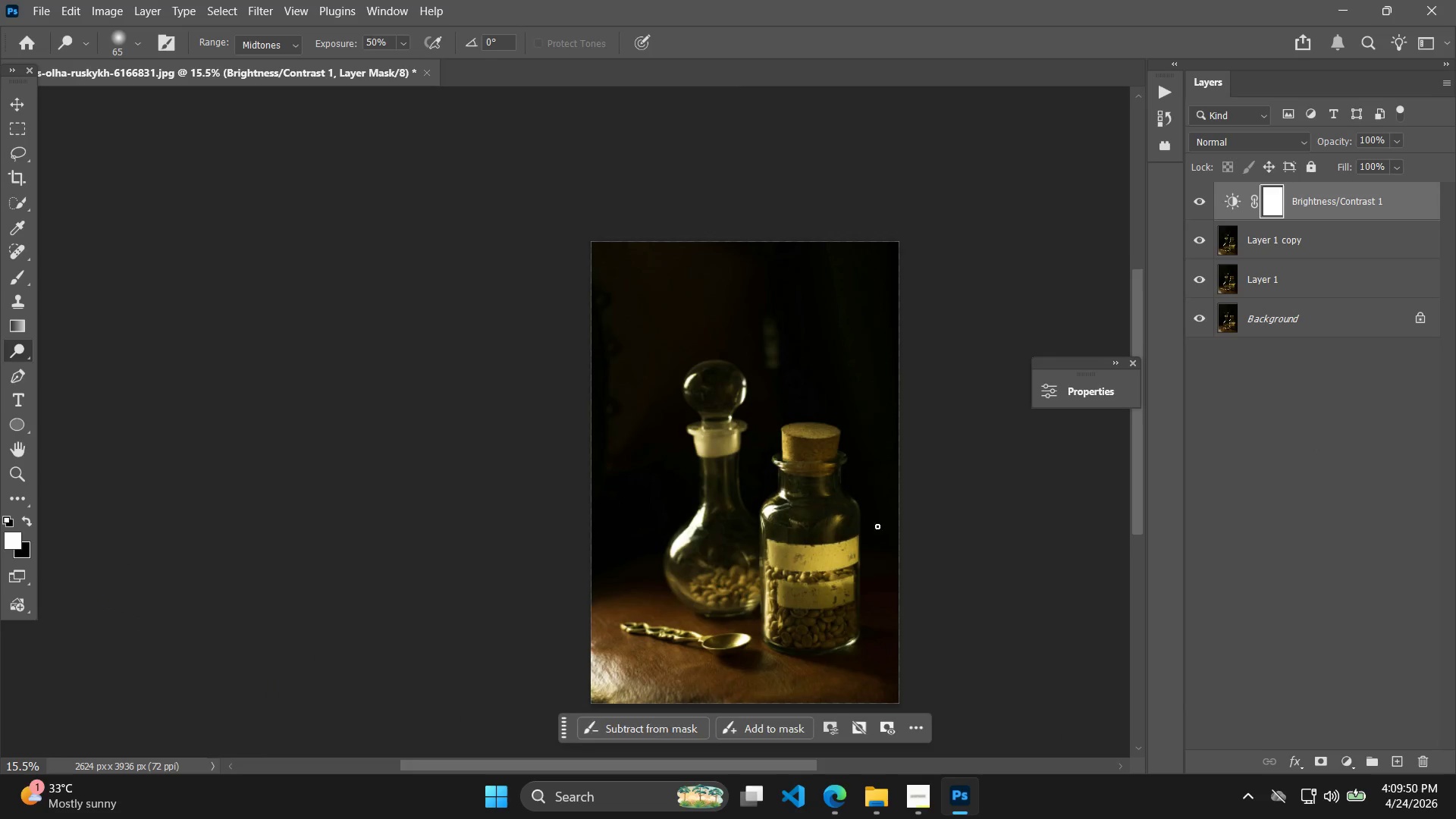 
right_click([1320, 200])
 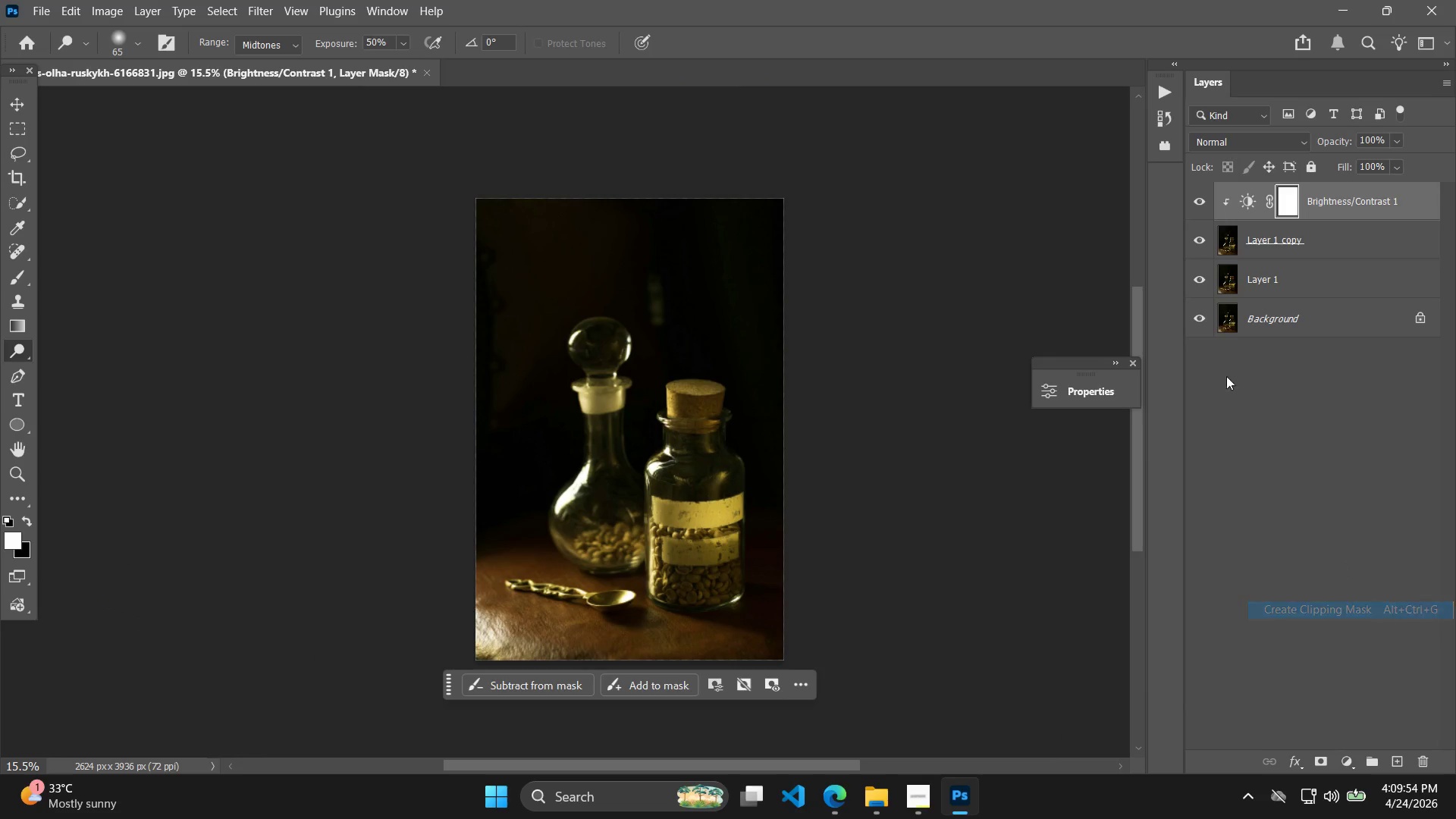 
left_click([1206, 241])
 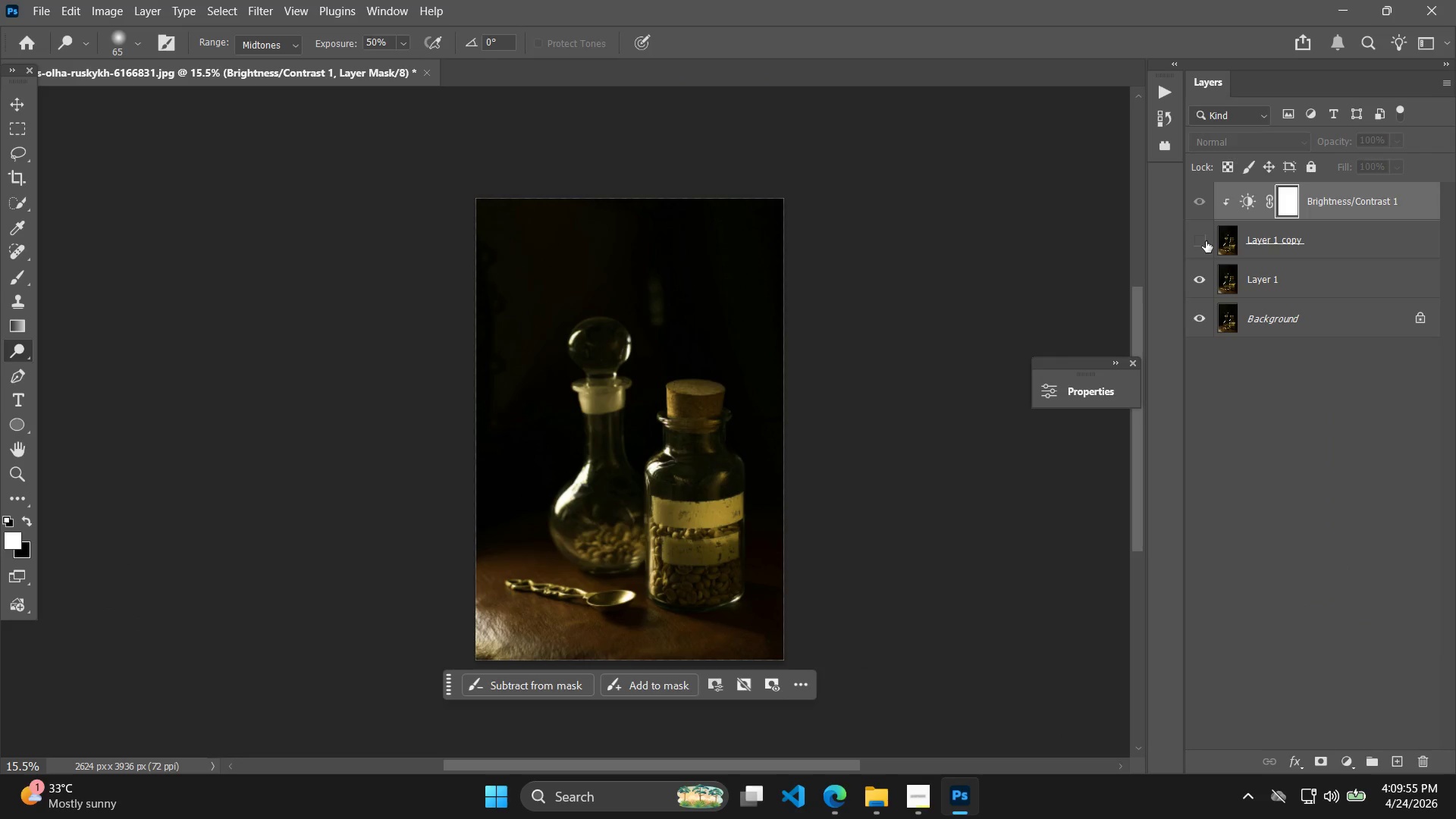 
left_click([1206, 241])
 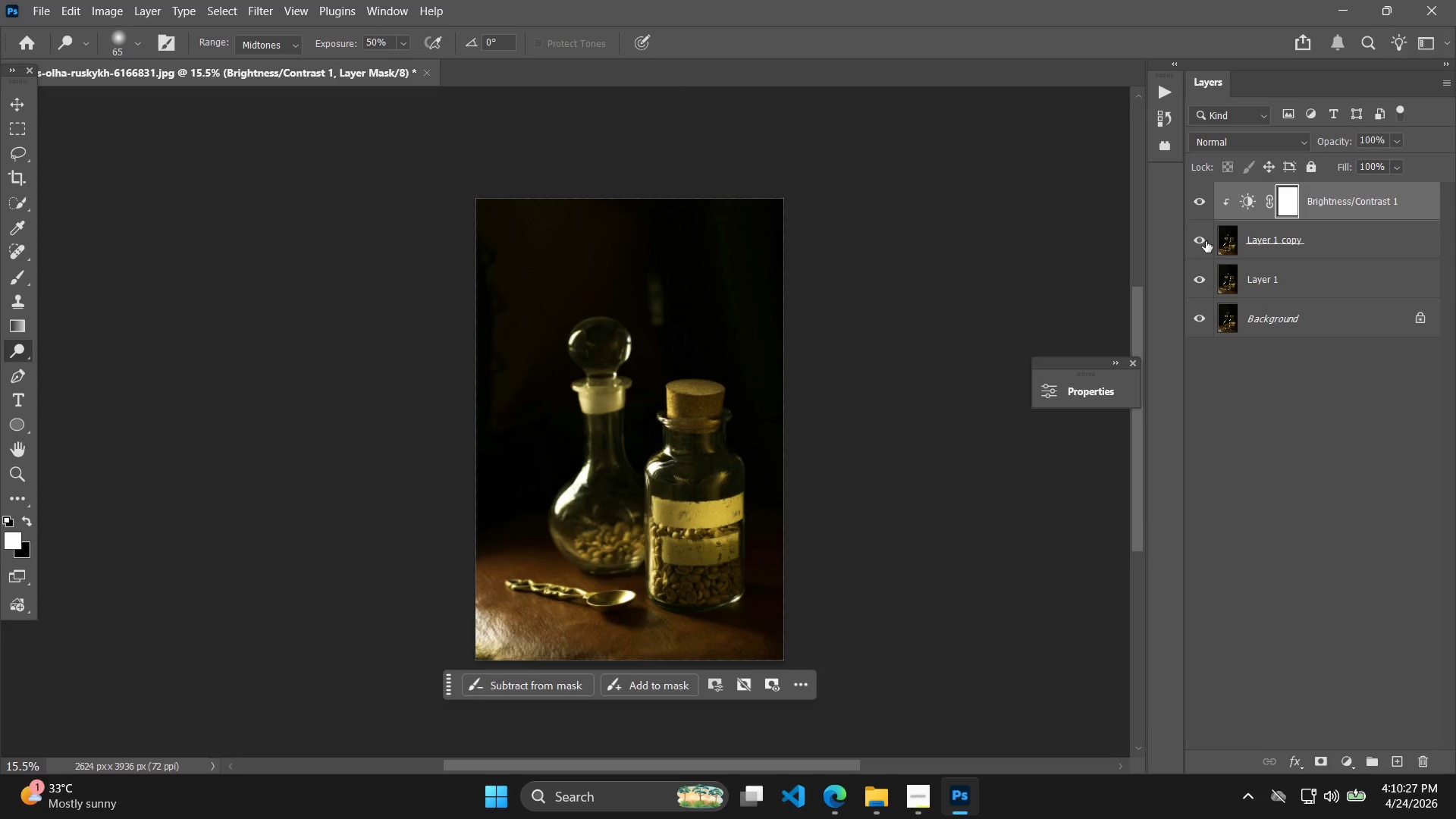 
wait(36.5)
 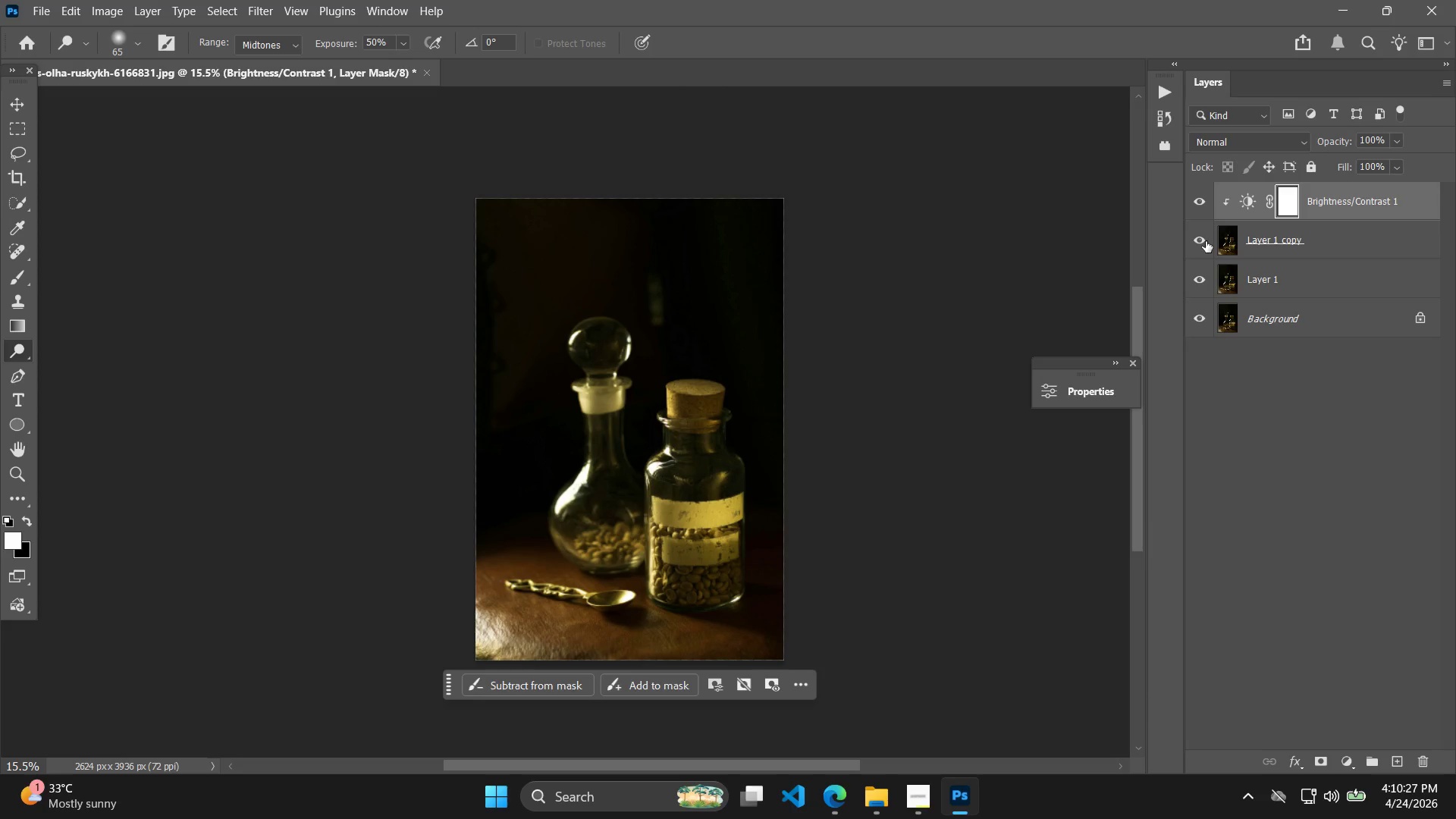 
double_click([1202, 203])
 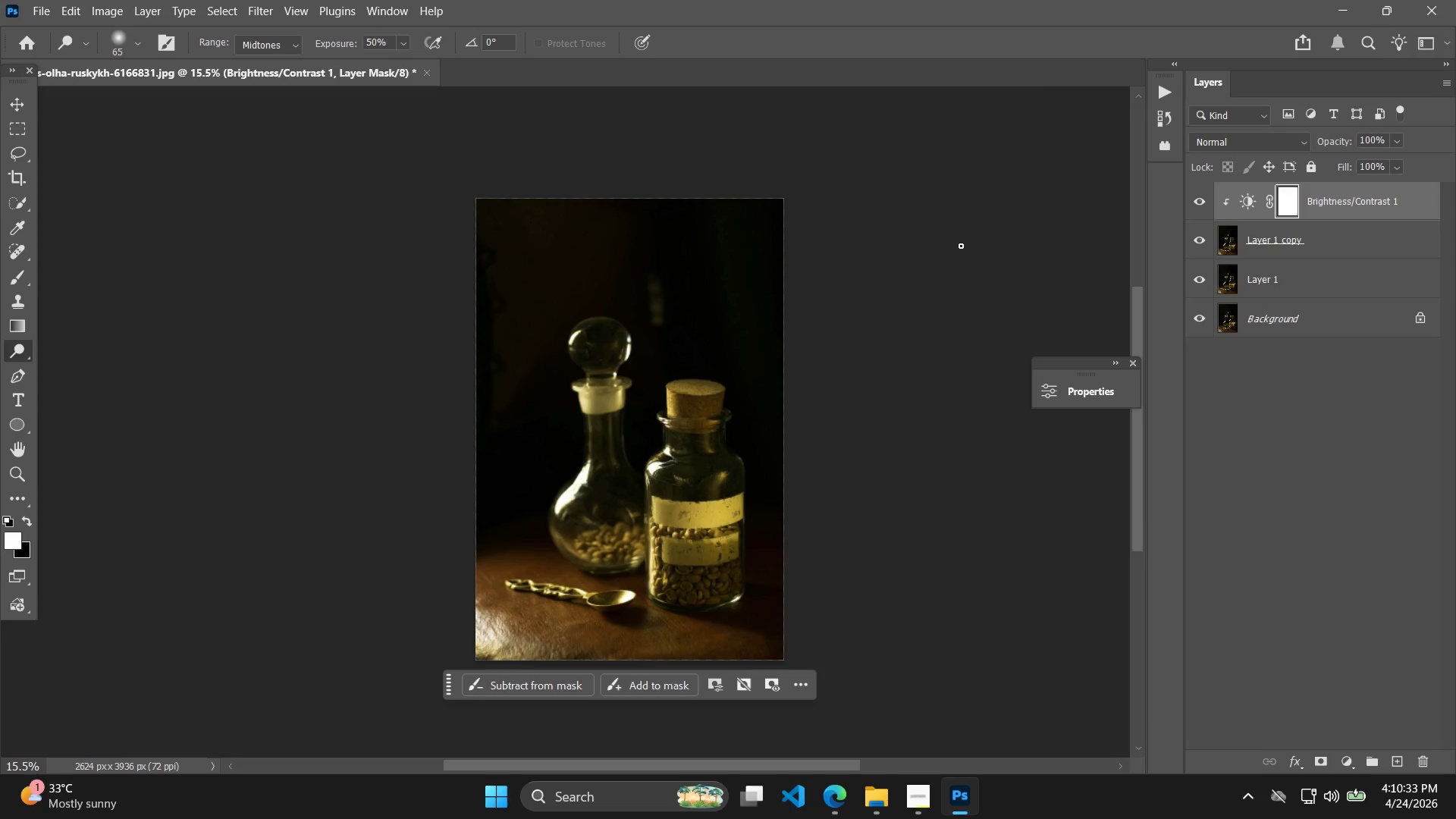 
key(Space)
 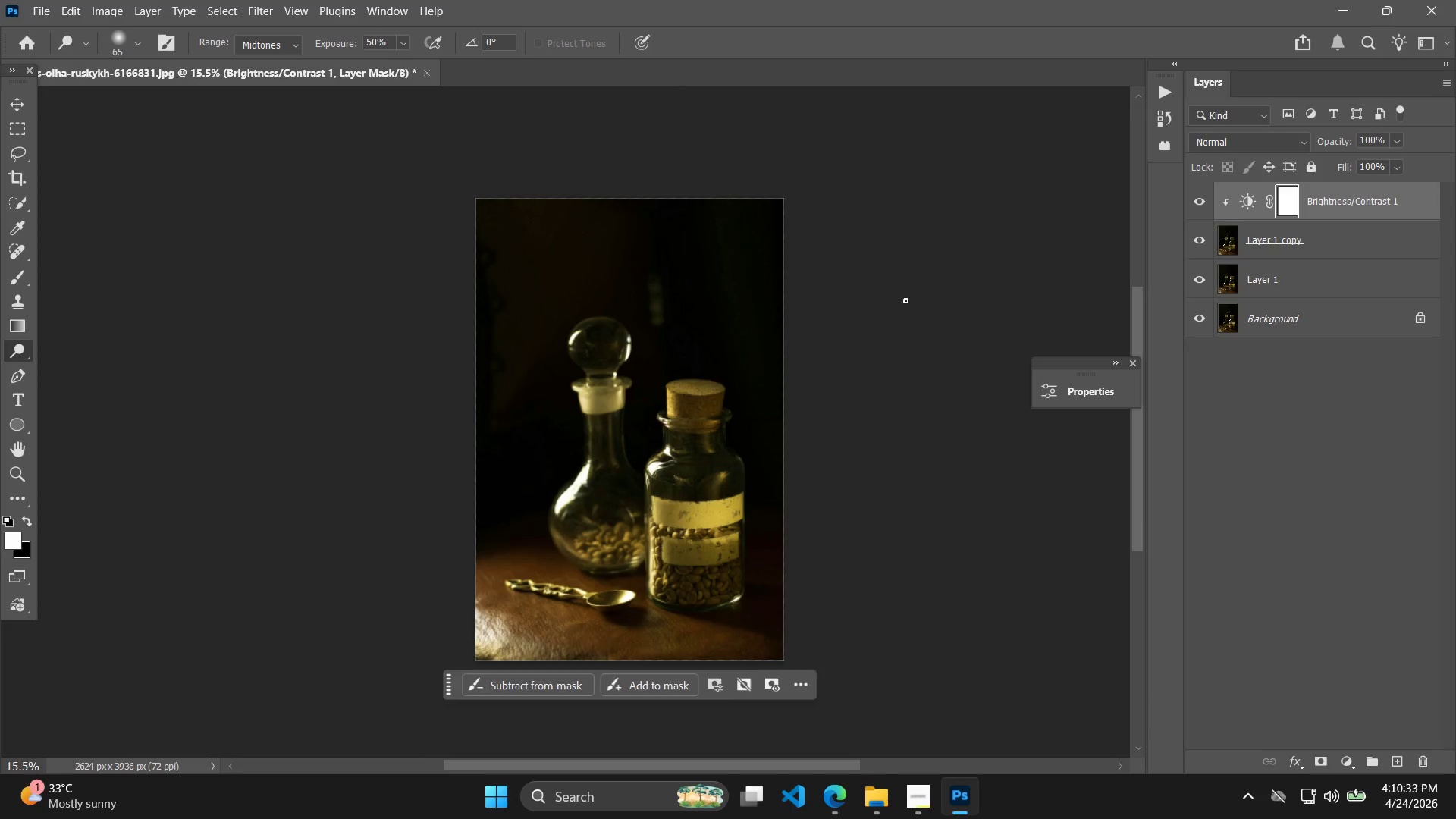 
left_click_drag(start_coordinate=[905, 300], to_coordinate=[886, 270])
 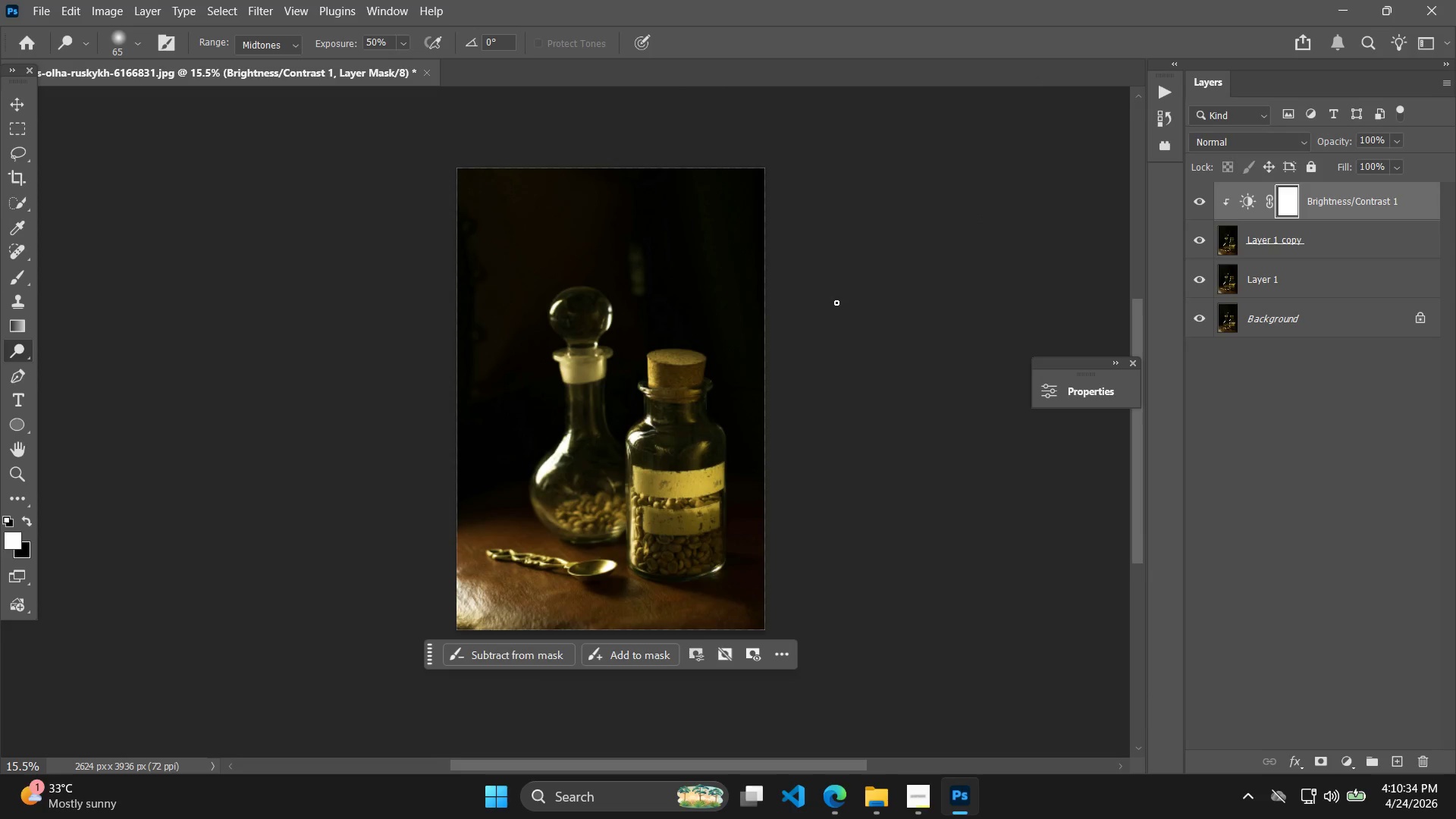 
hold_key(key=AltLeft, duration=0.53)
scroll: coordinate [720, 312], scroll_direction: up, amount: 11.0
 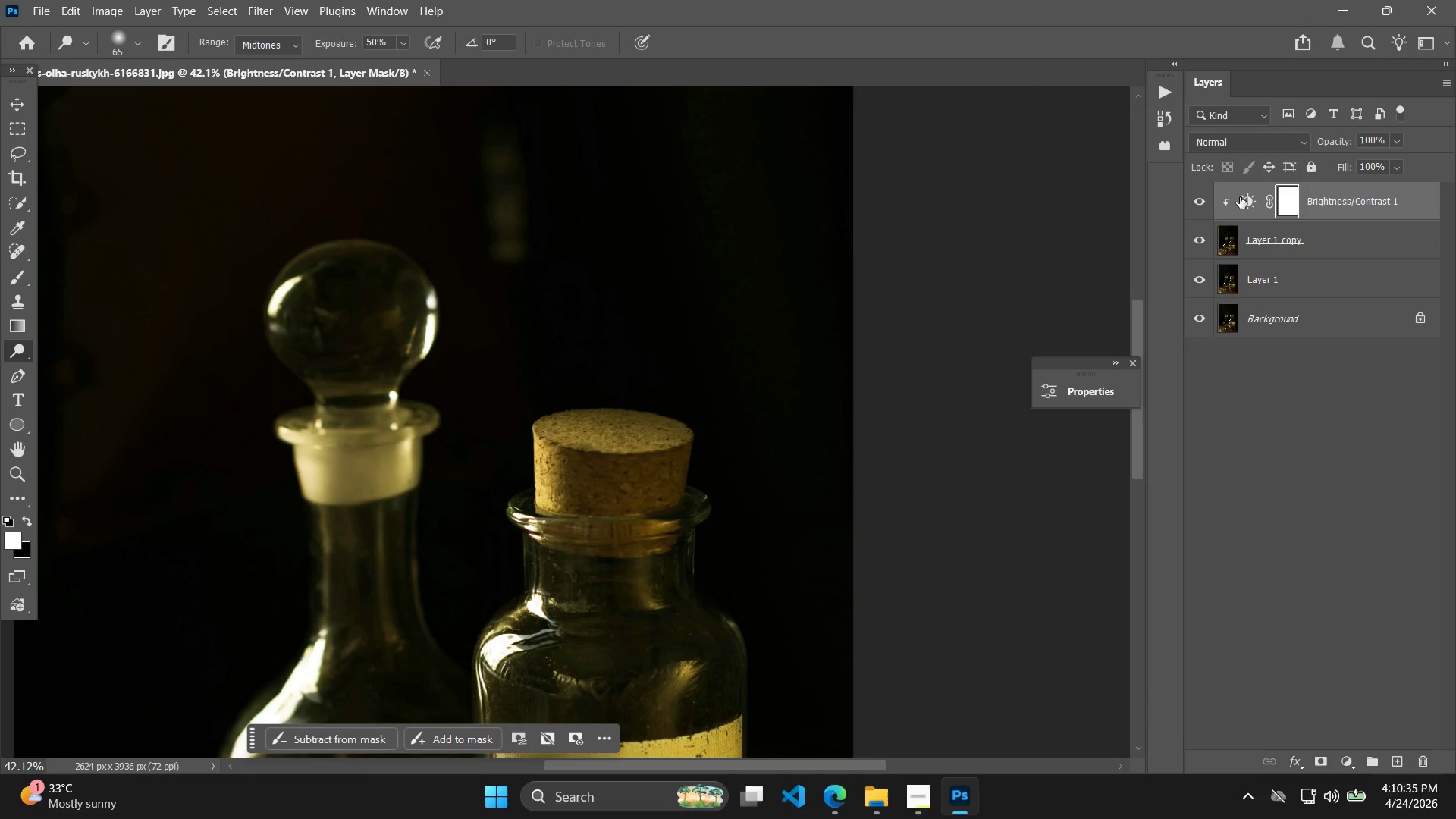 
double_click([1254, 206])
 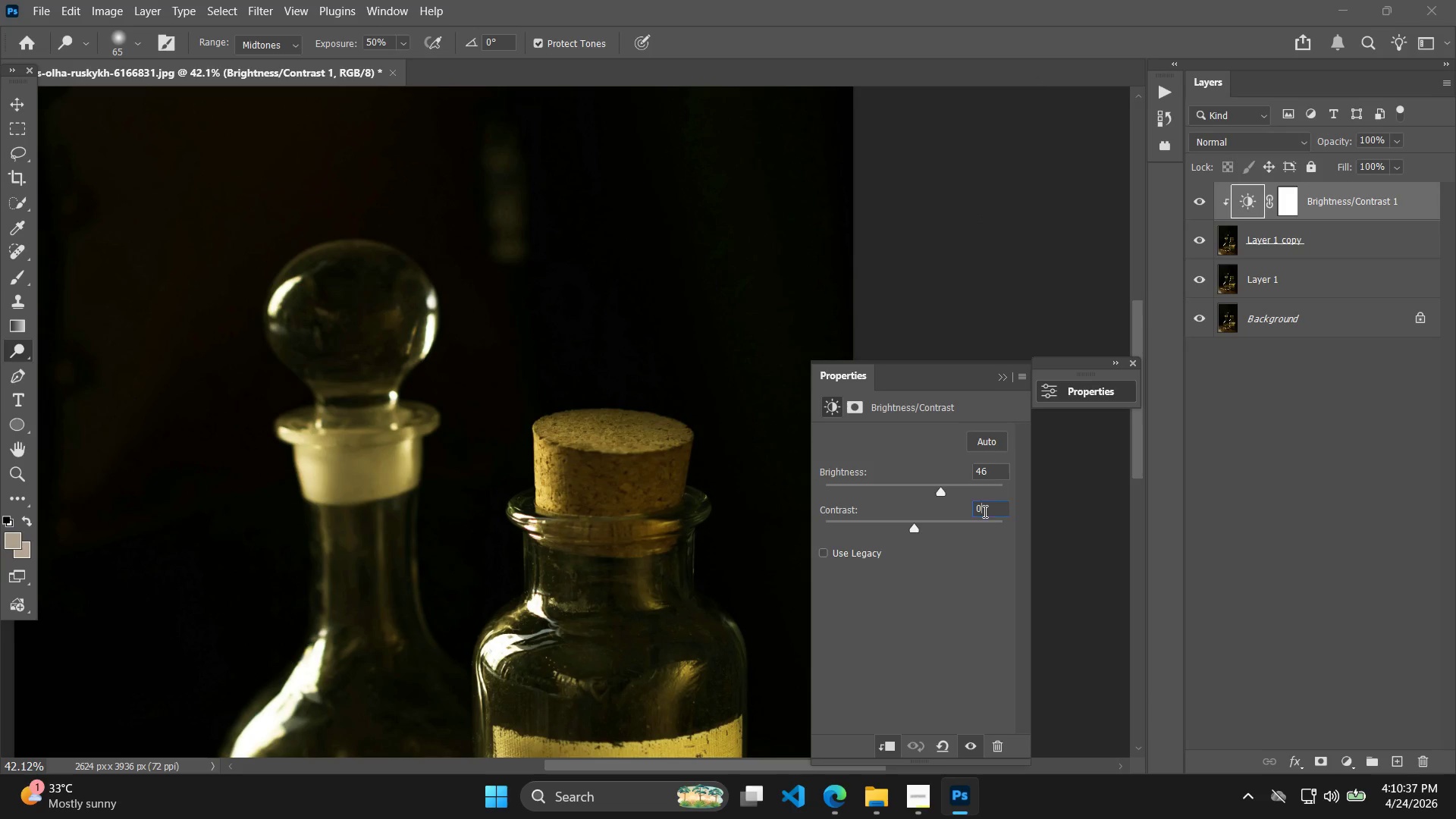 
key(ArrowUp)
 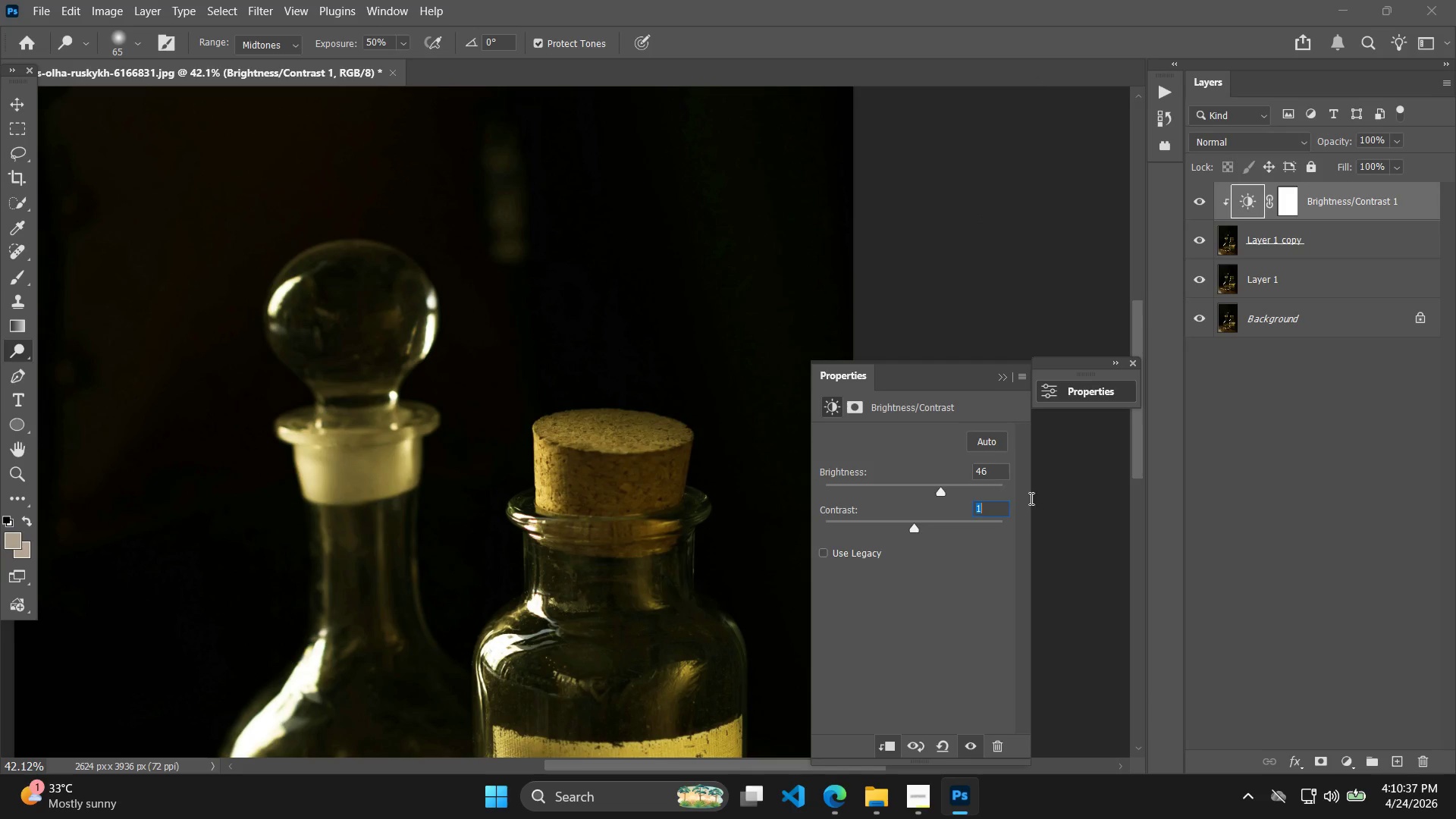 
hold_key(key=ArrowUp, duration=1.5)
 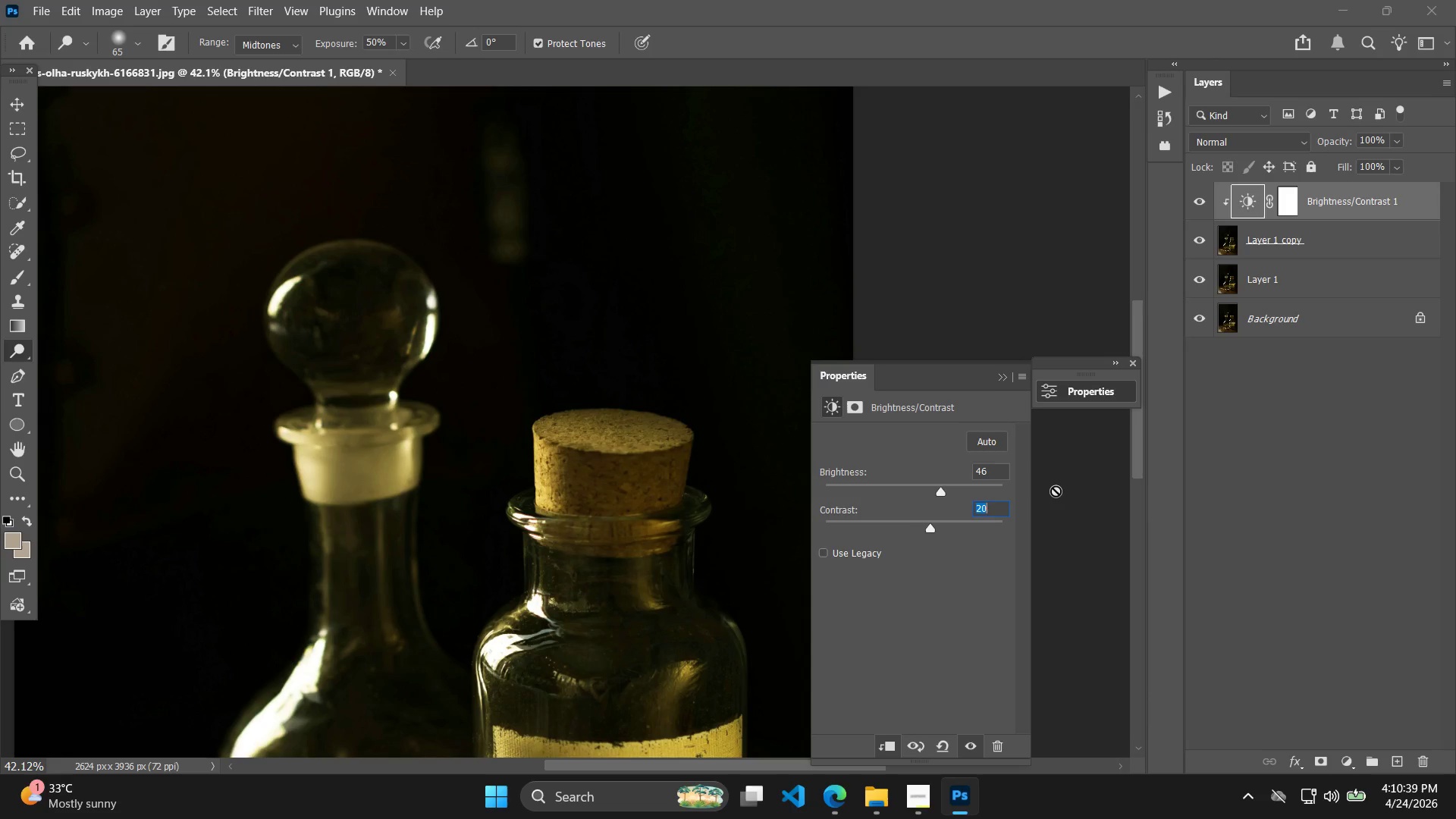 
key(ArrowUp)
 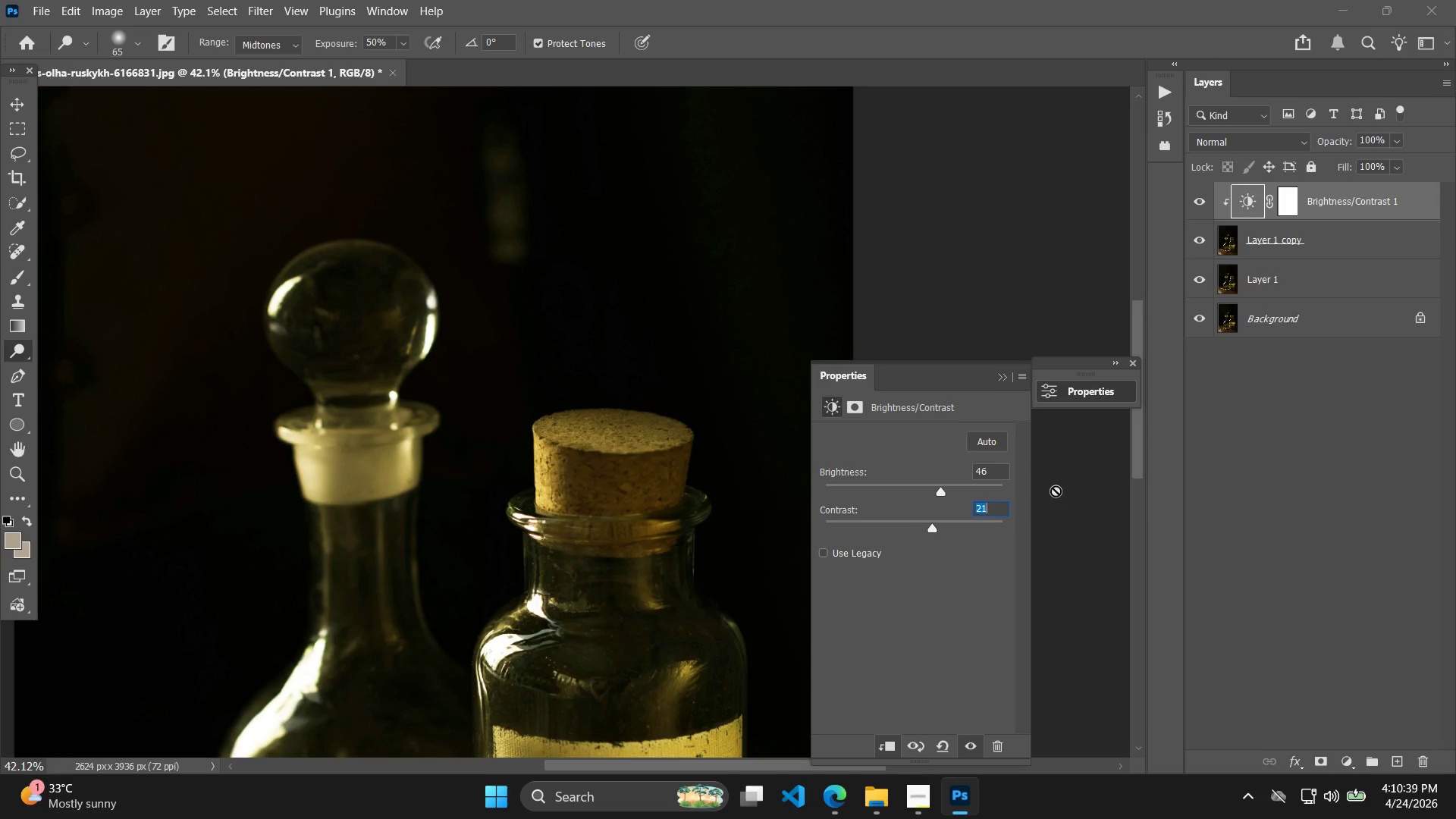 
key(ArrowUp)
 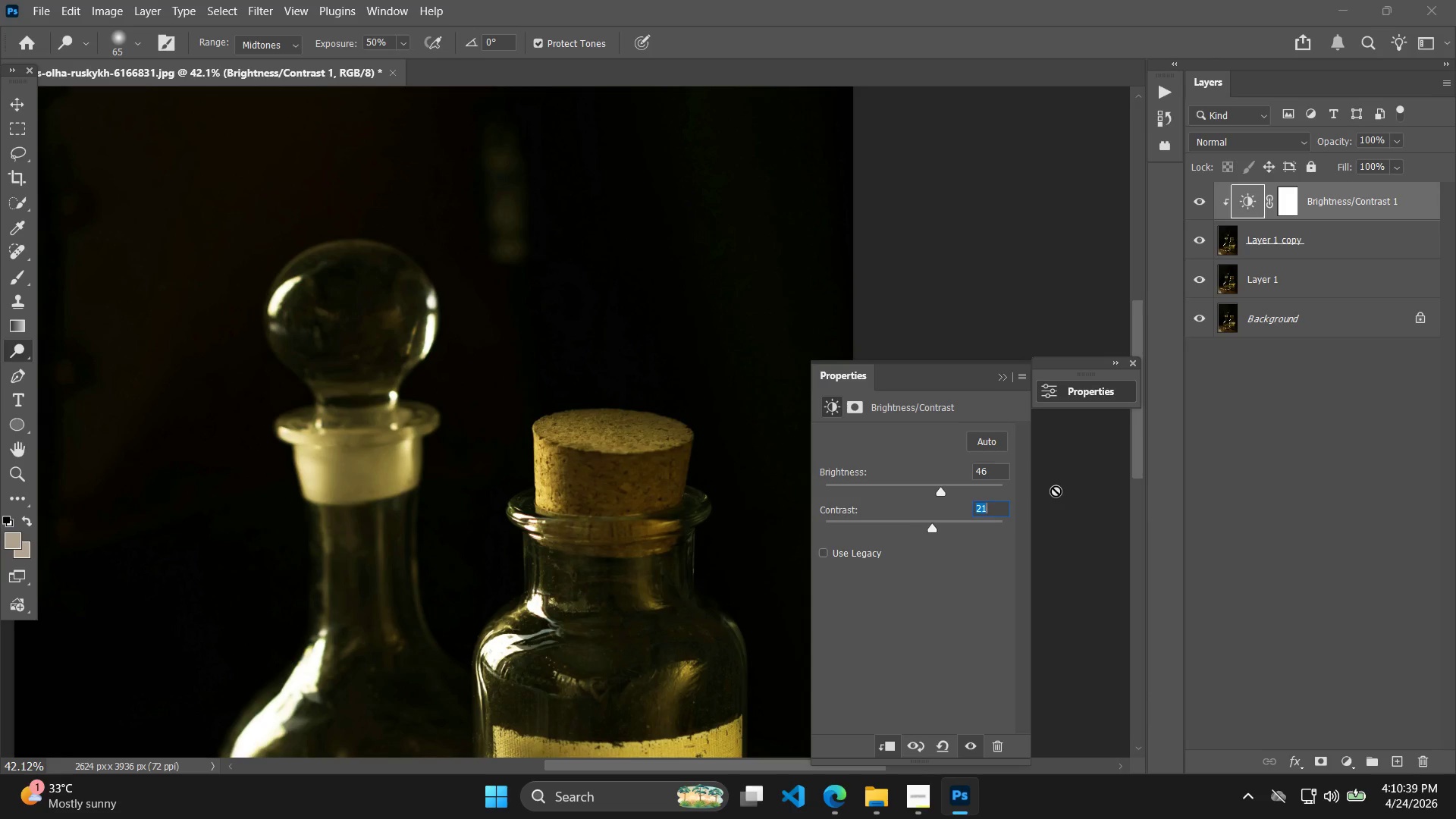 
key(ArrowUp)
 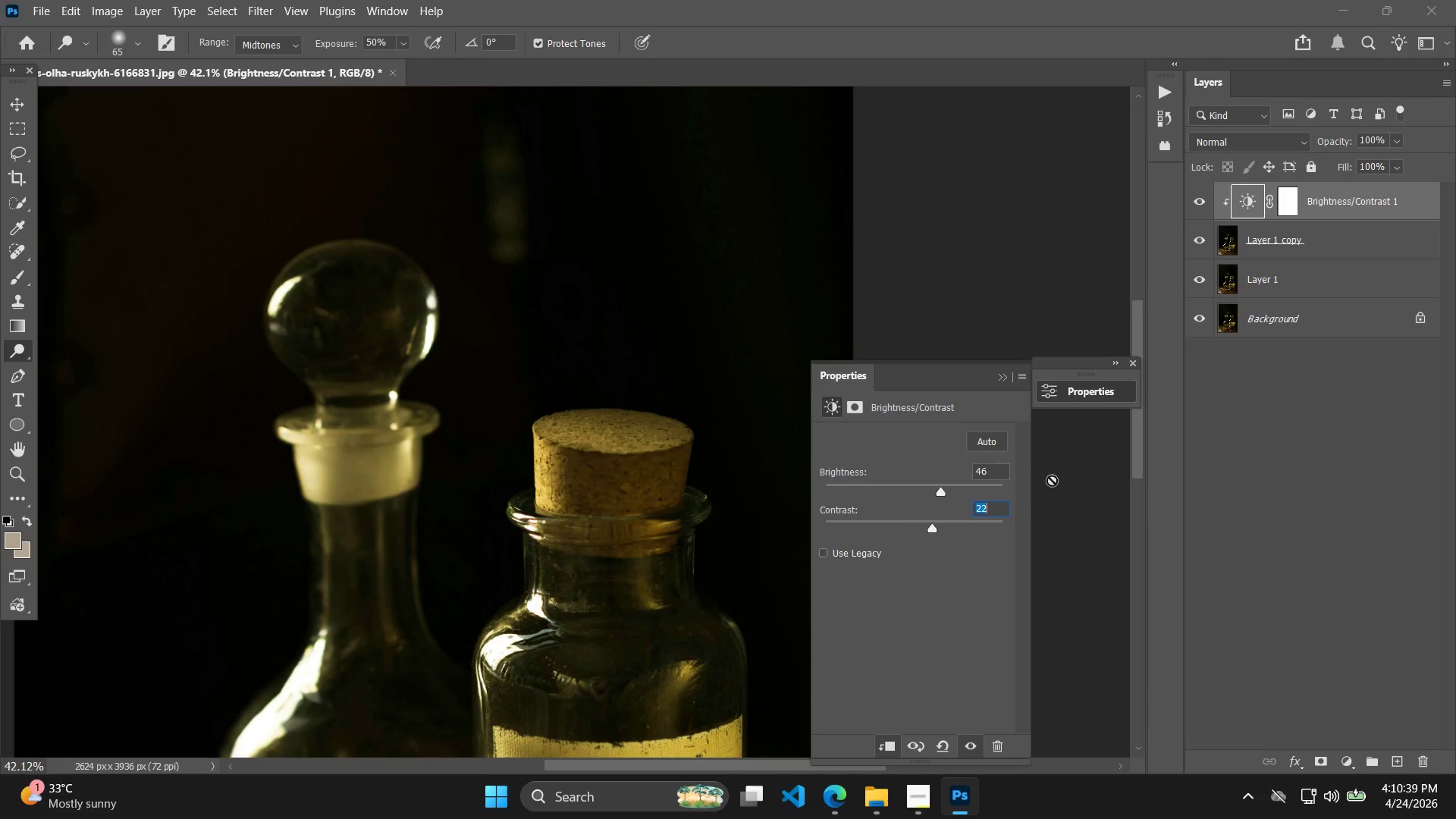 
key(ArrowUp)
 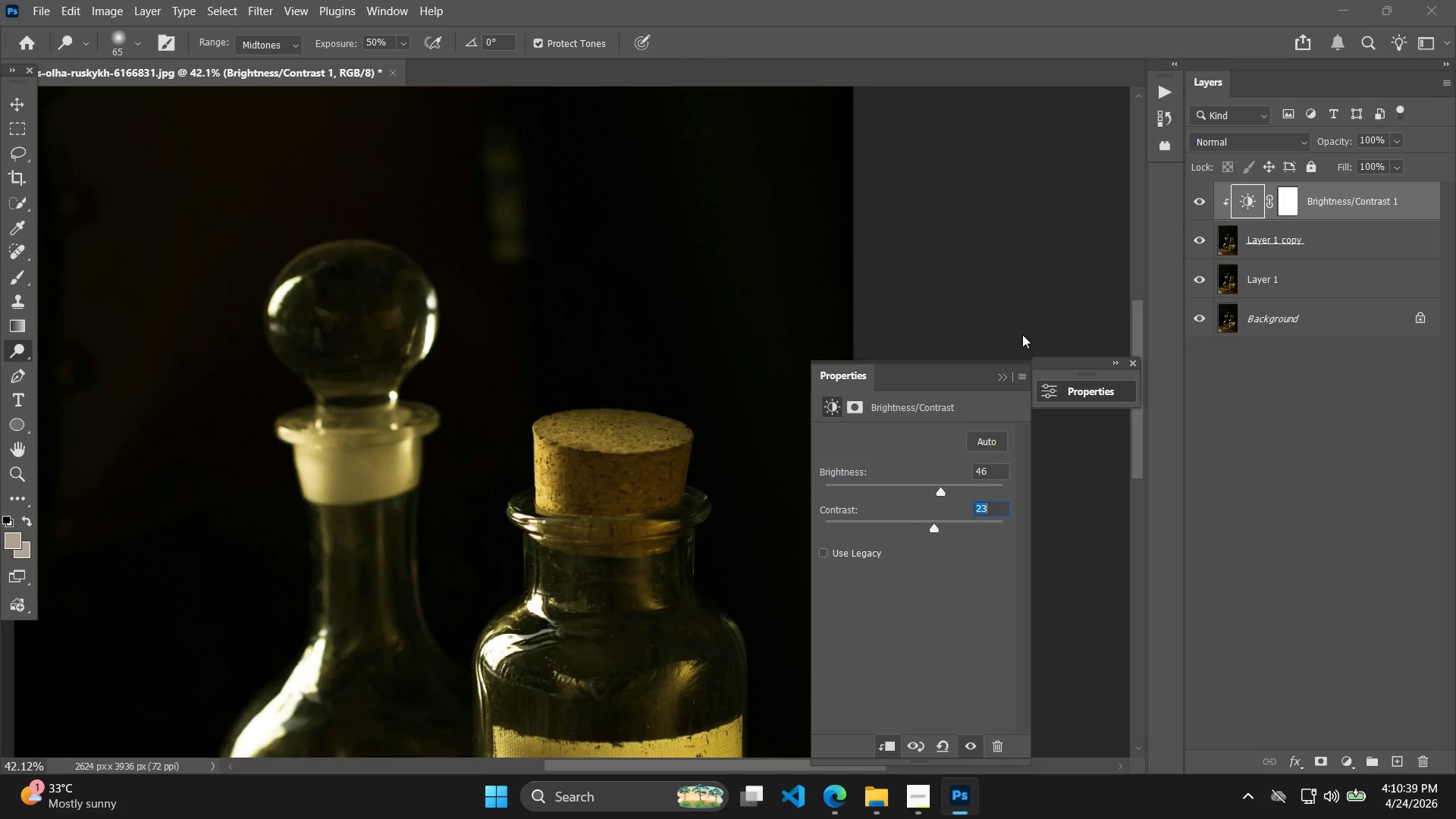 
left_click_drag(start_coordinate=[1006, 306], to_coordinate=[1003, 291])
 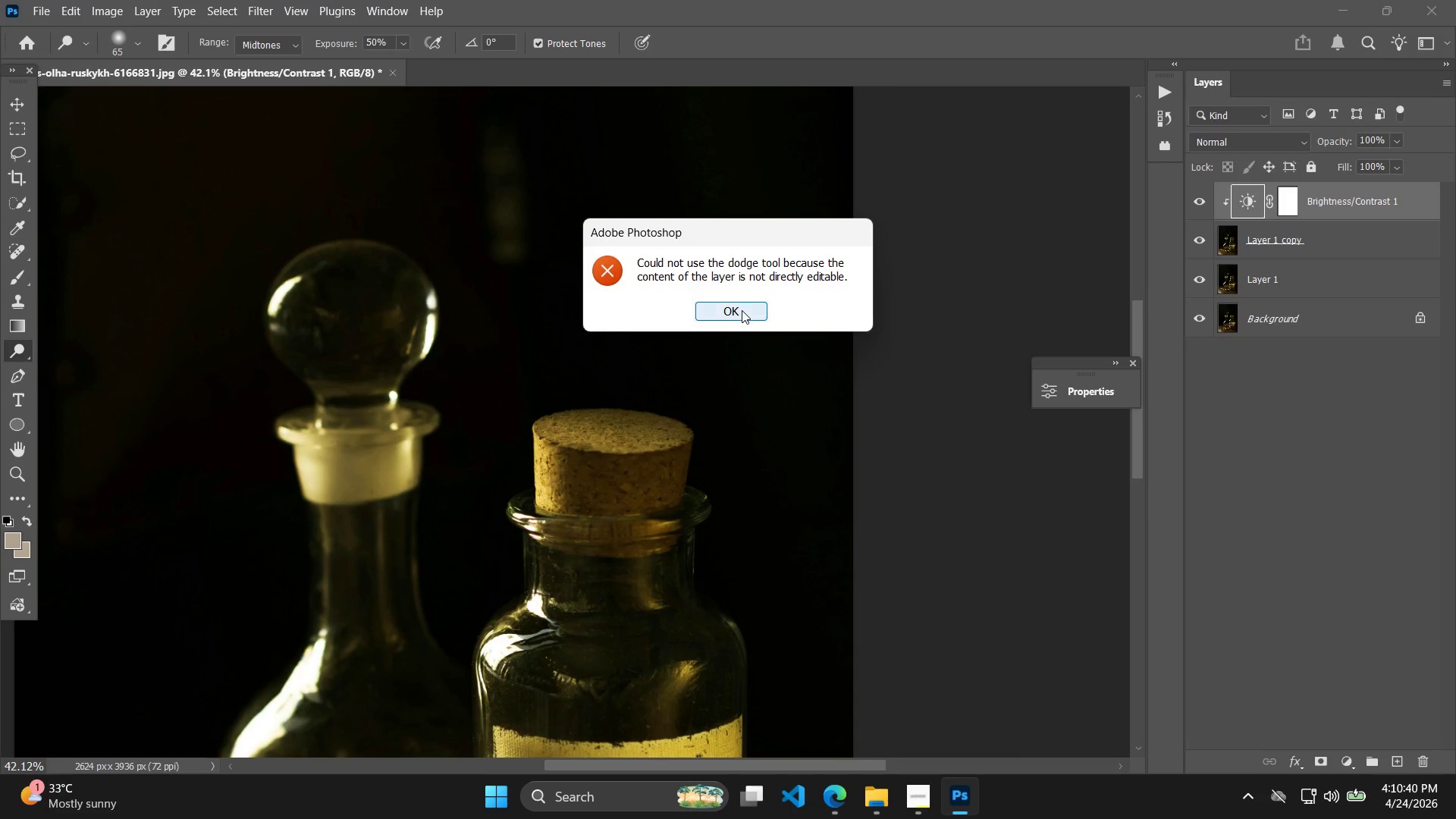 
left_click([741, 311])
 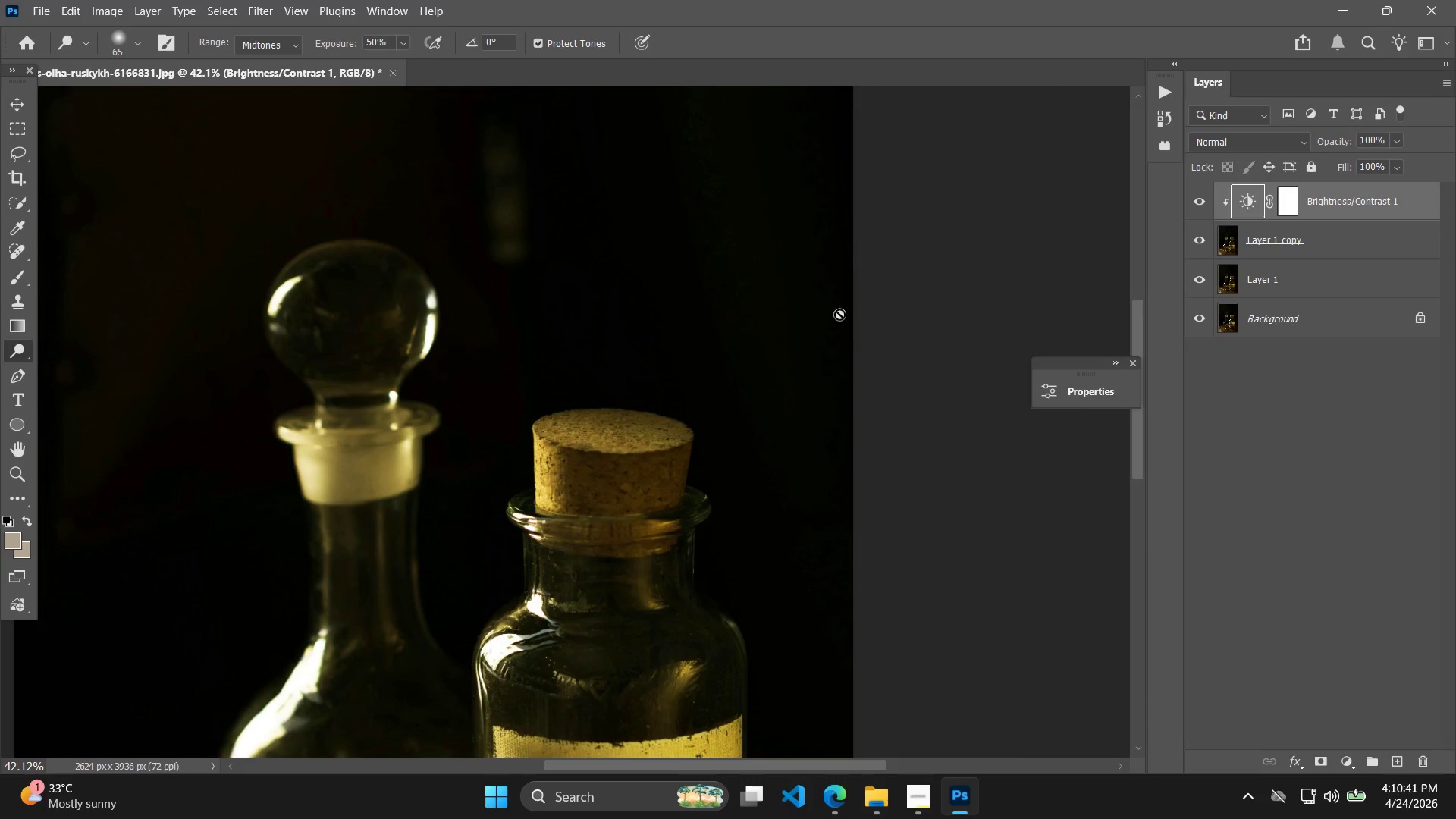 
hold_key(key=AltLeft, duration=0.41)
scroll: coordinate [906, 323], scroll_direction: down, amount: 6.0
 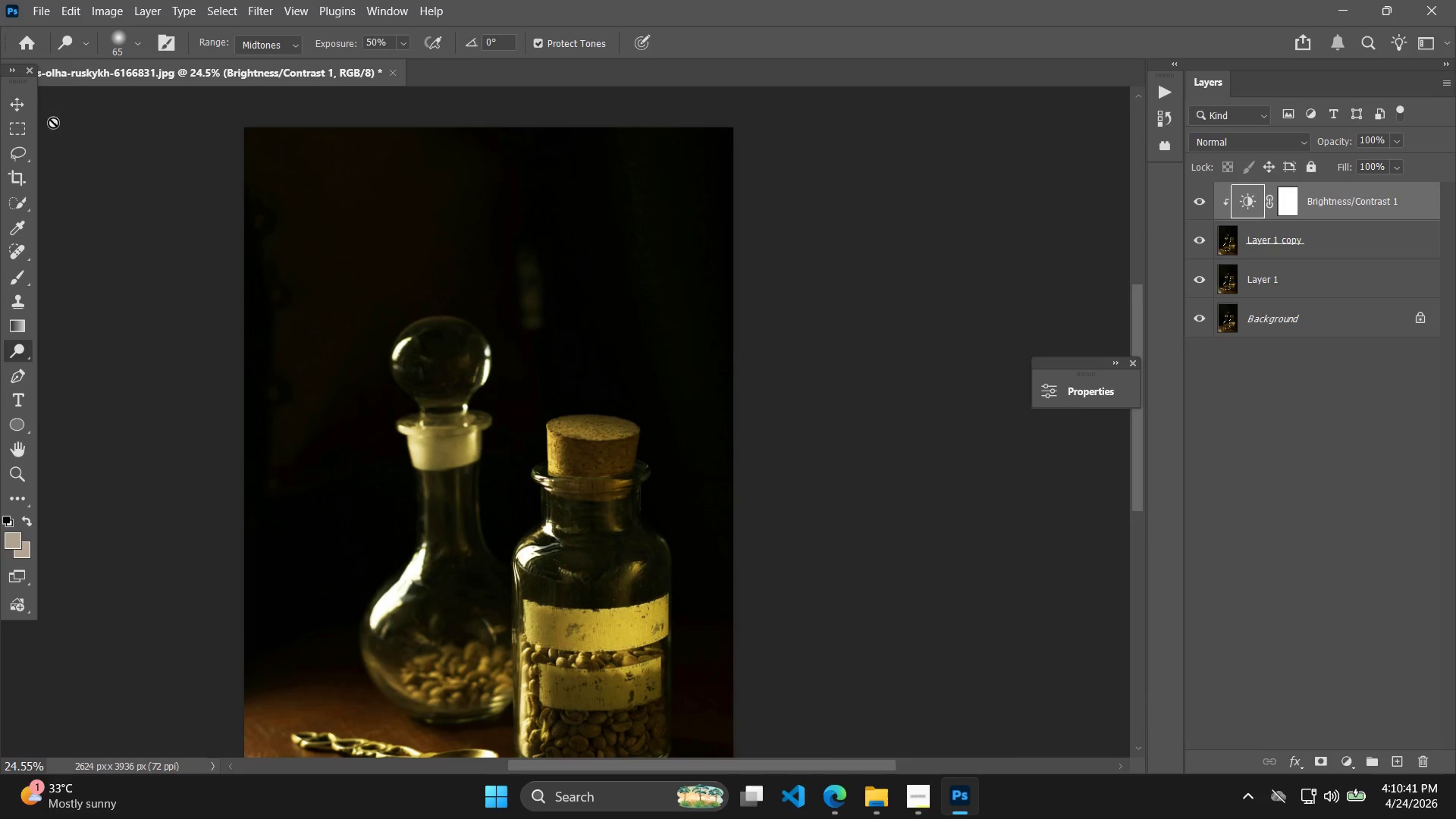 
left_click([20, 105])
 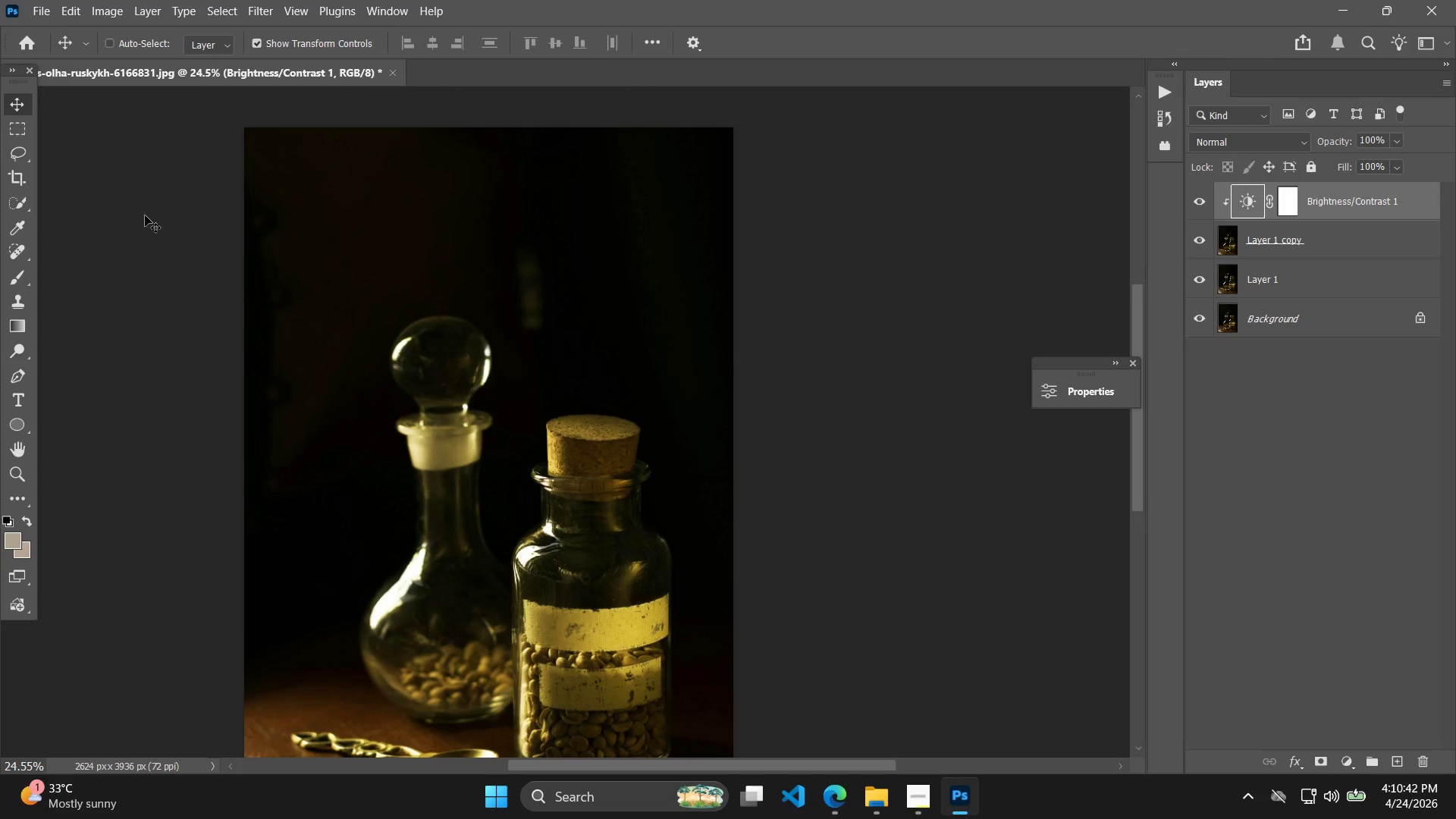 
key(Alt+AltLeft)
 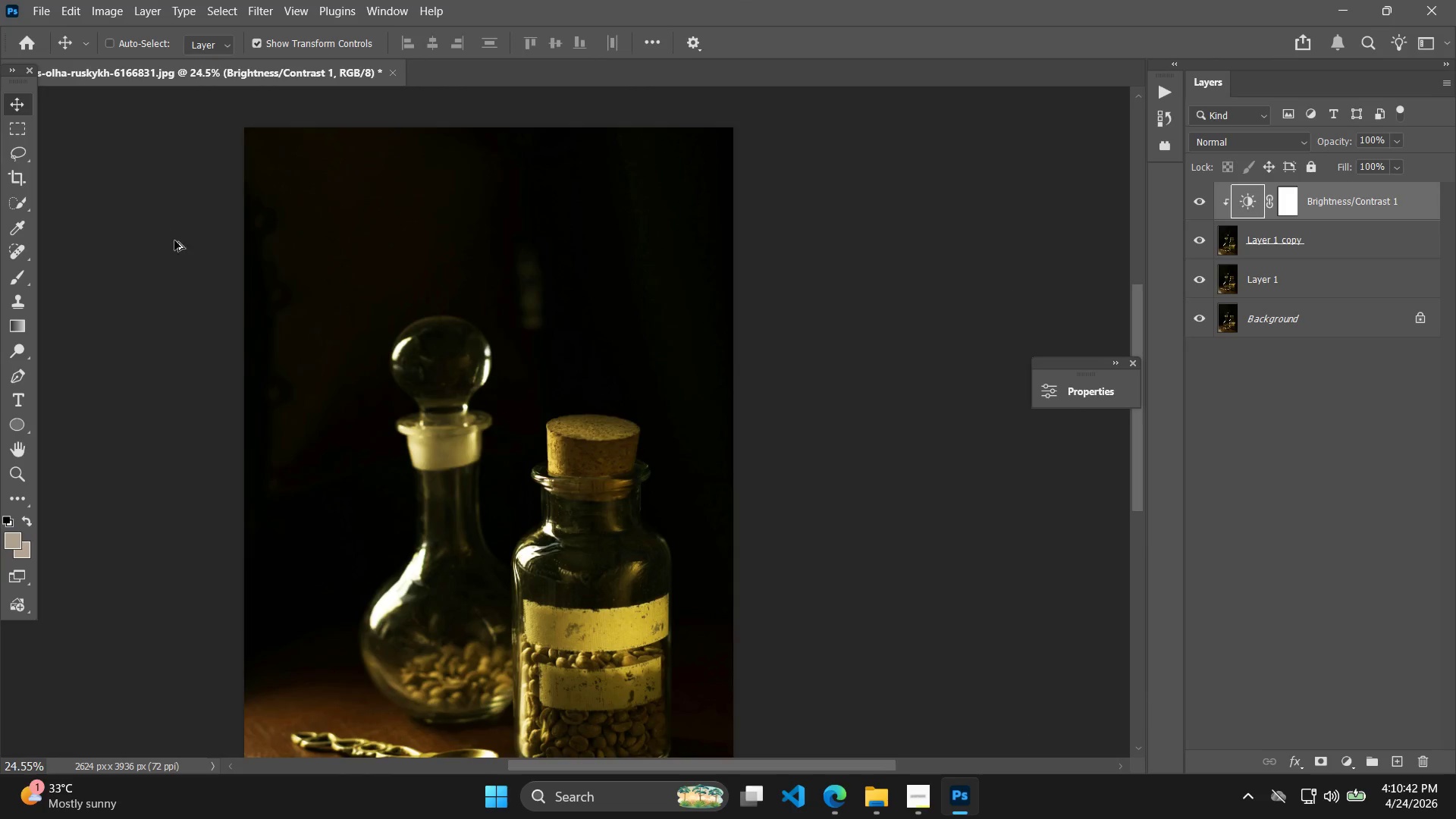 
hold_key(key=Space, duration=0.61)
 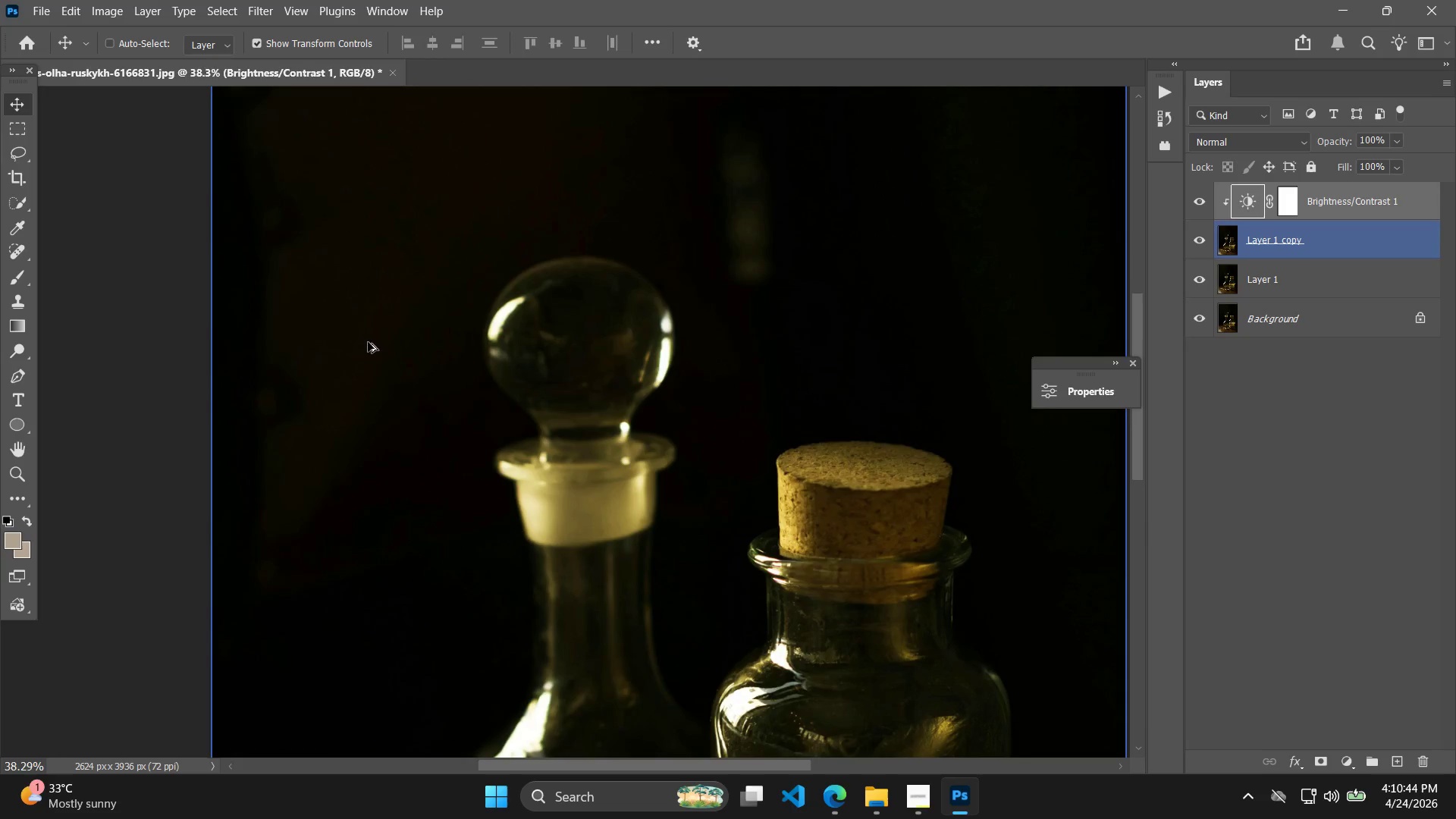 
left_click_drag(start_coordinate=[222, 289], to_coordinate=[259, 278])
 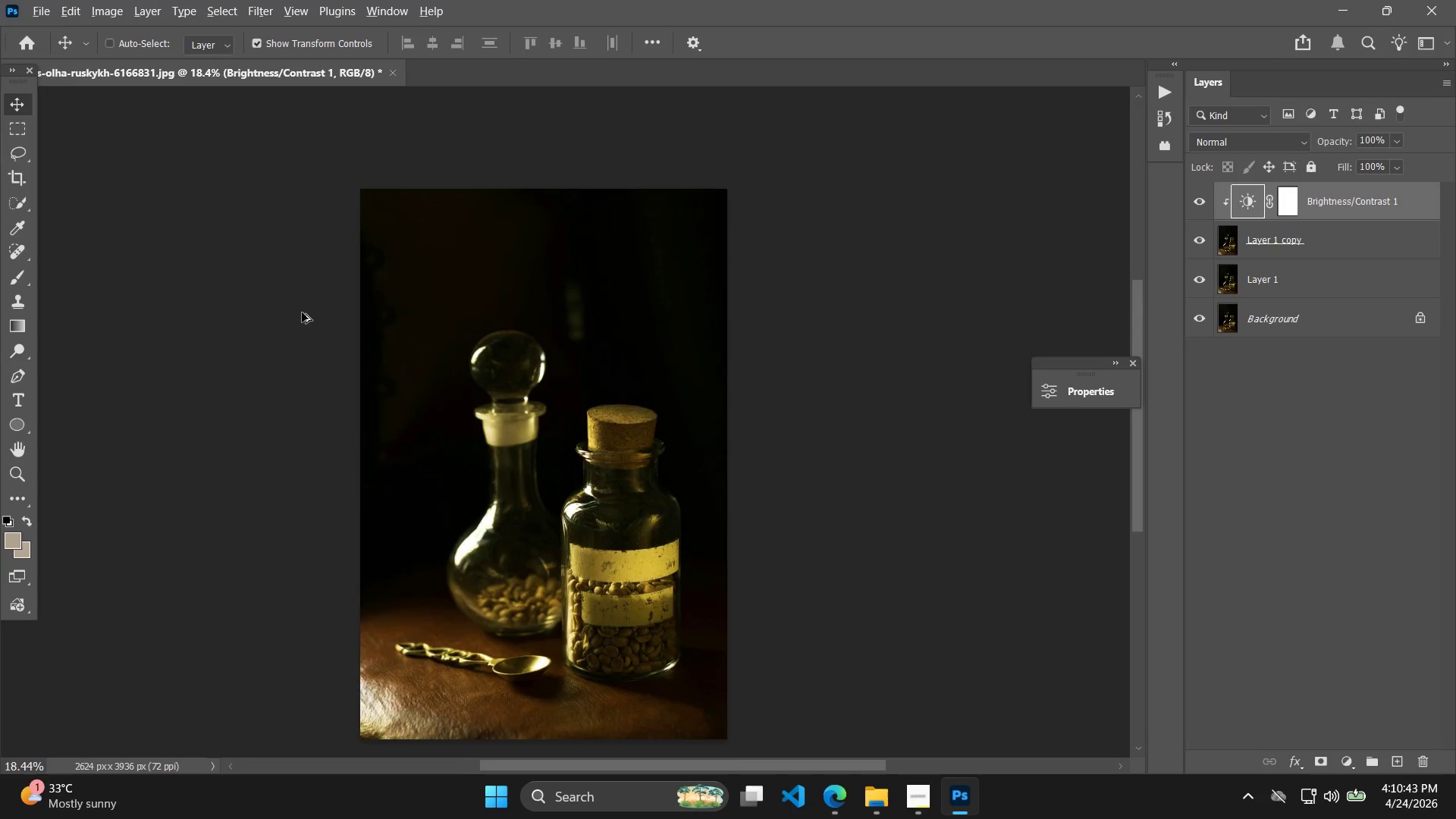 
scroll: coordinate [190, 248], scroll_direction: down, amount: 3.0
 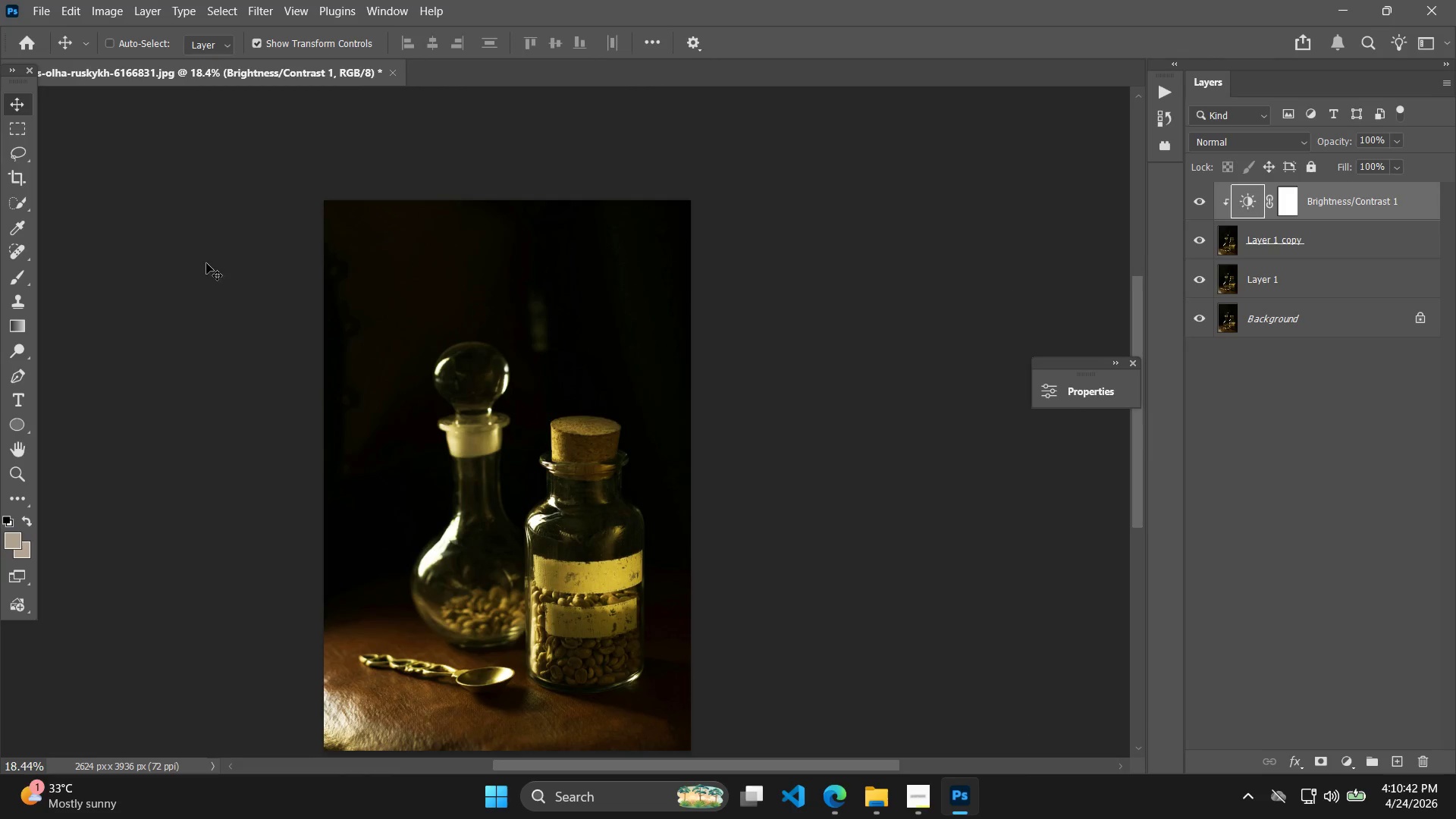 
hold_key(key=AltLeft, duration=0.98)
 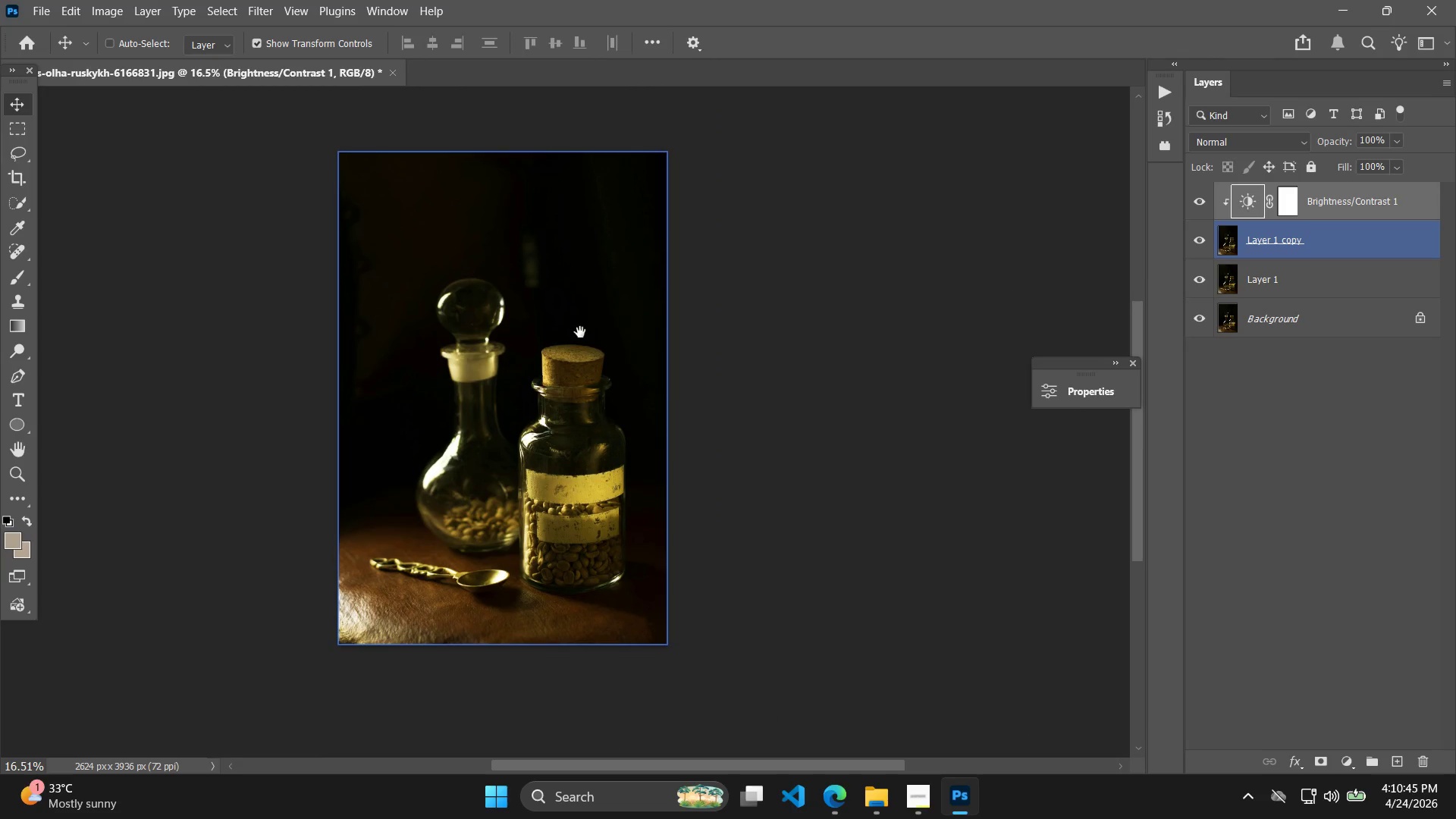 
hold_key(key=Space, duration=0.53)
 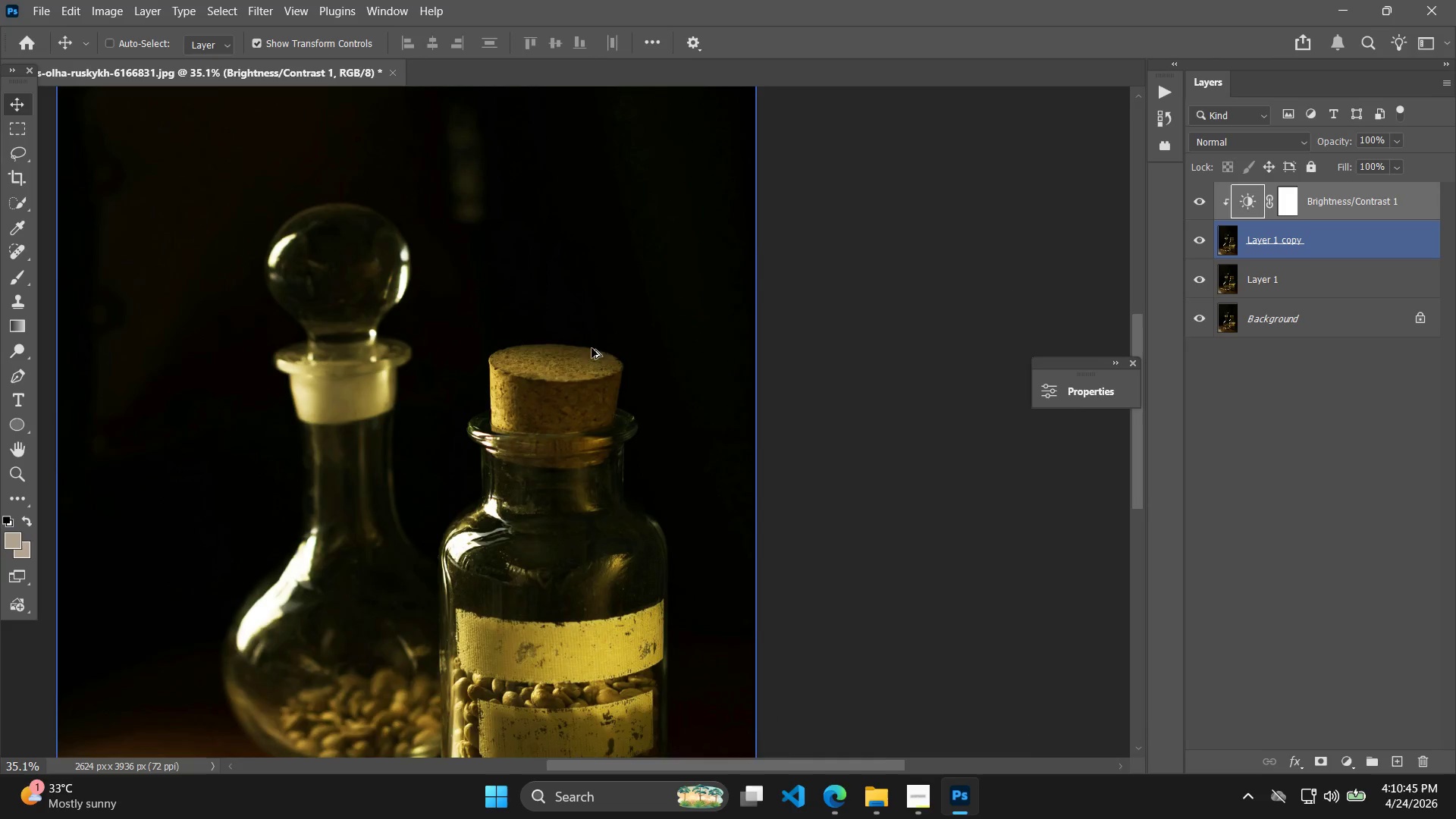 
left_click_drag(start_coordinate=[581, 360], to_coordinate=[580, 332])
 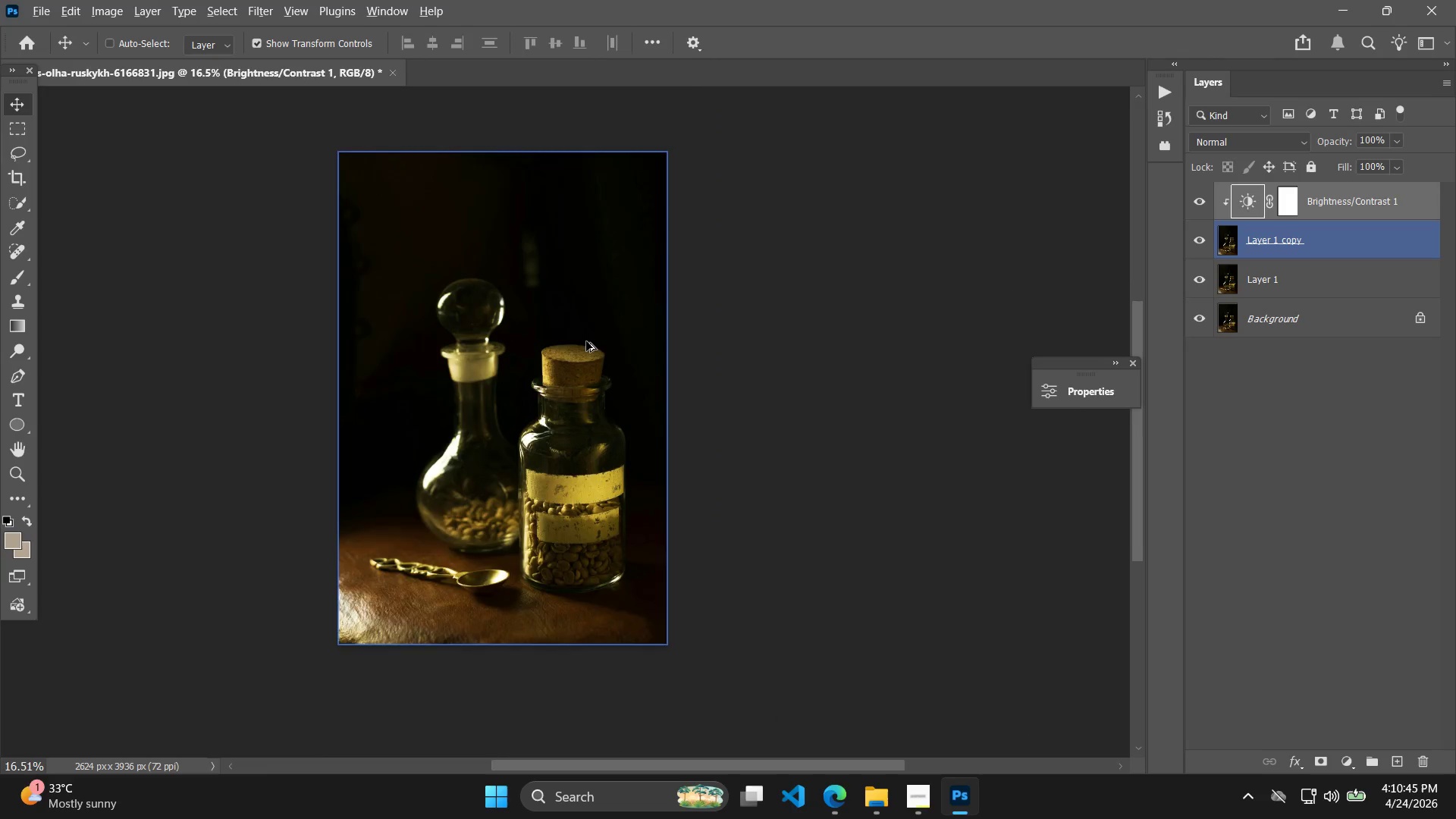 
scroll: coordinate [426, 338], scroll_direction: down, amount: 1.0
 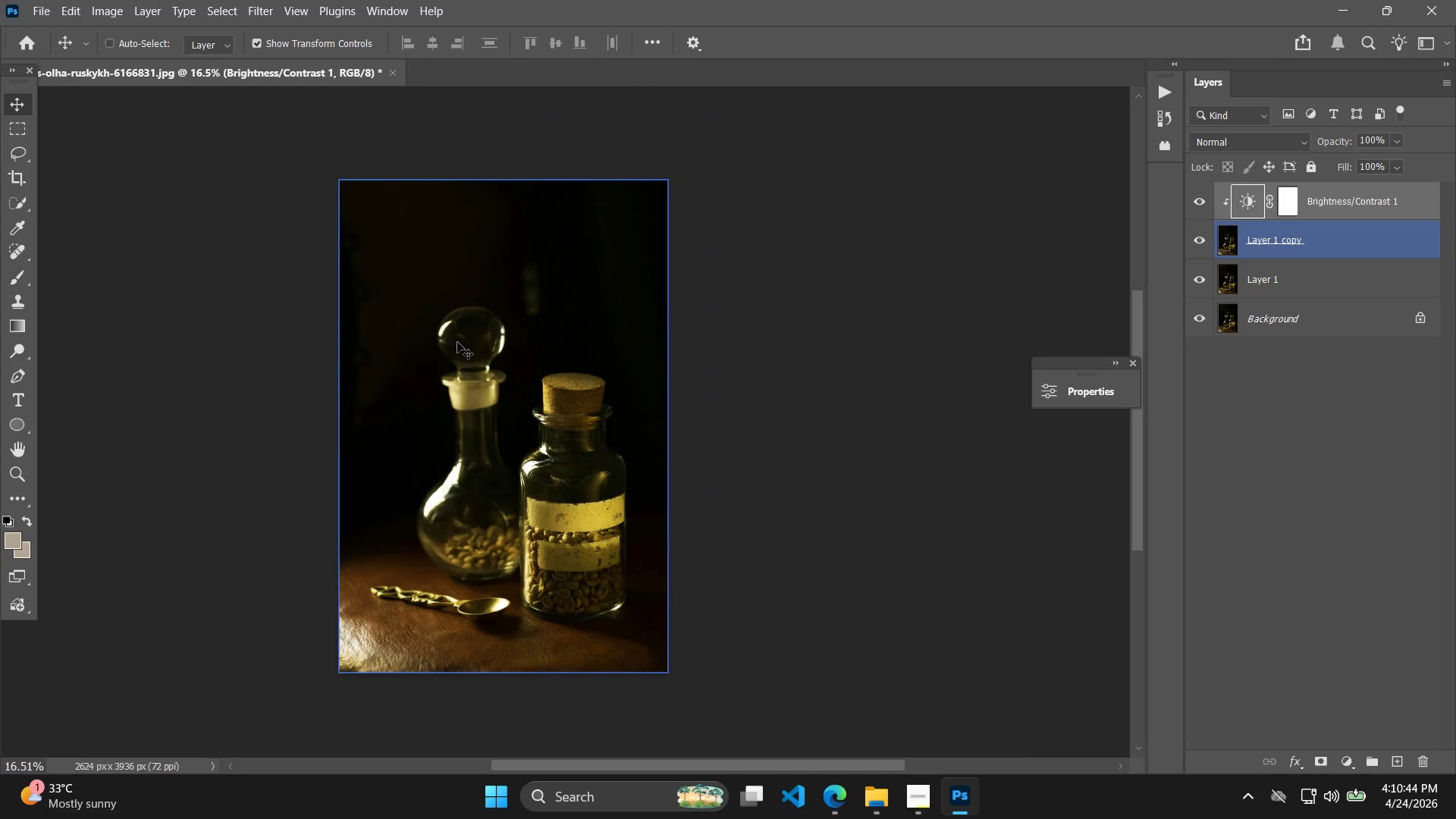 
hold_key(key=AltLeft, duration=2.2)
scroll: coordinate [608, 356], scroll_direction: none, amount: 0.0
 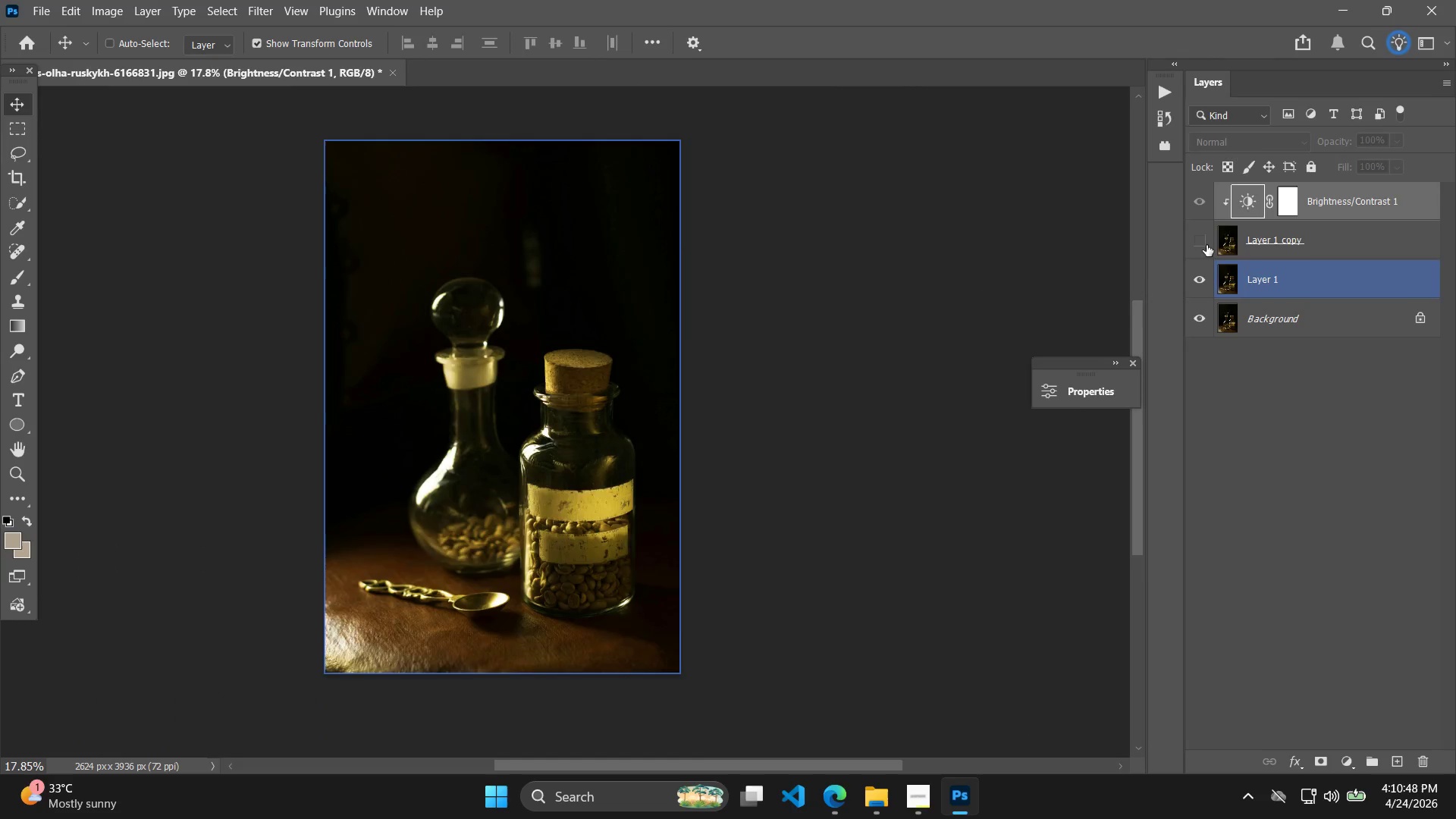 
double_click([1207, 245])
 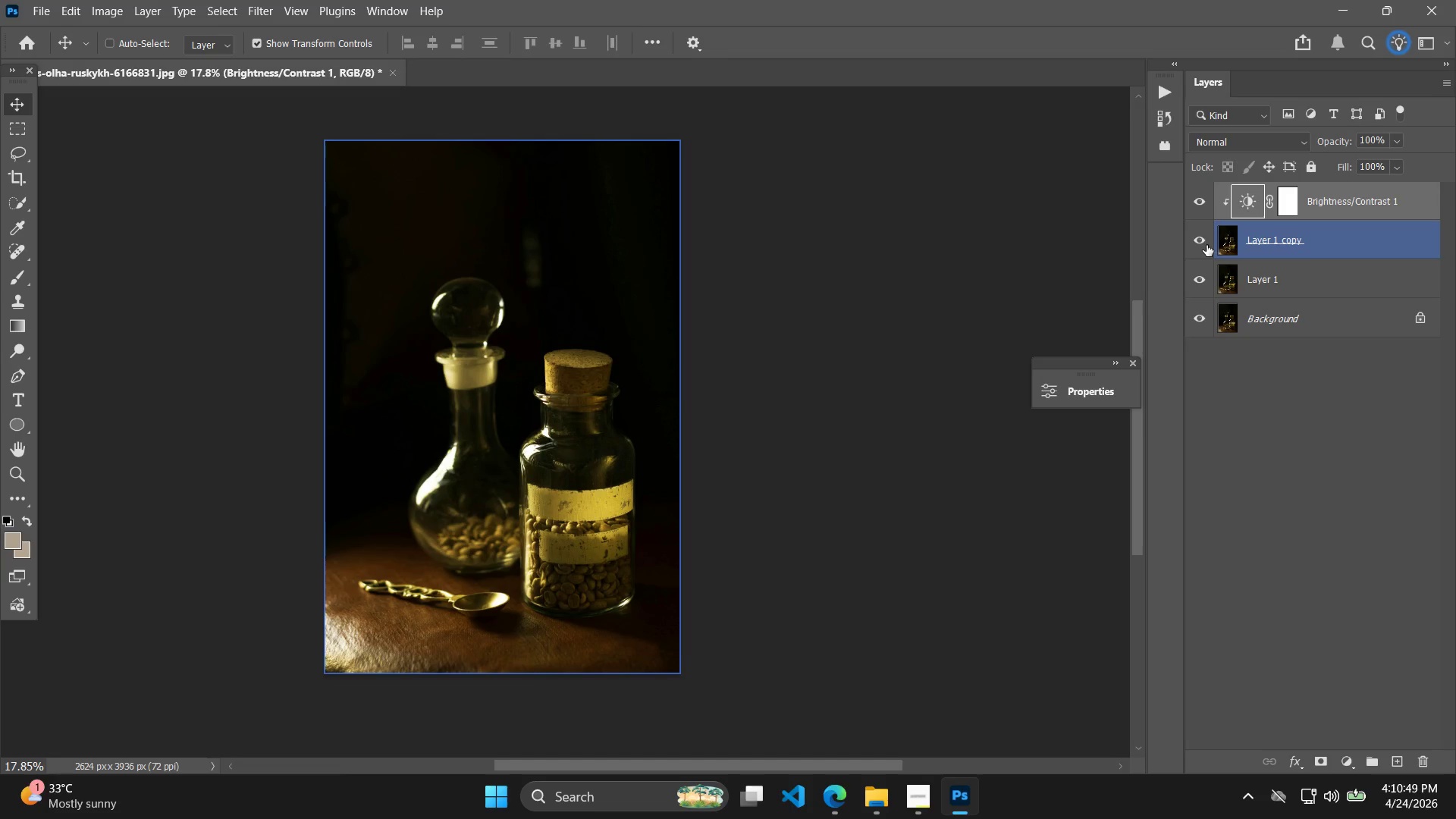 
double_click([1207, 245])
 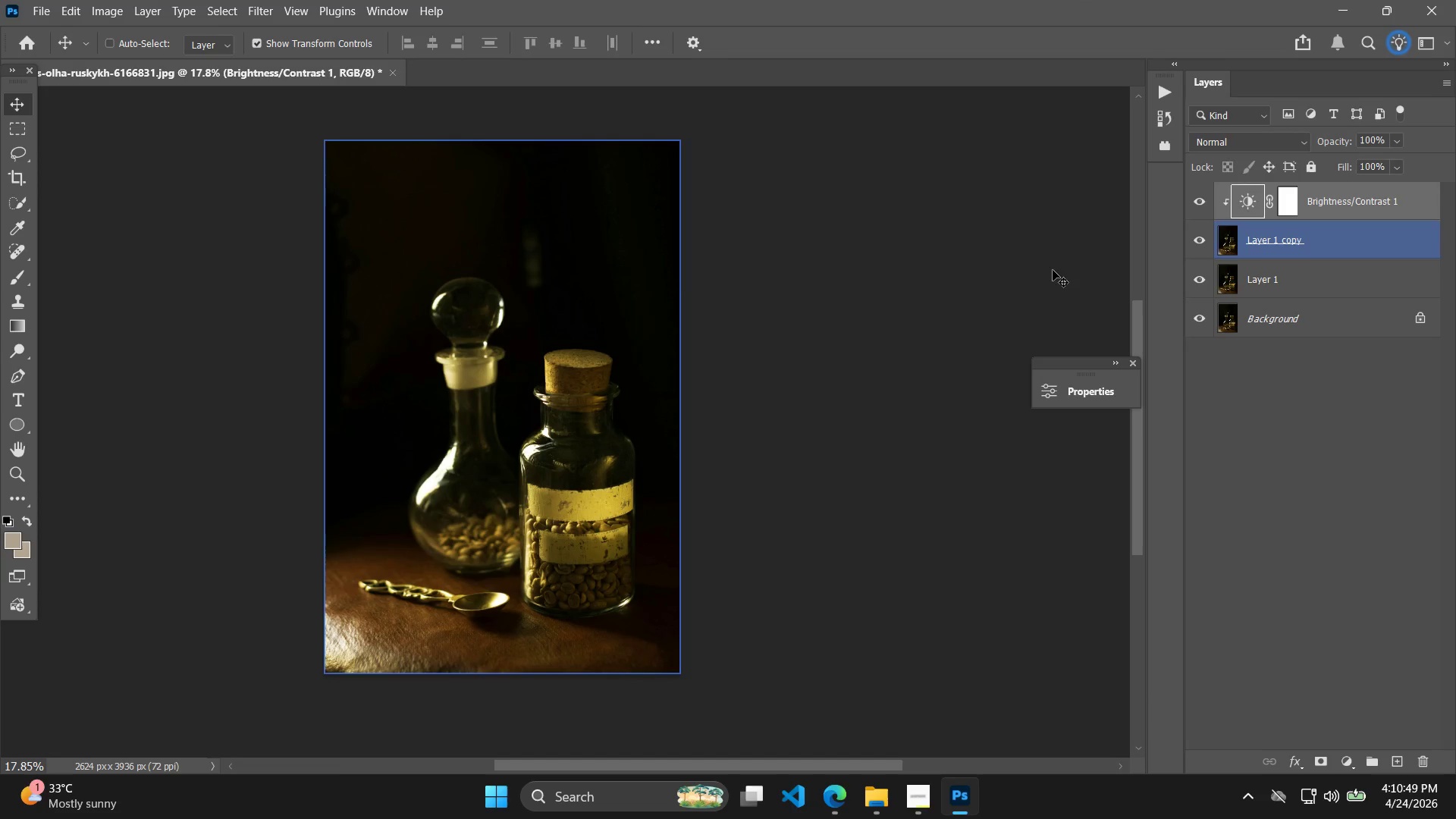 
hold_key(key=Space, duration=0.42)
 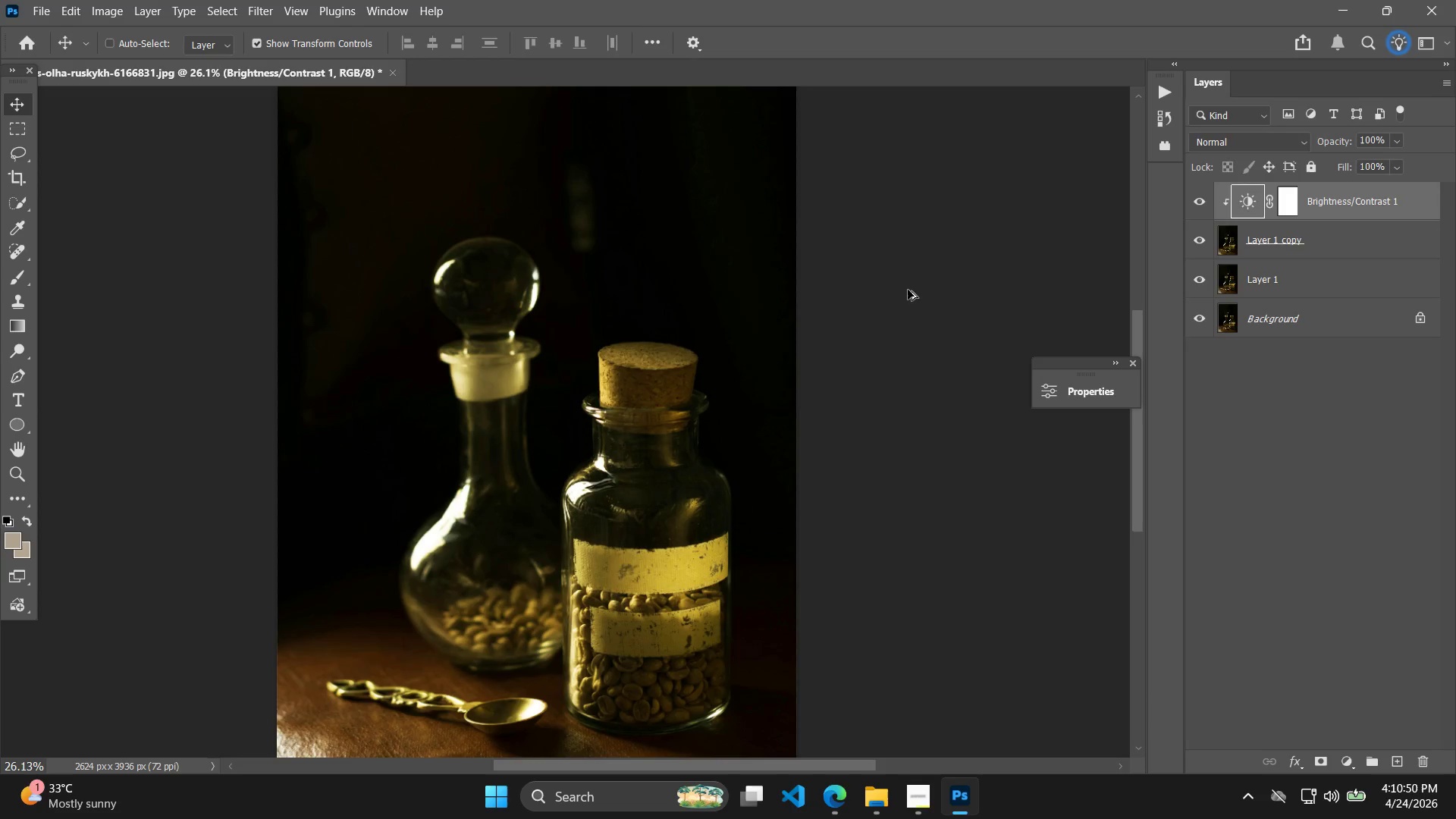 
left_click_drag(start_coordinate=[883, 271], to_coordinate=[927, 289])
 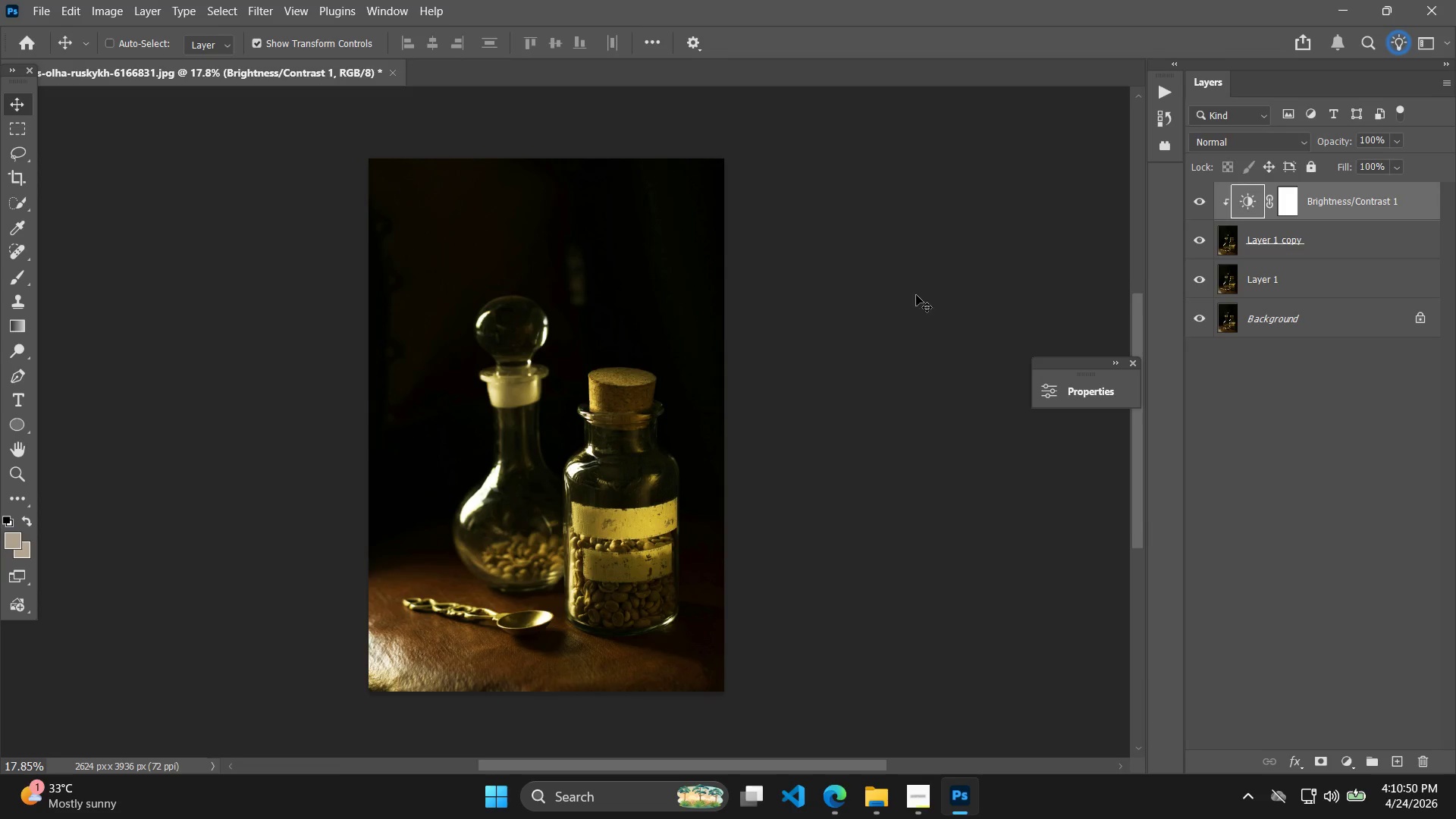 
hold_key(key=AltLeft, duration=0.39)
scroll: coordinate [901, 293], scroll_direction: up, amount: 4.0
 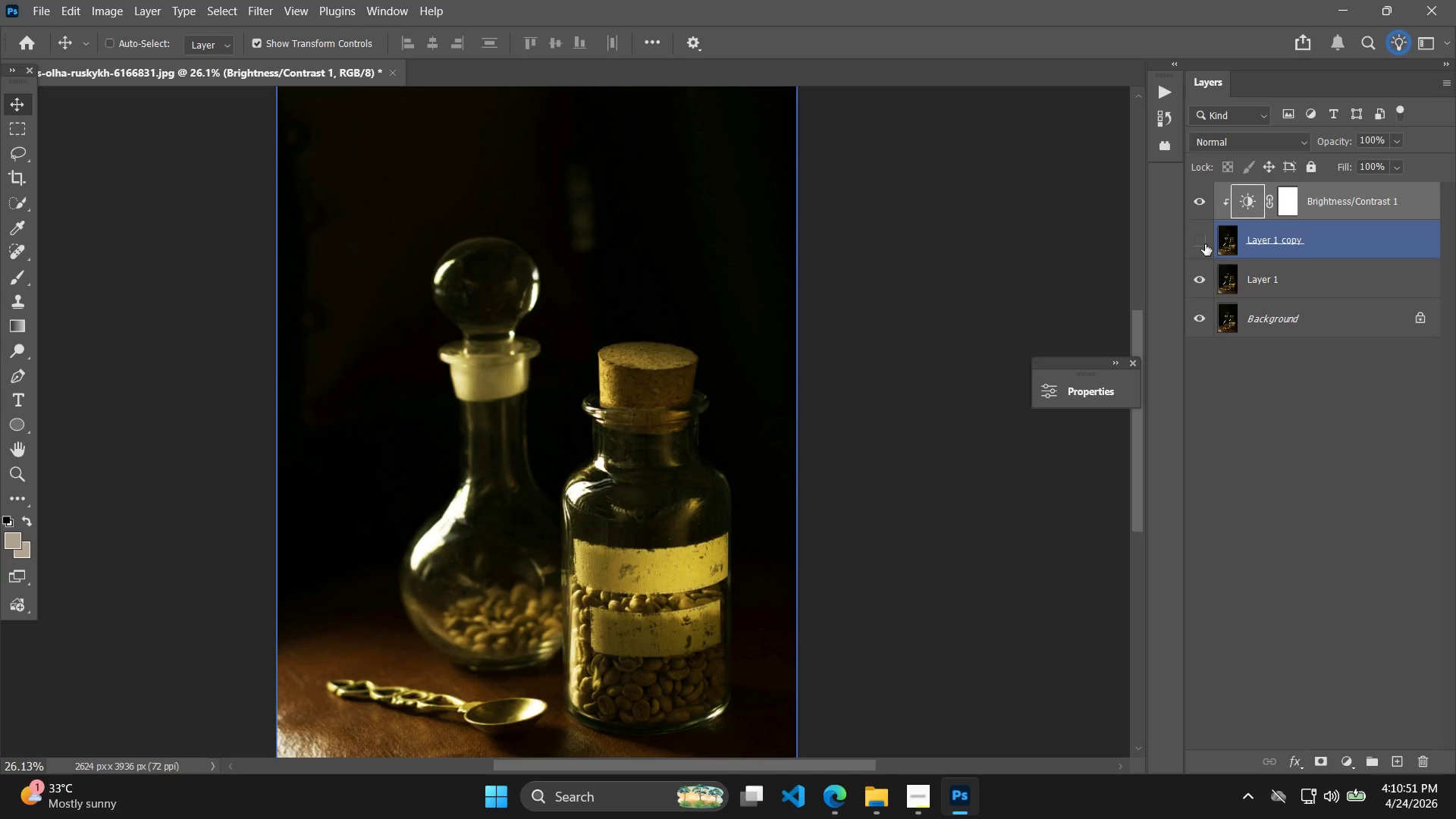 
double_click([1204, 244])
 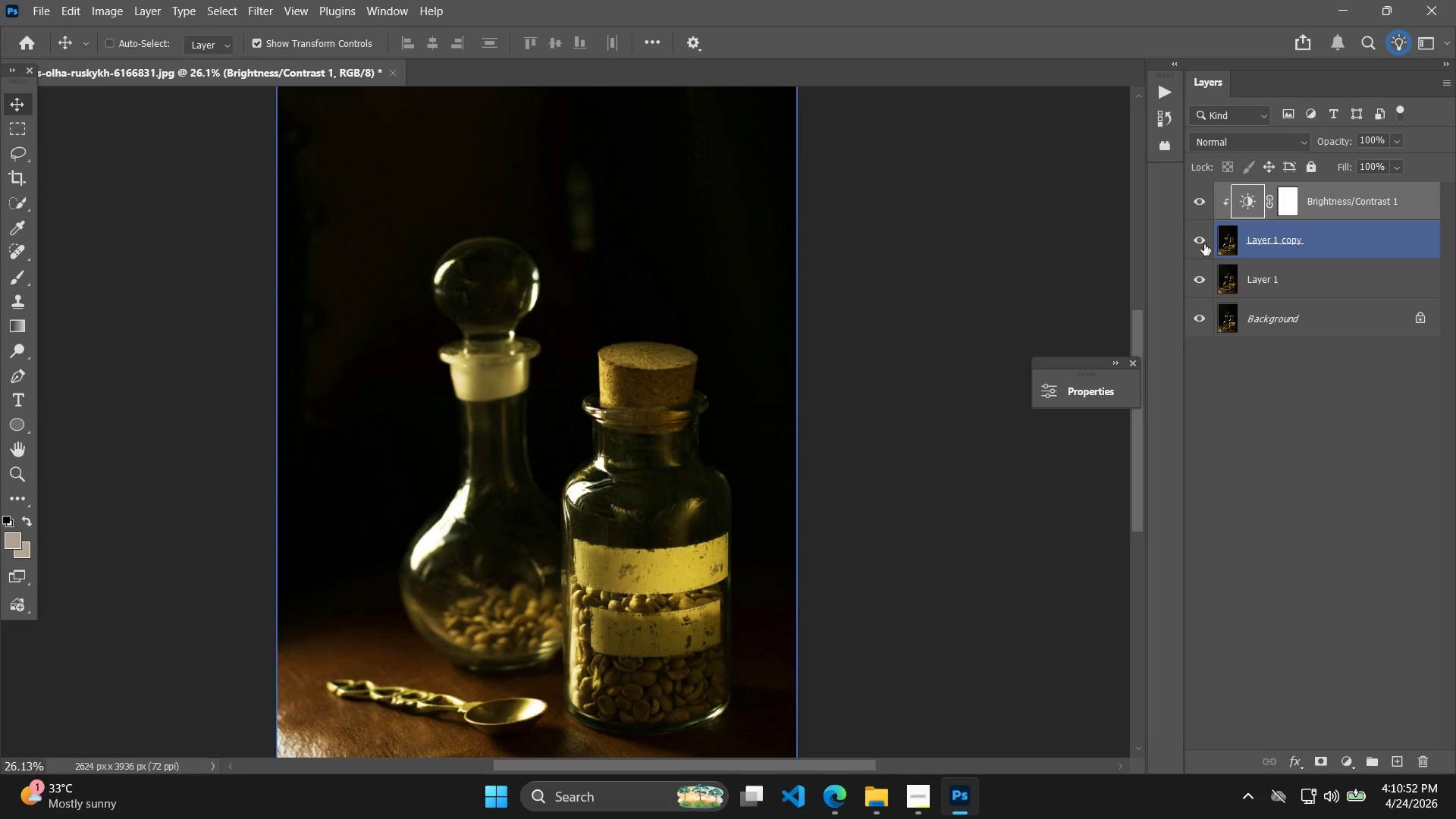 
triple_click([1204, 244])
 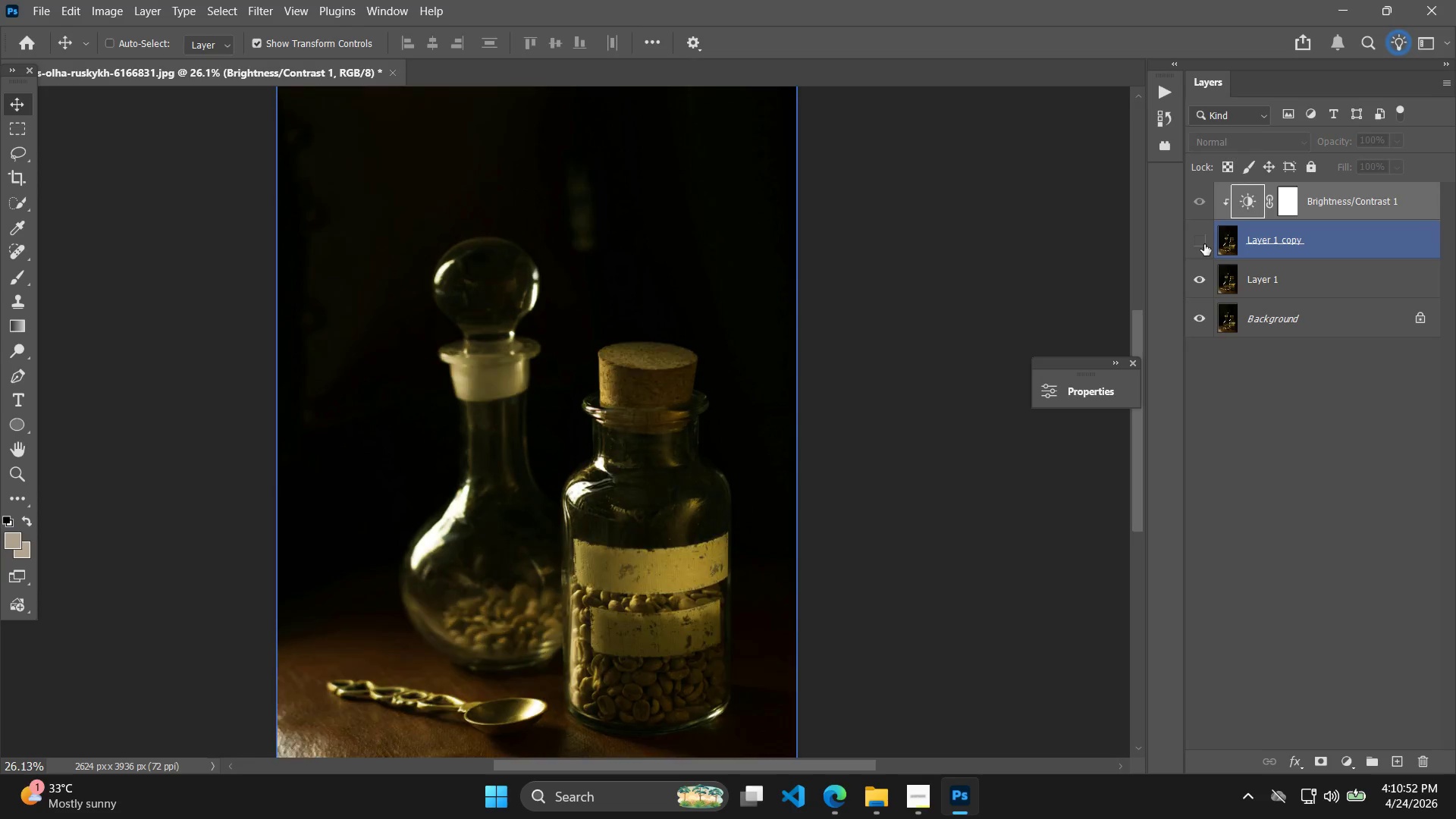 
triple_click([1204, 244])
 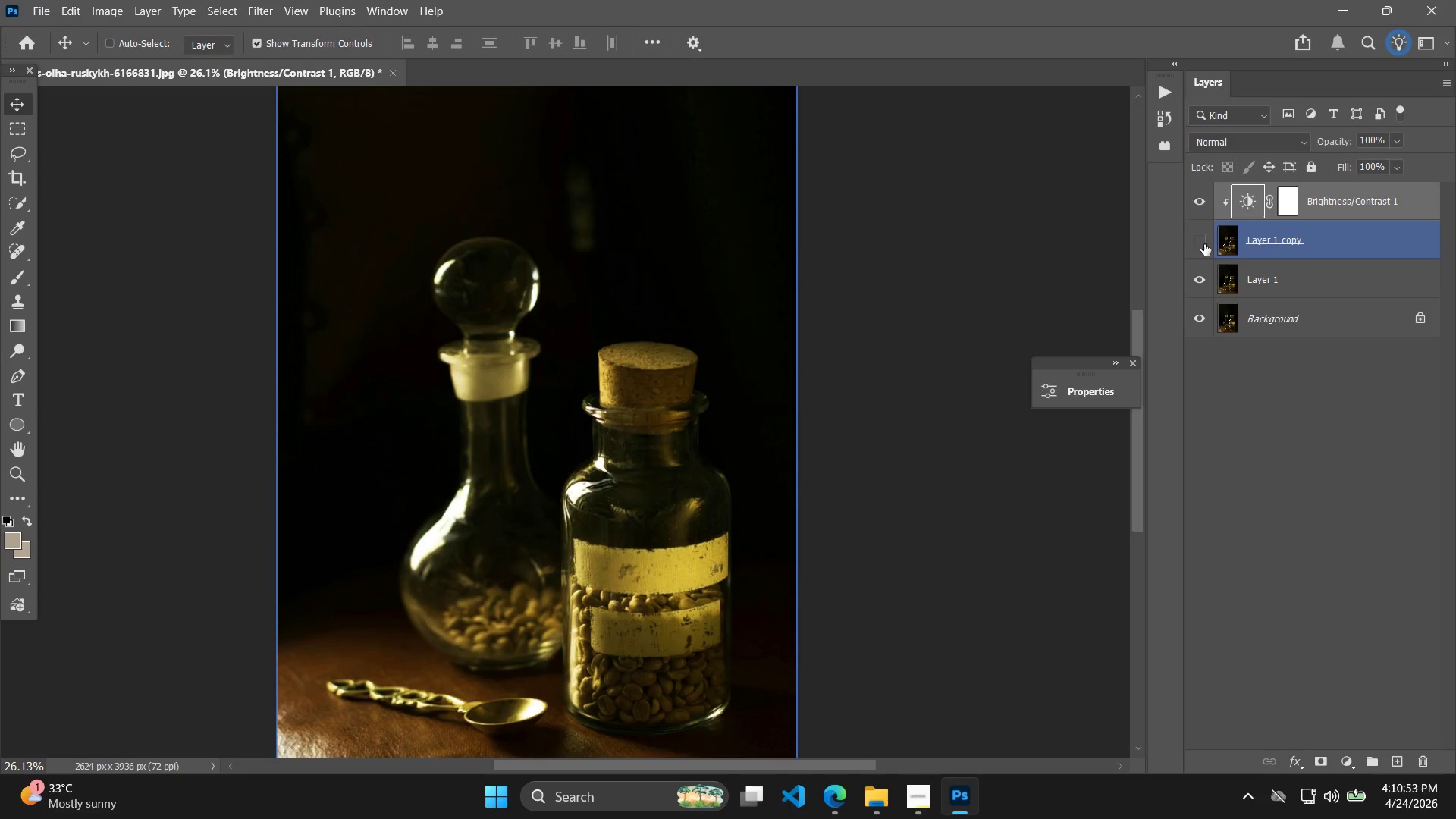 
double_click([1204, 244])
 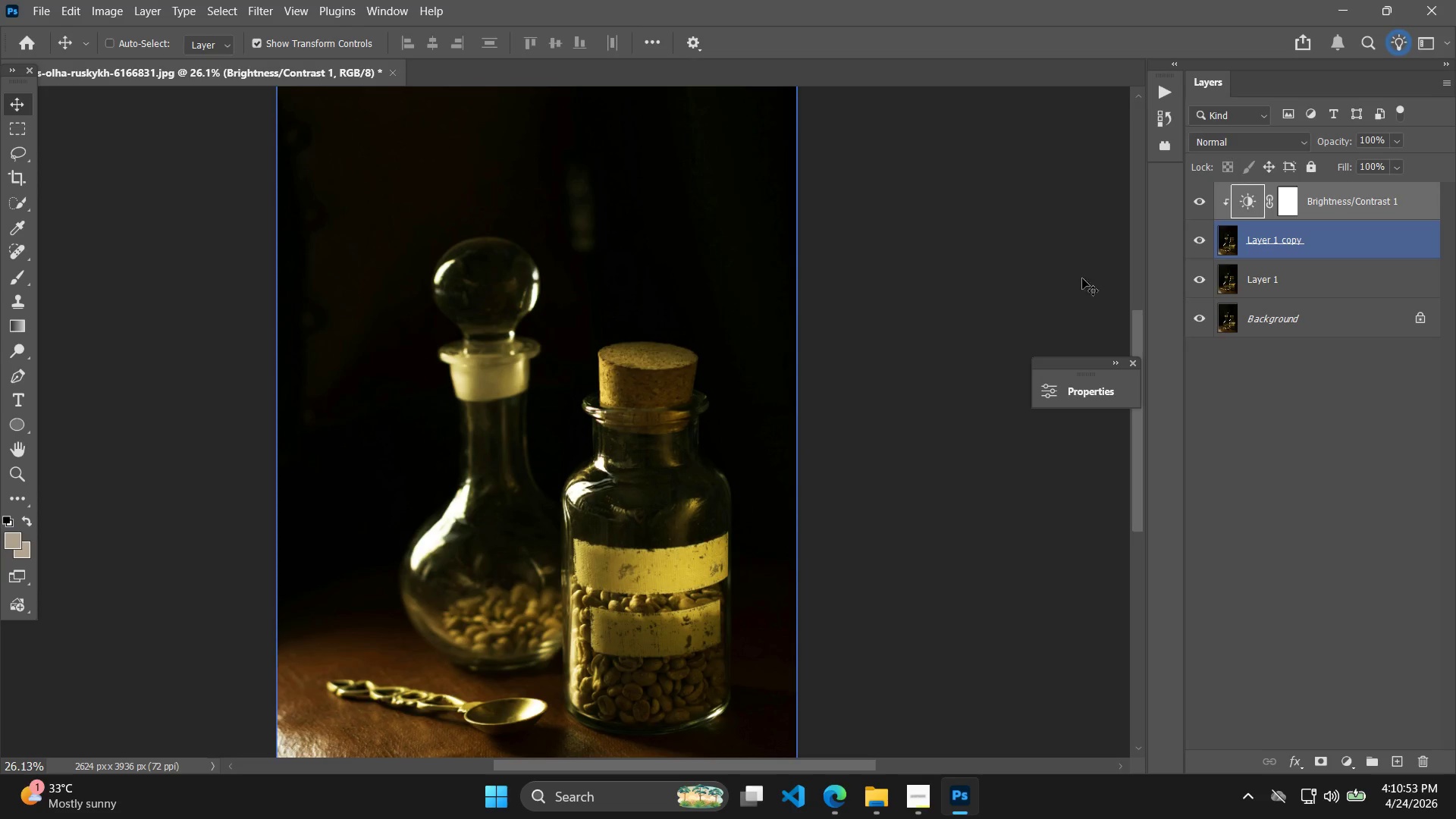 
hold_key(key=Space, duration=0.41)
 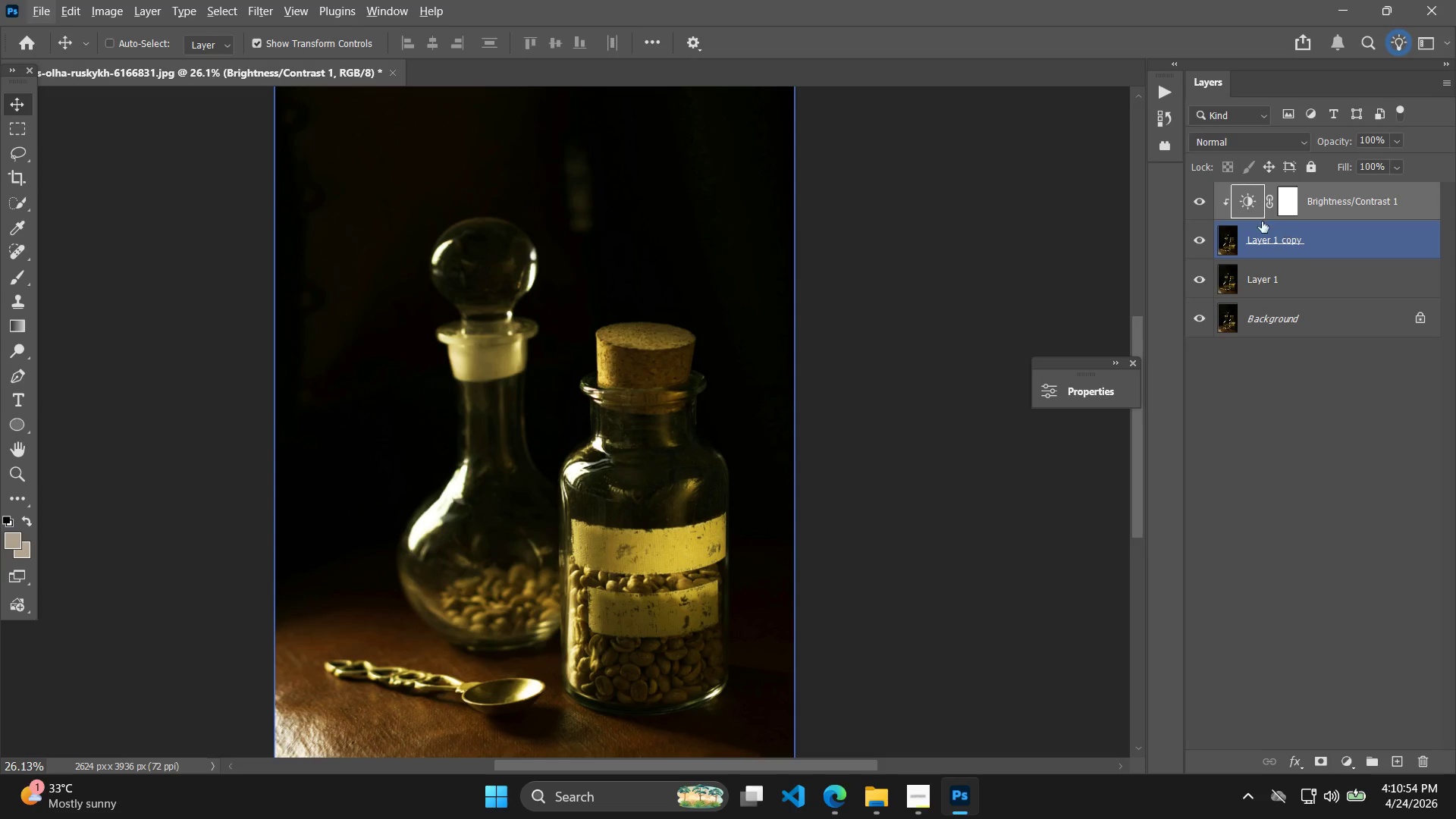 
left_click_drag(start_coordinate=[921, 303], to_coordinate=[919, 284])
 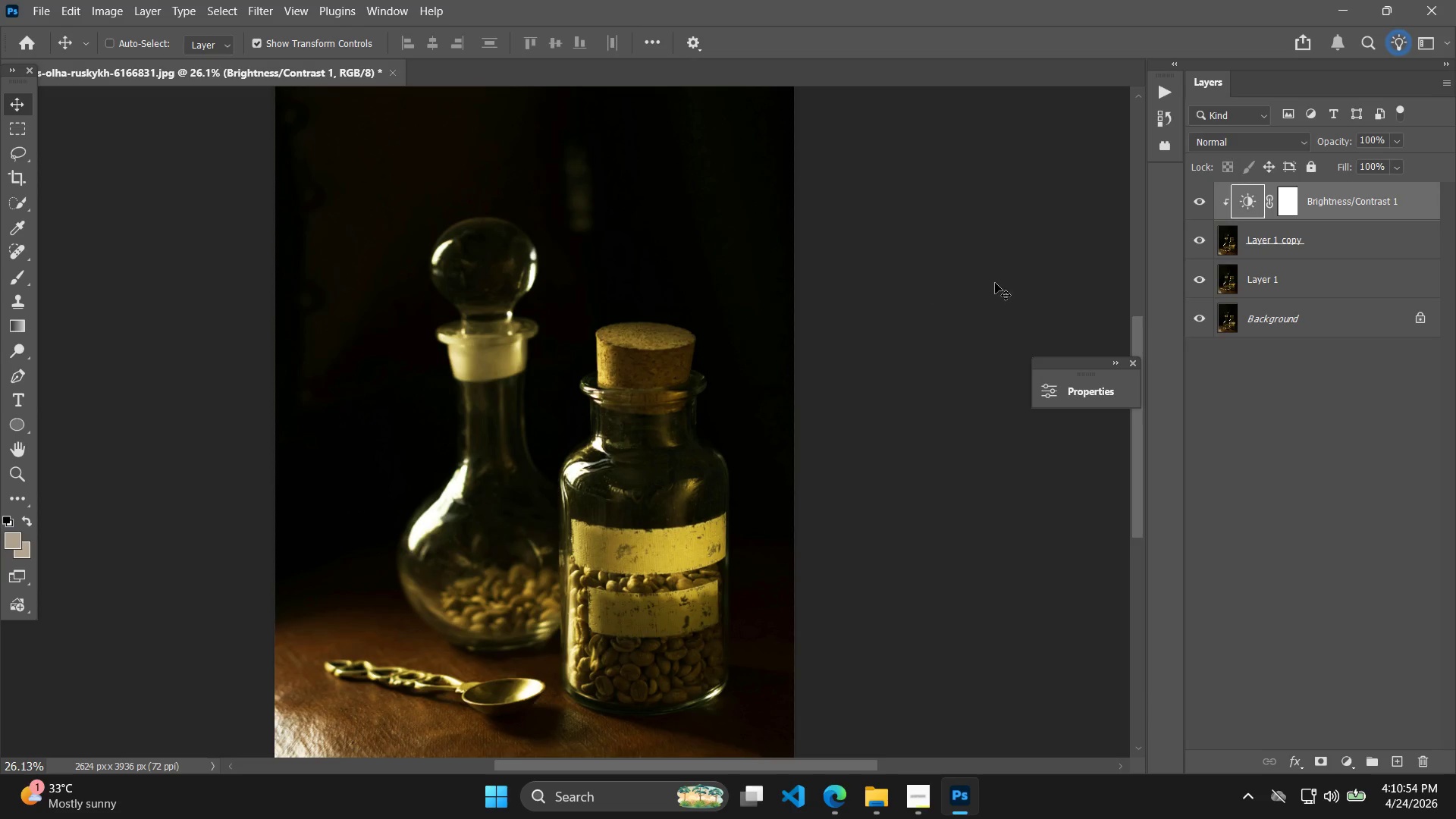 
key(Alt+AltLeft)
 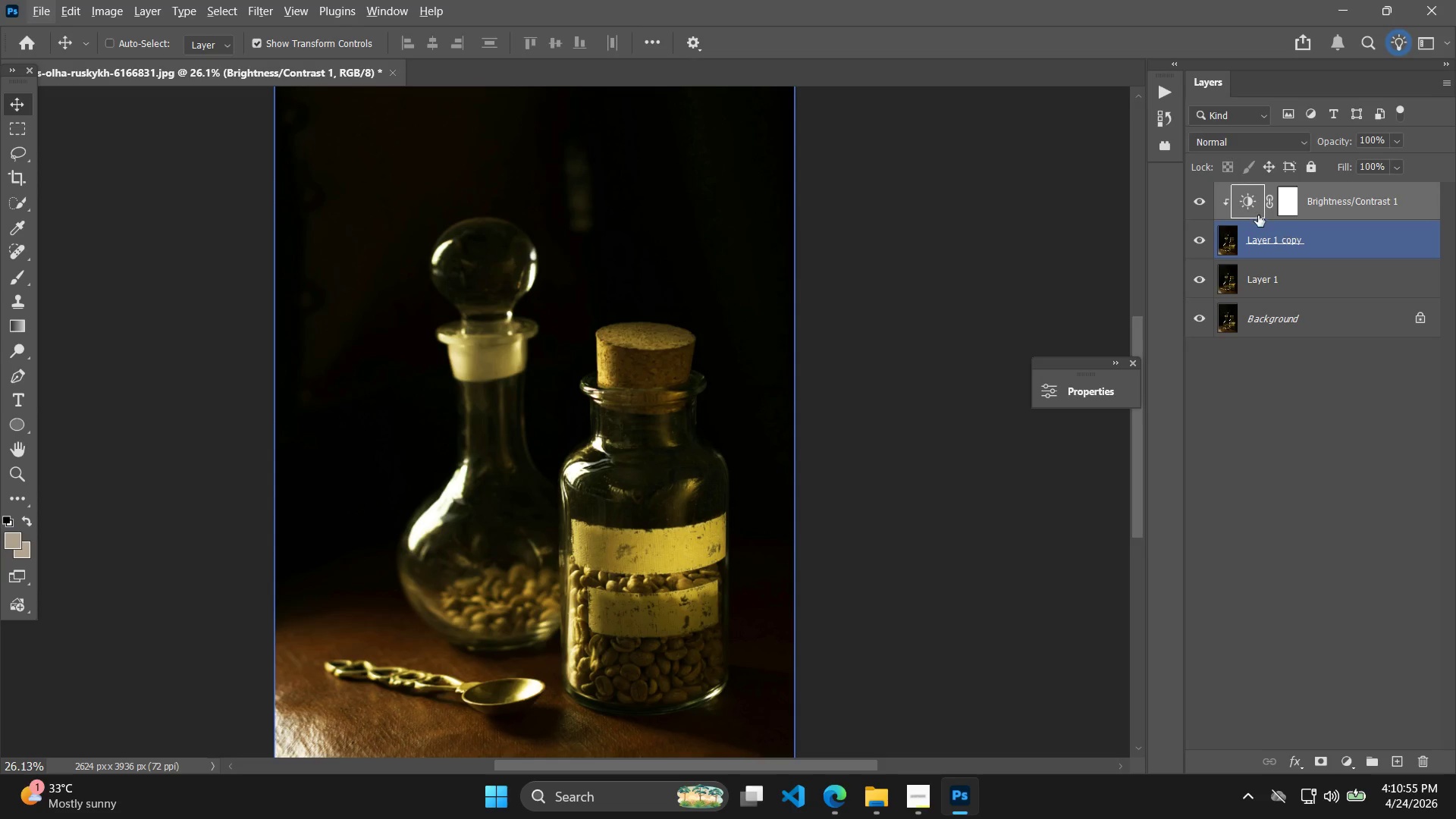 
left_click([1254, 208])
 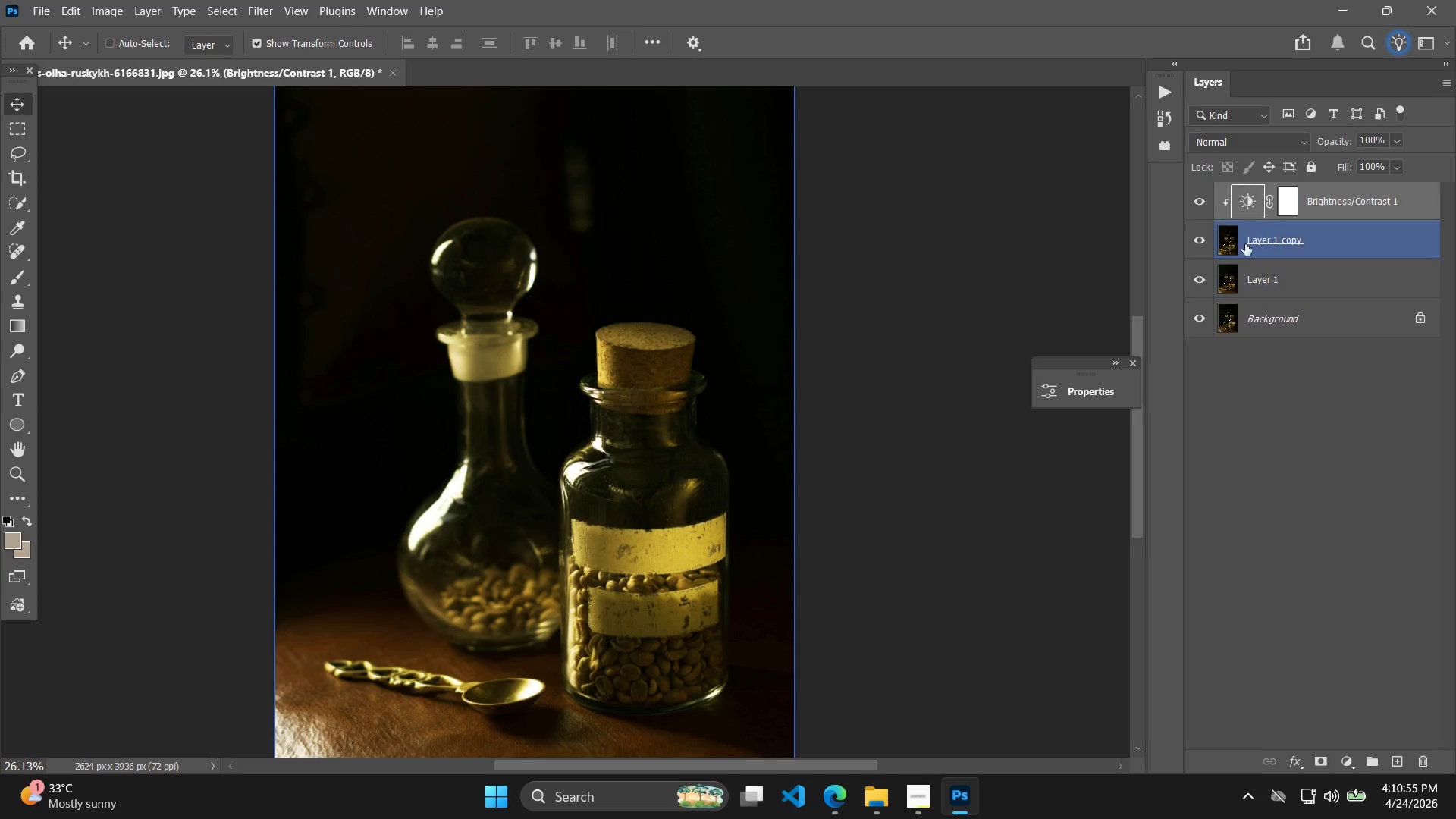 
left_click([1265, 203])
 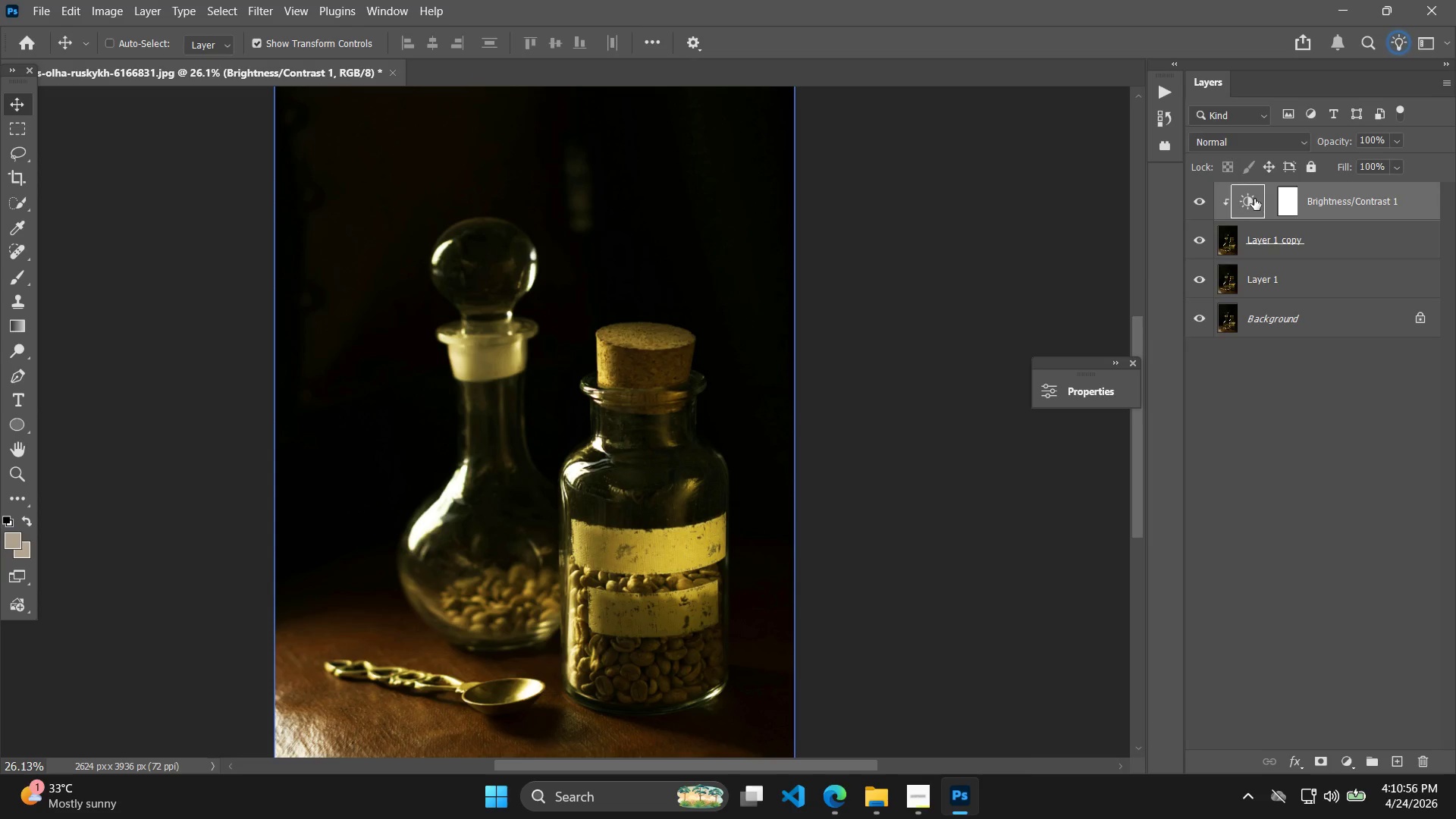 
triple_click([1254, 198])
 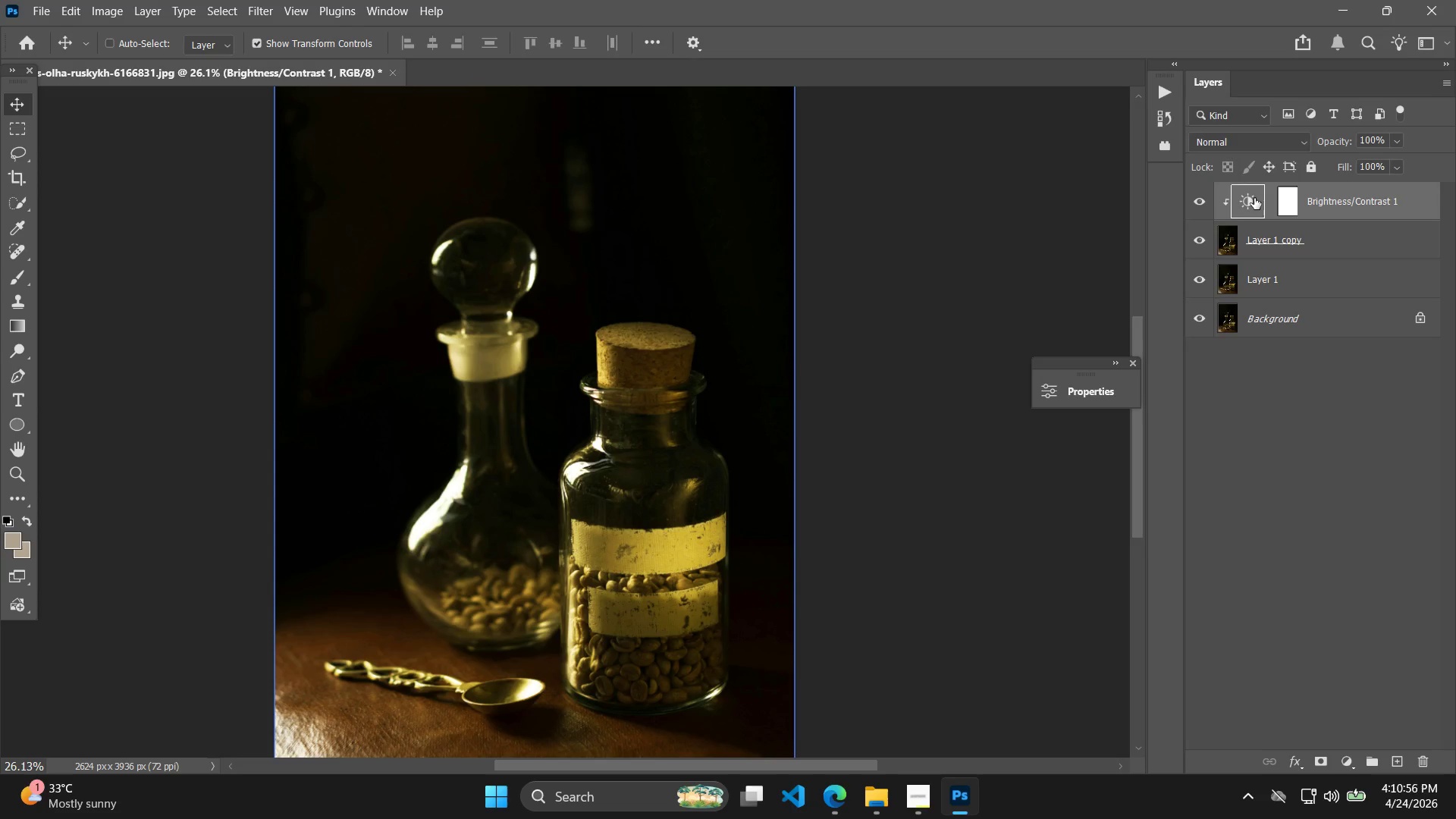 
triple_click([1254, 198])
 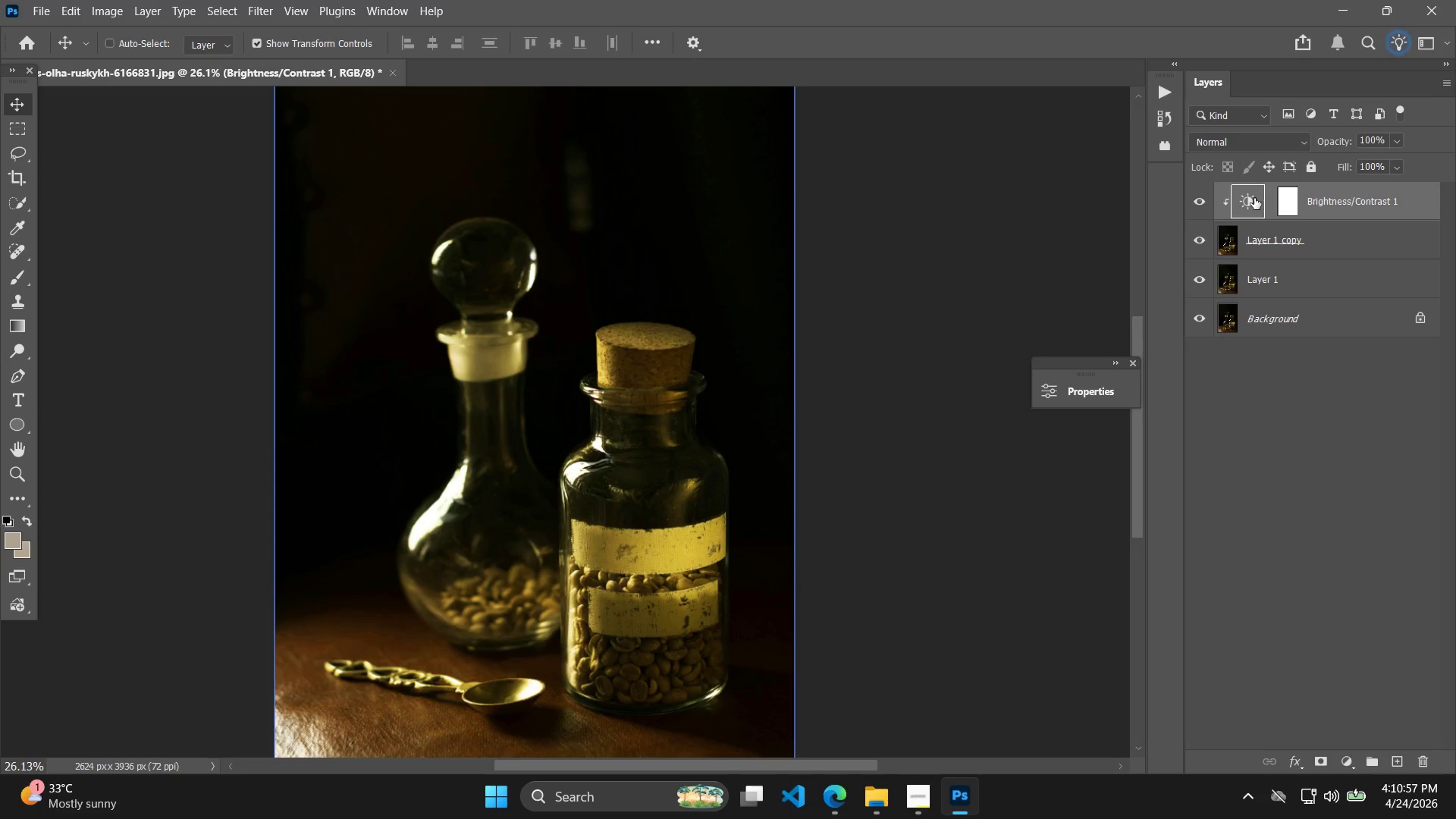 
triple_click([1254, 198])
 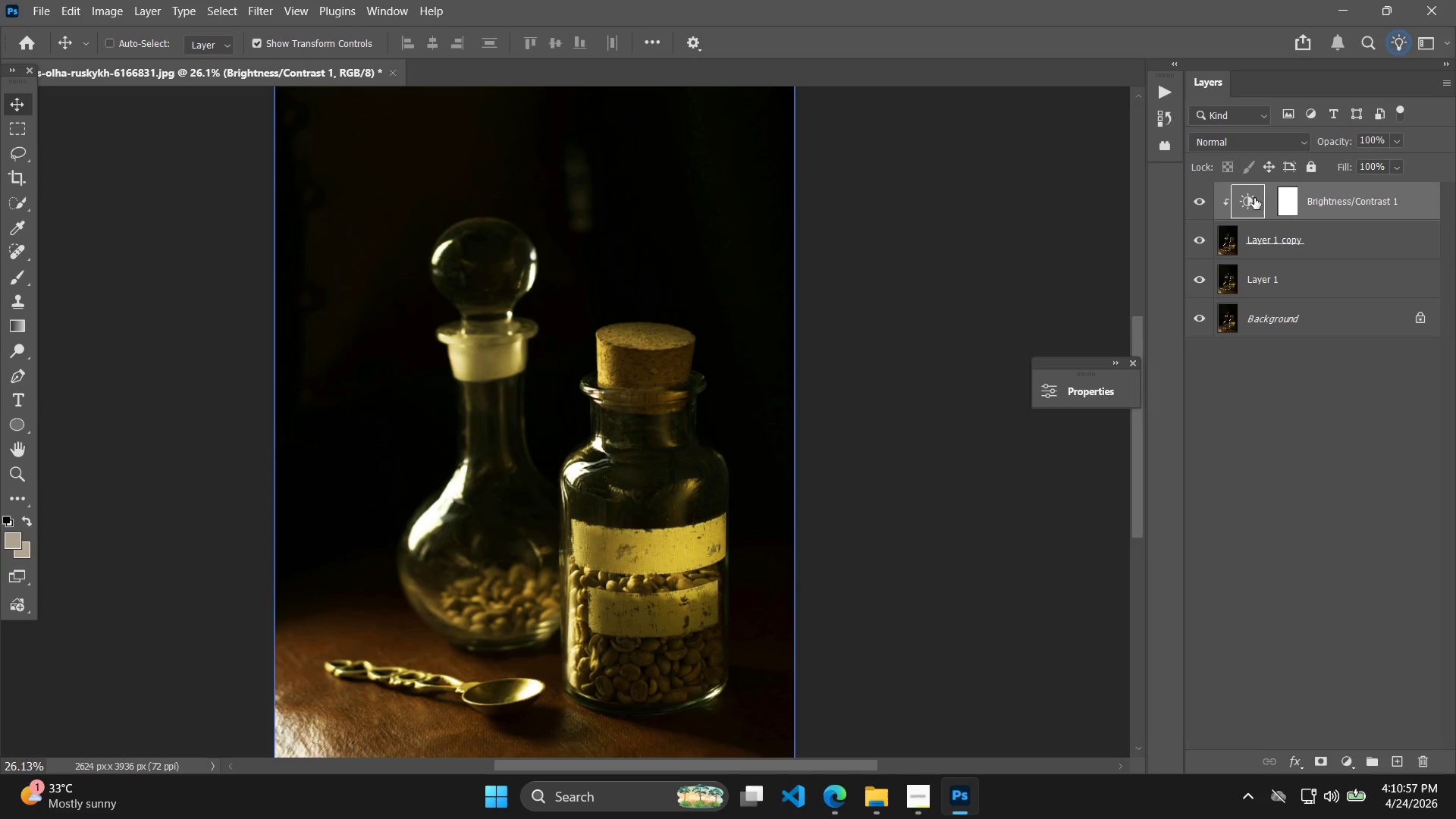 
triple_click([1254, 198])
 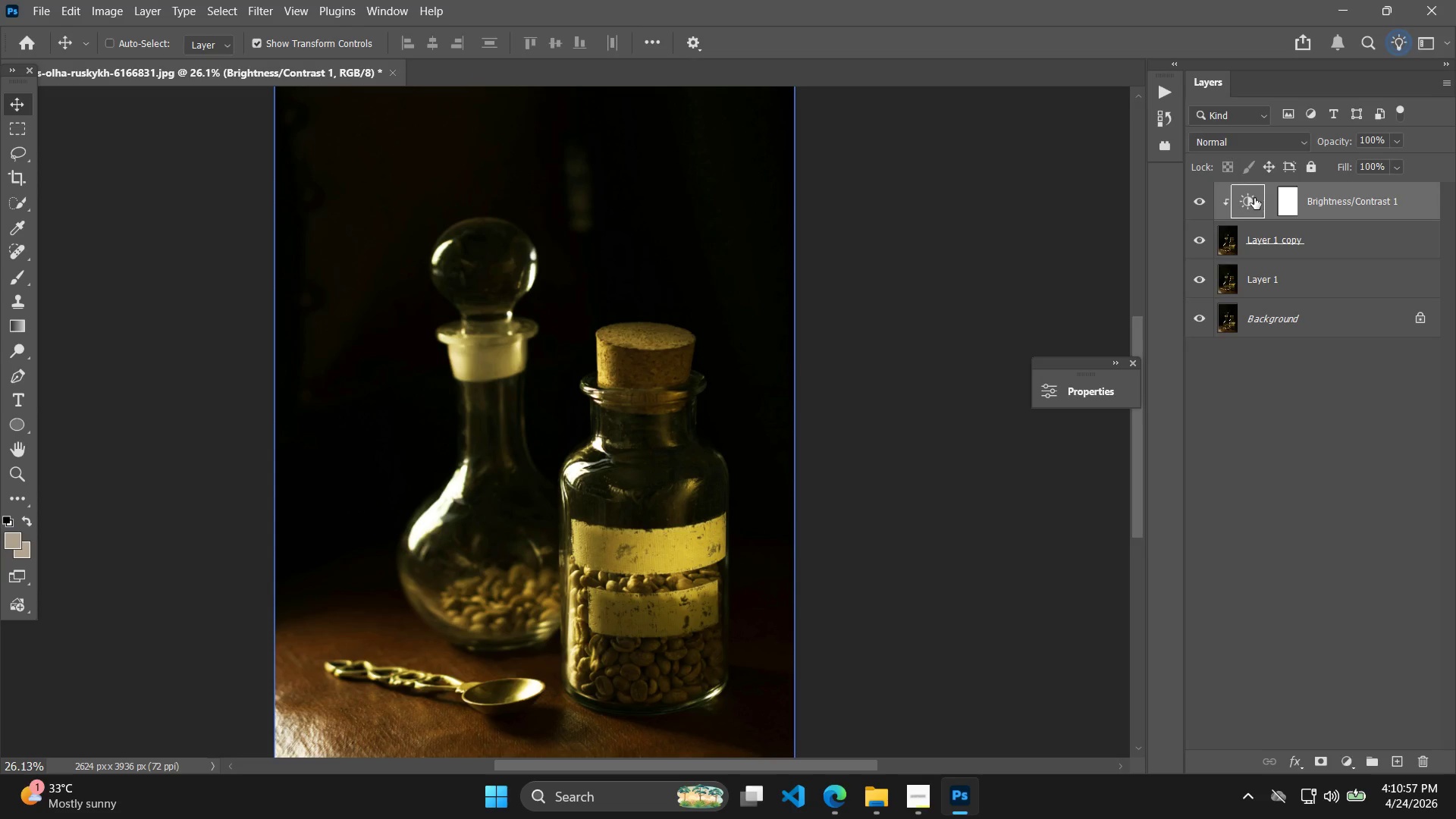 
triple_click([1254, 198])
 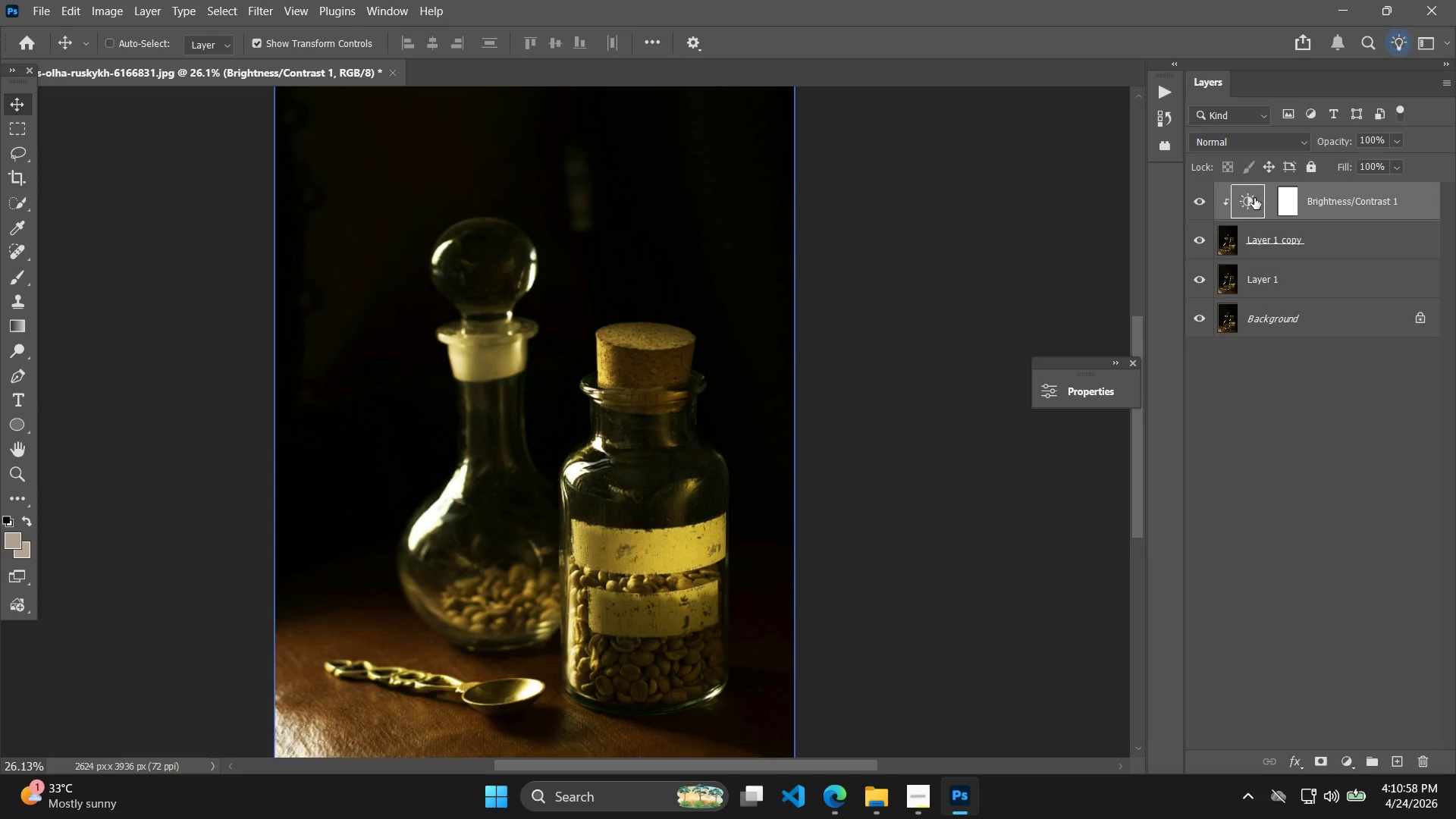 
triple_click([1254, 198])
 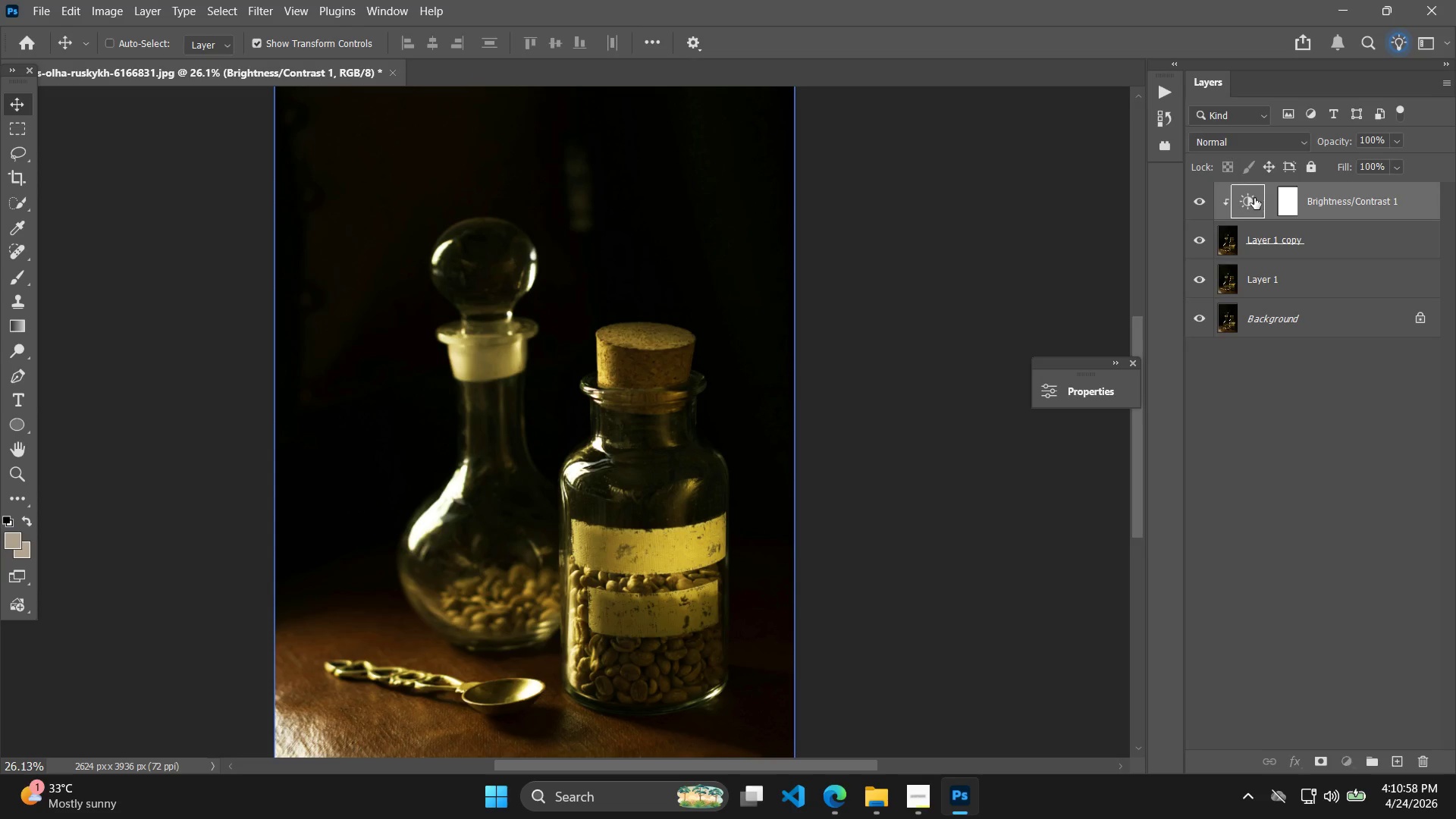 
triple_click([1254, 198])
 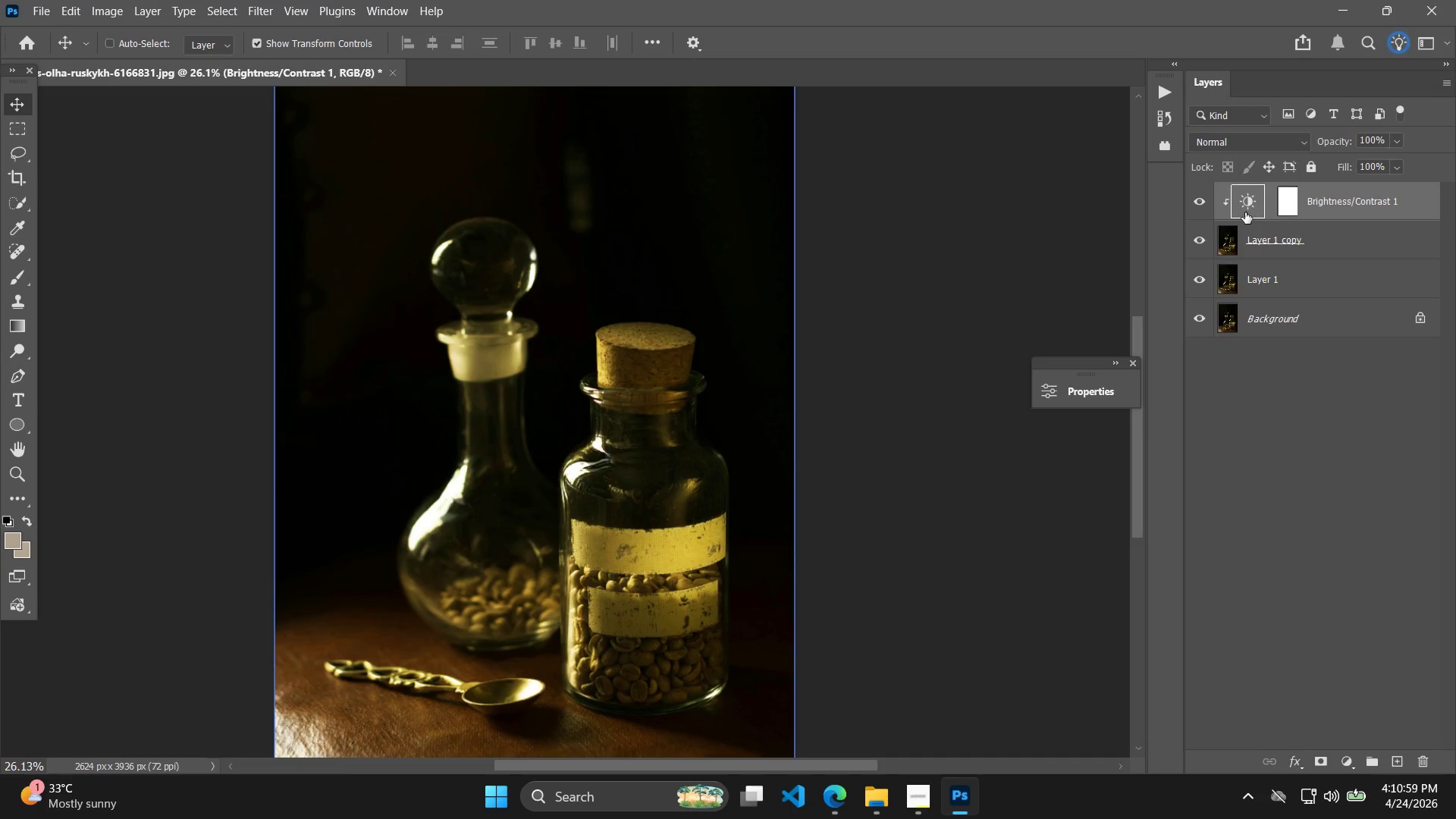 
double_click([1245, 208])
 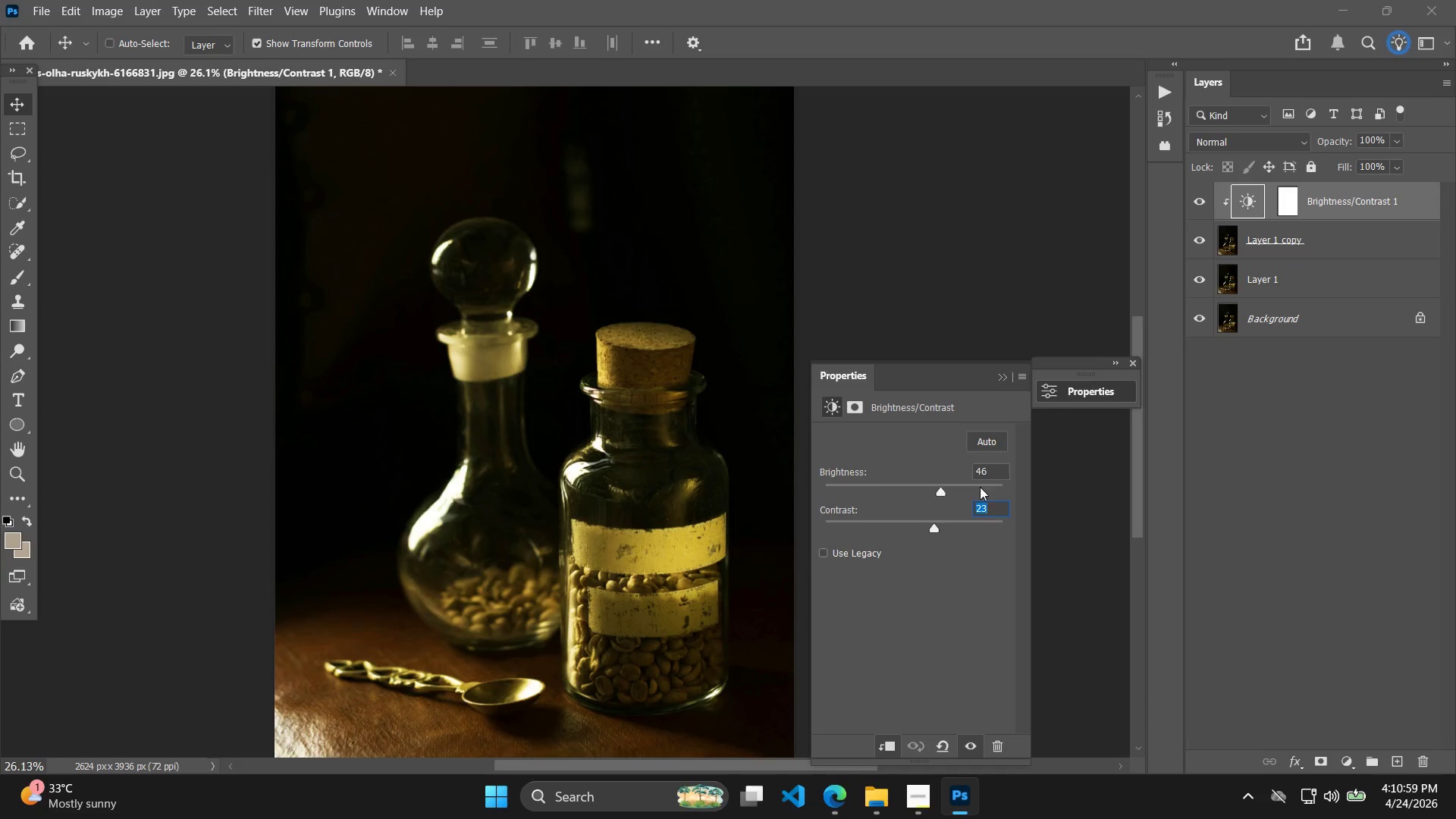 
double_click([999, 472])
 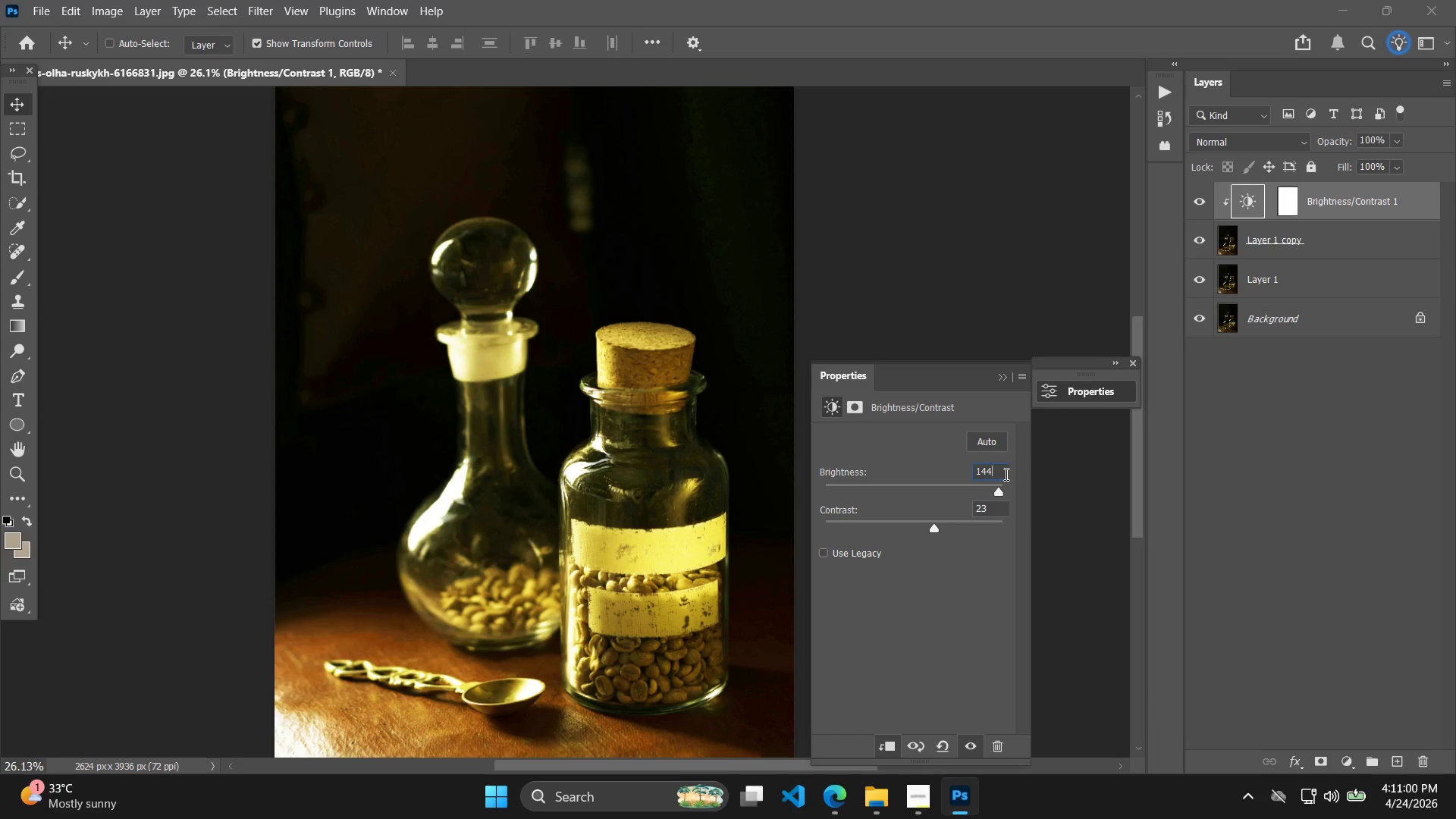 
left_click_drag(start_coordinate=[993, 483], to_coordinate=[959, 486])
 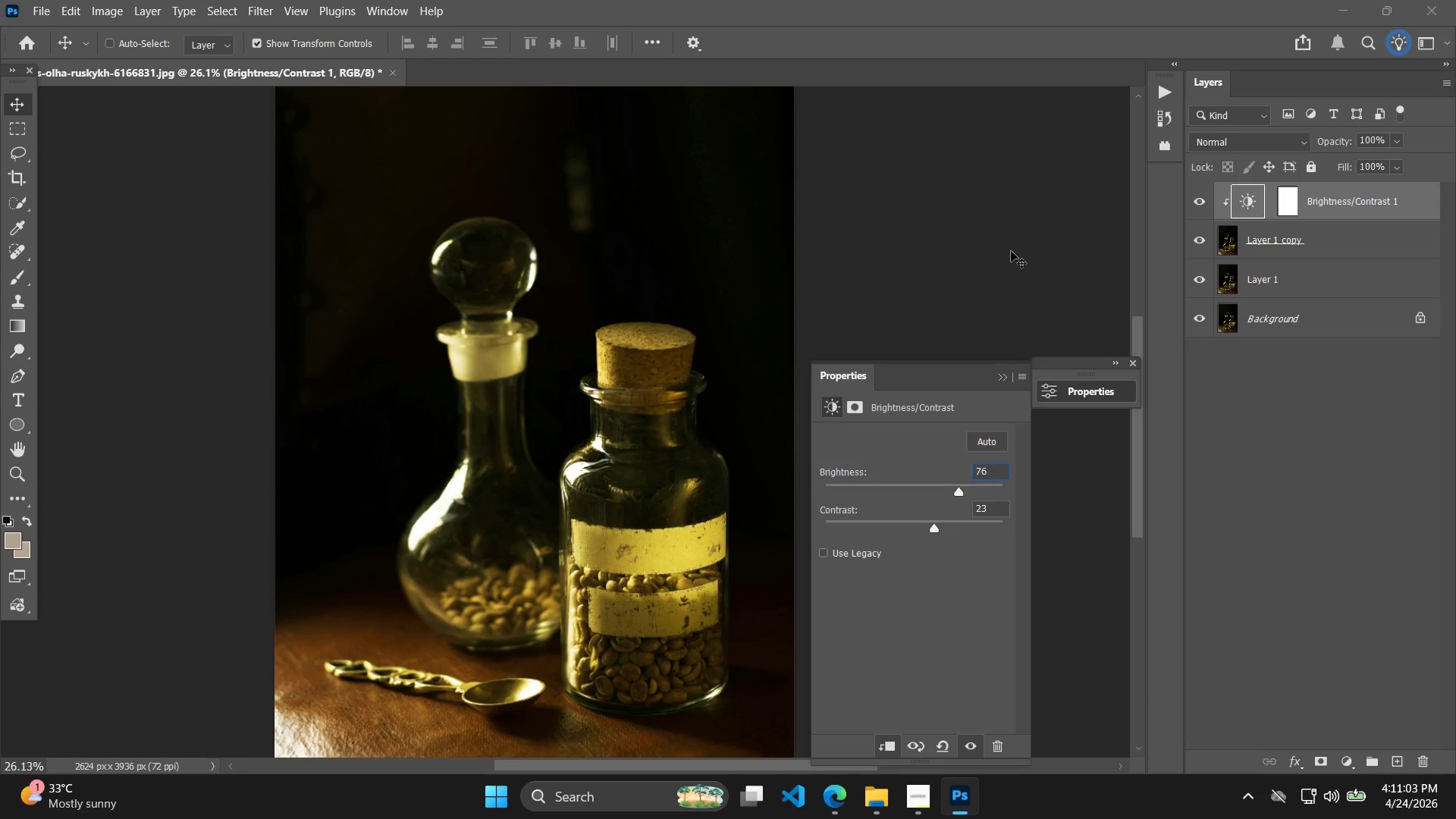 
left_click_drag(start_coordinate=[1010, 255], to_coordinate=[1017, 248])
 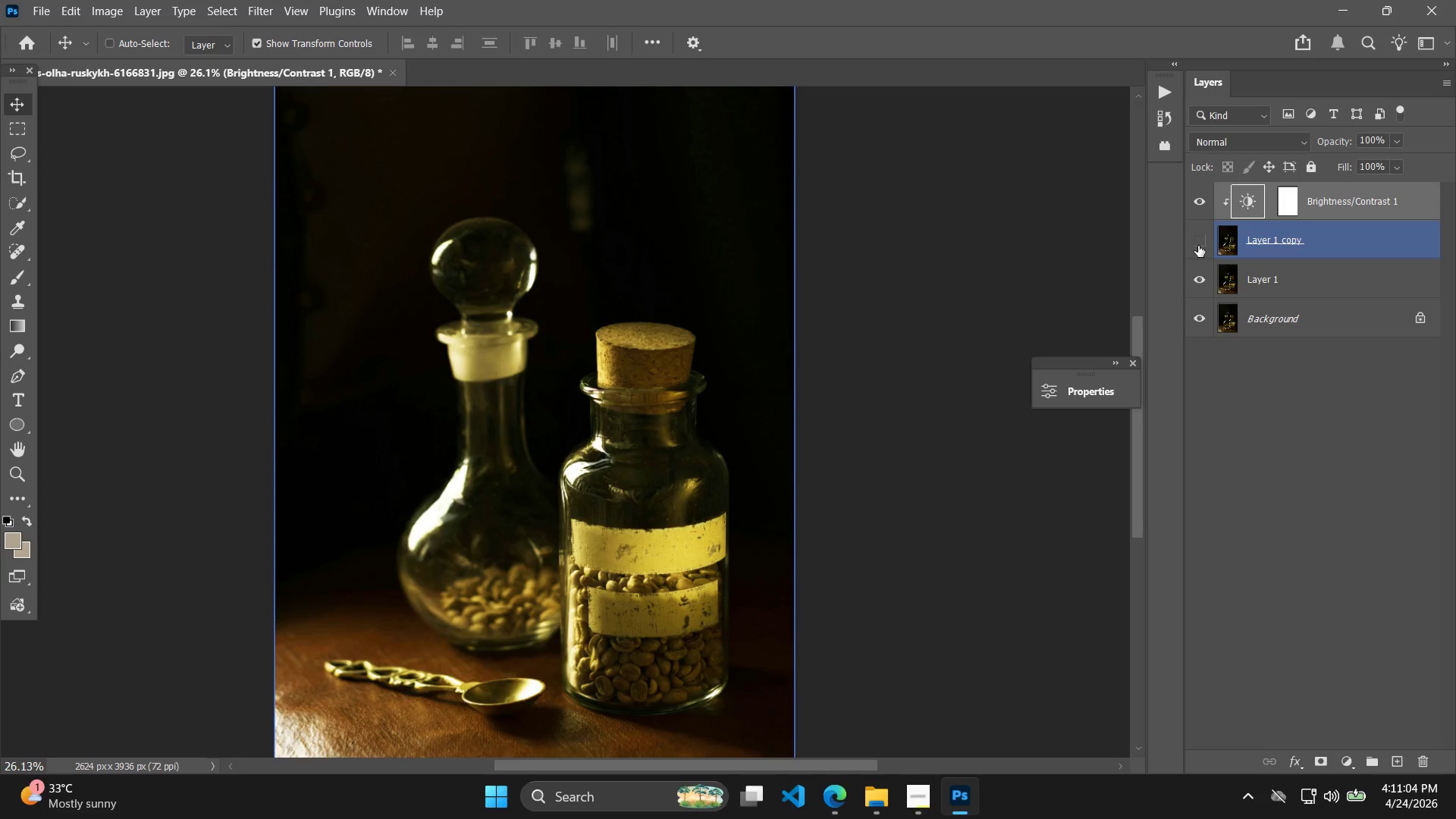 
double_click([1197, 244])
 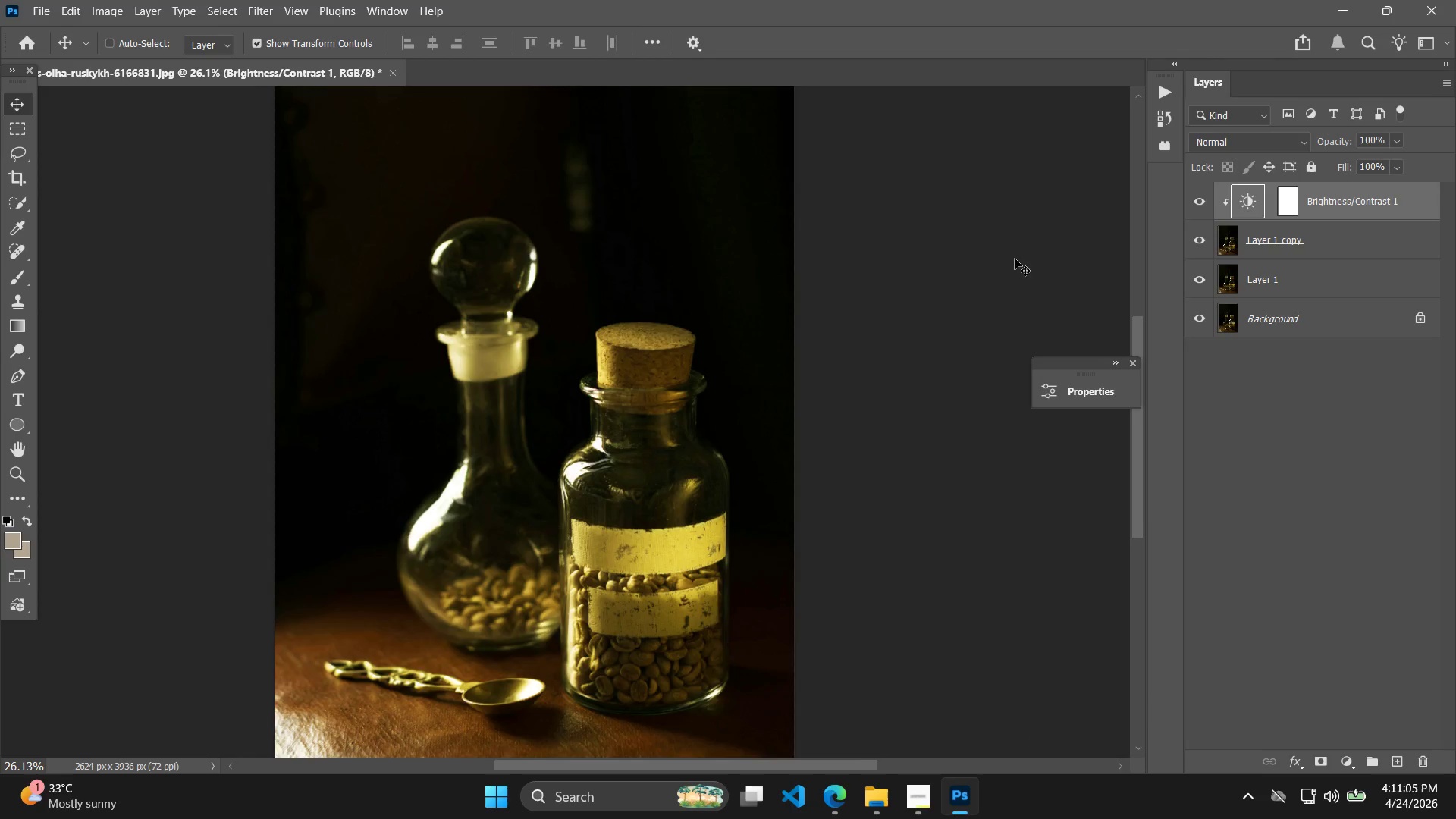 
hold_key(key=AltLeft, duration=0.34)
 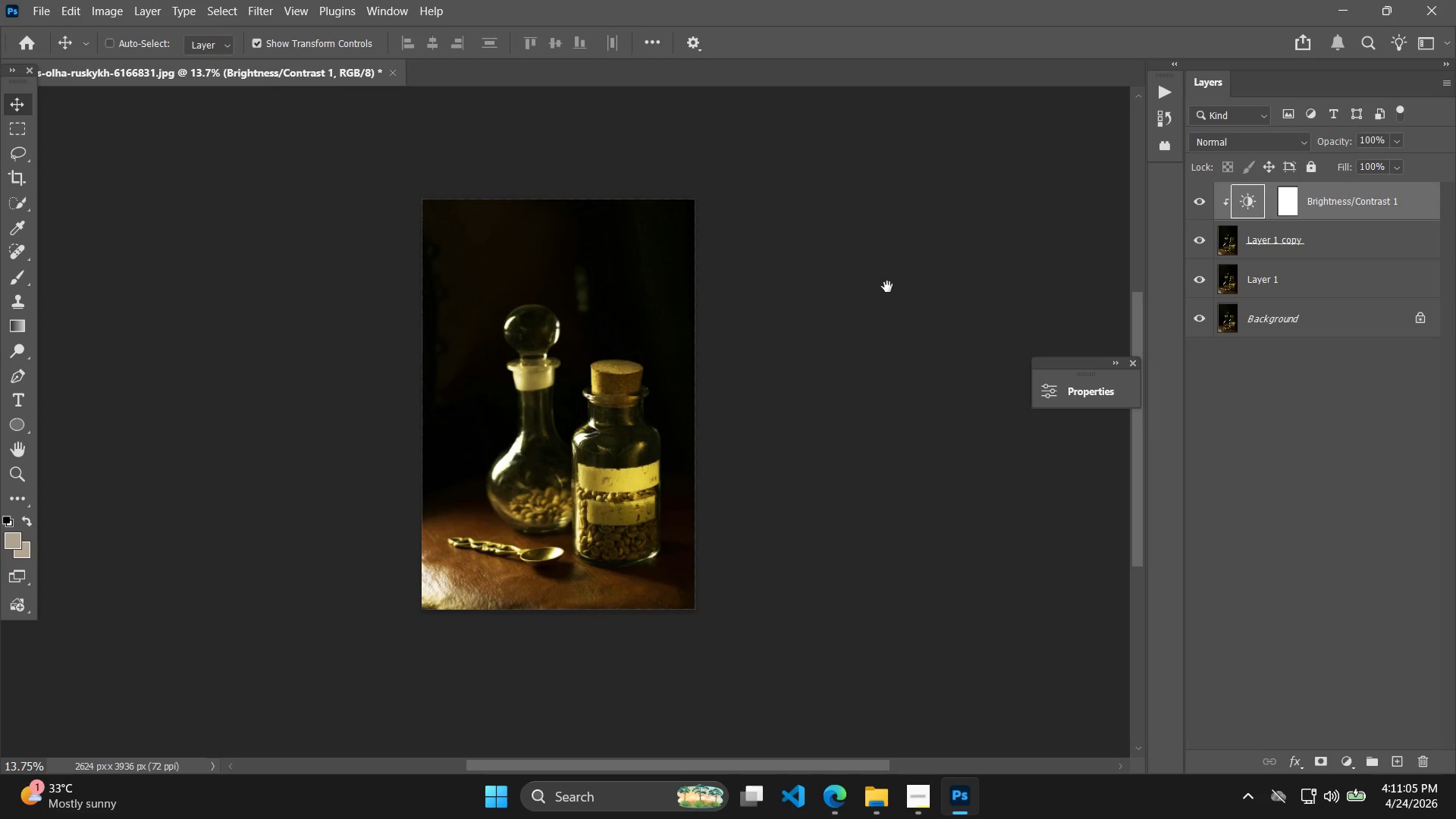 
hold_key(key=Space, duration=0.56)
 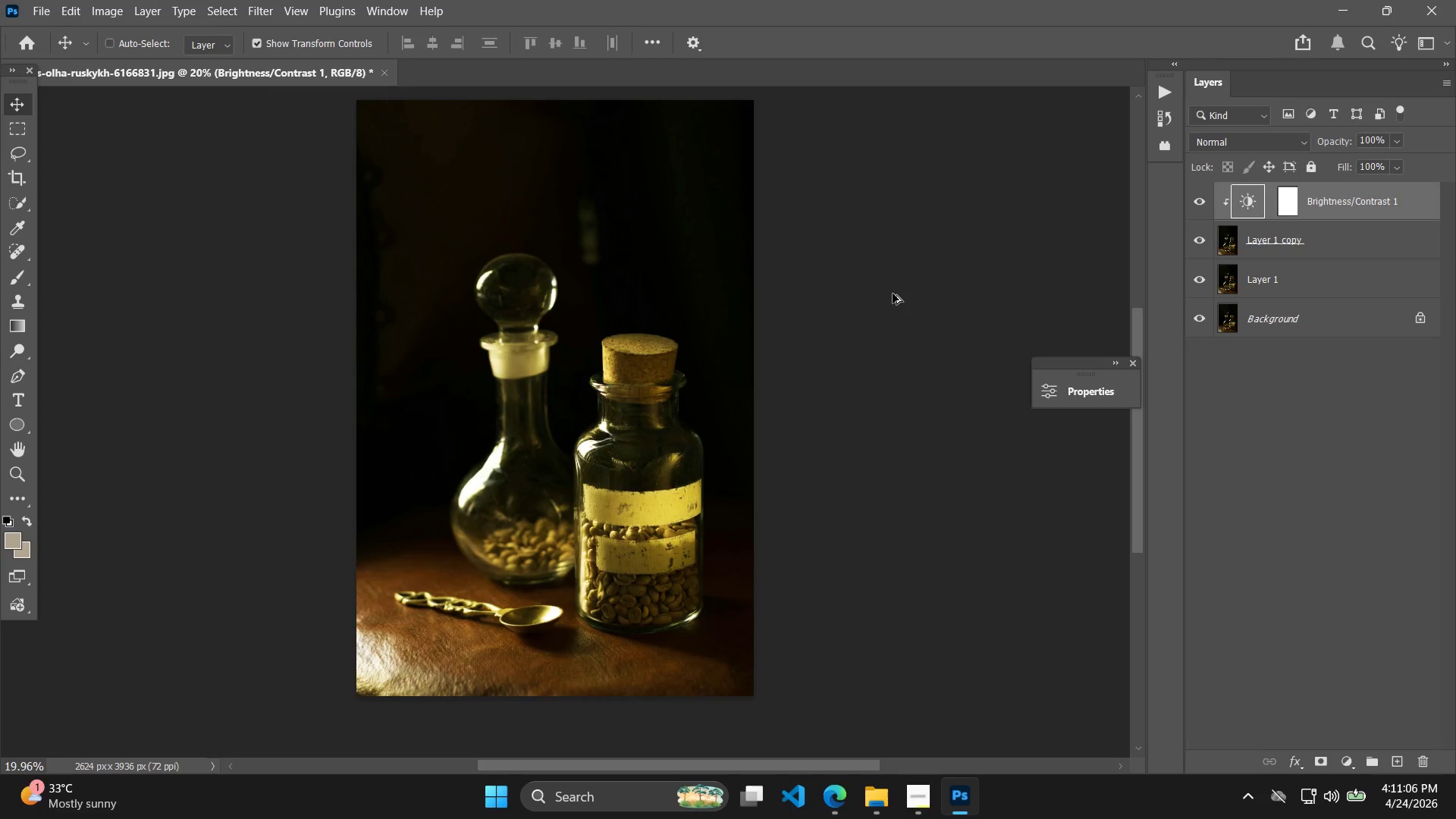 
left_click_drag(start_coordinate=[878, 297], to_coordinate=[887, 288])
 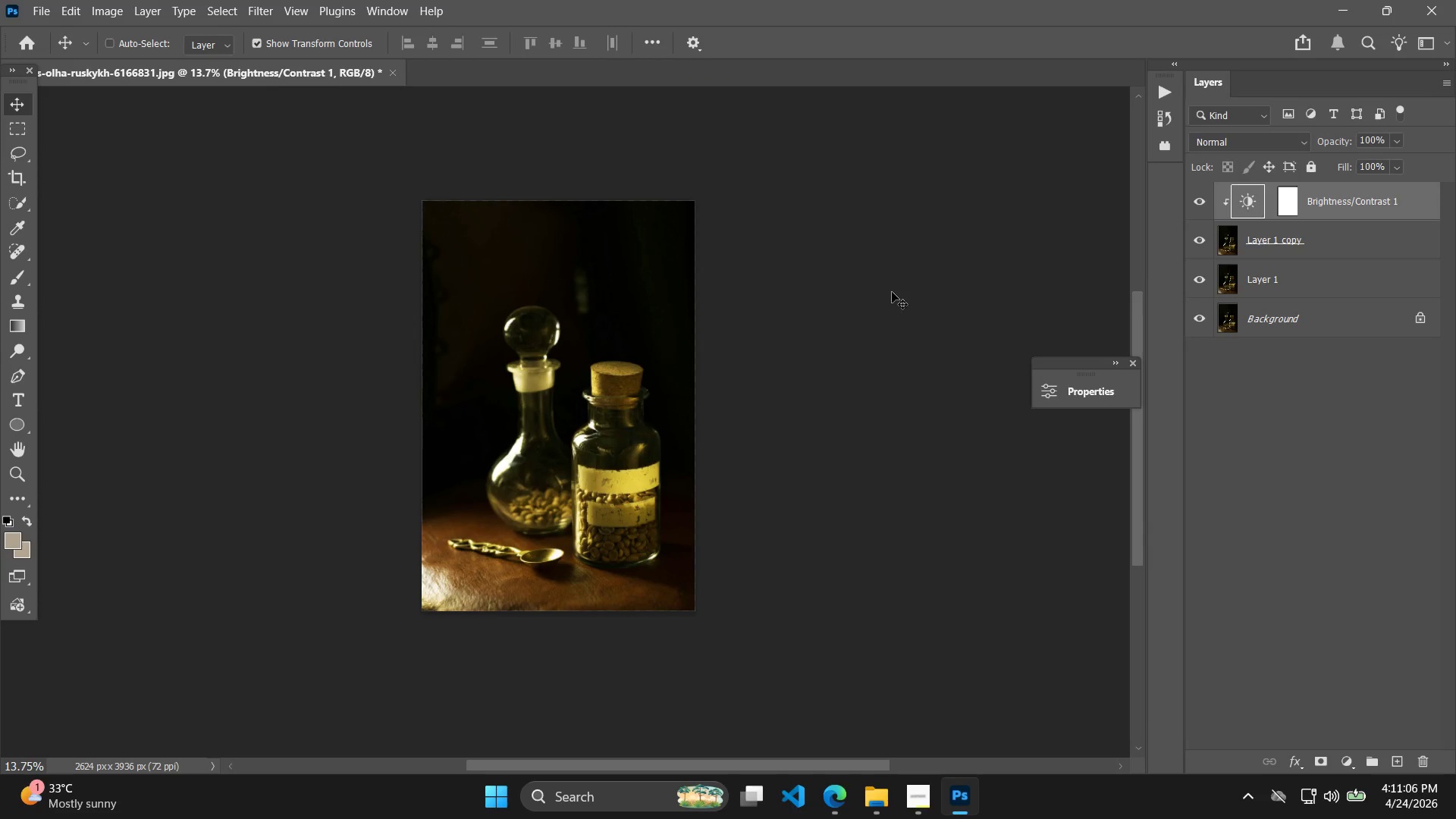 
scroll: coordinate [874, 259], scroll_direction: down, amount: 7.0
 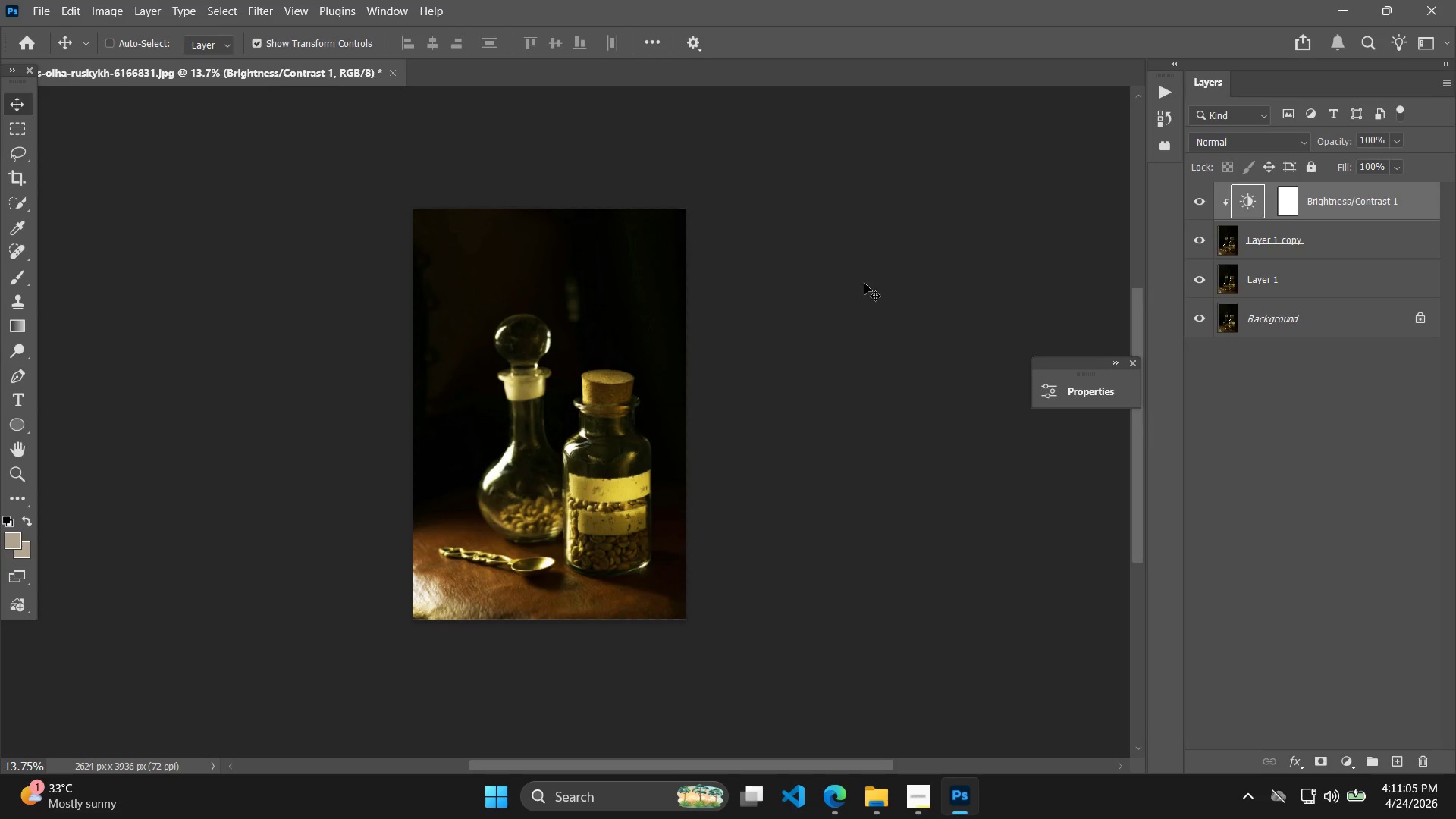 
key(Alt+AltLeft)
 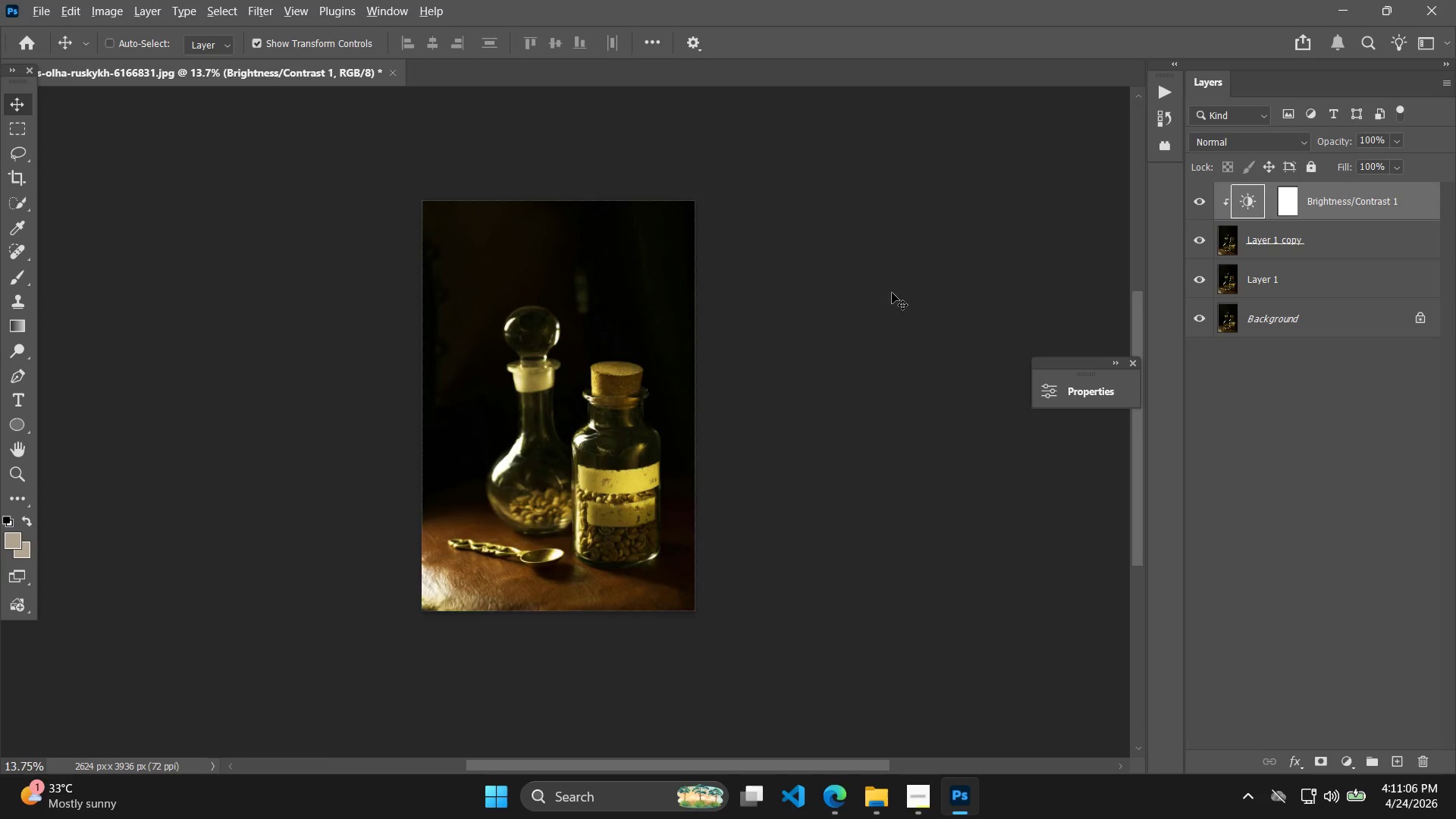 
scroll: coordinate [893, 293], scroll_direction: up, amount: 4.0
 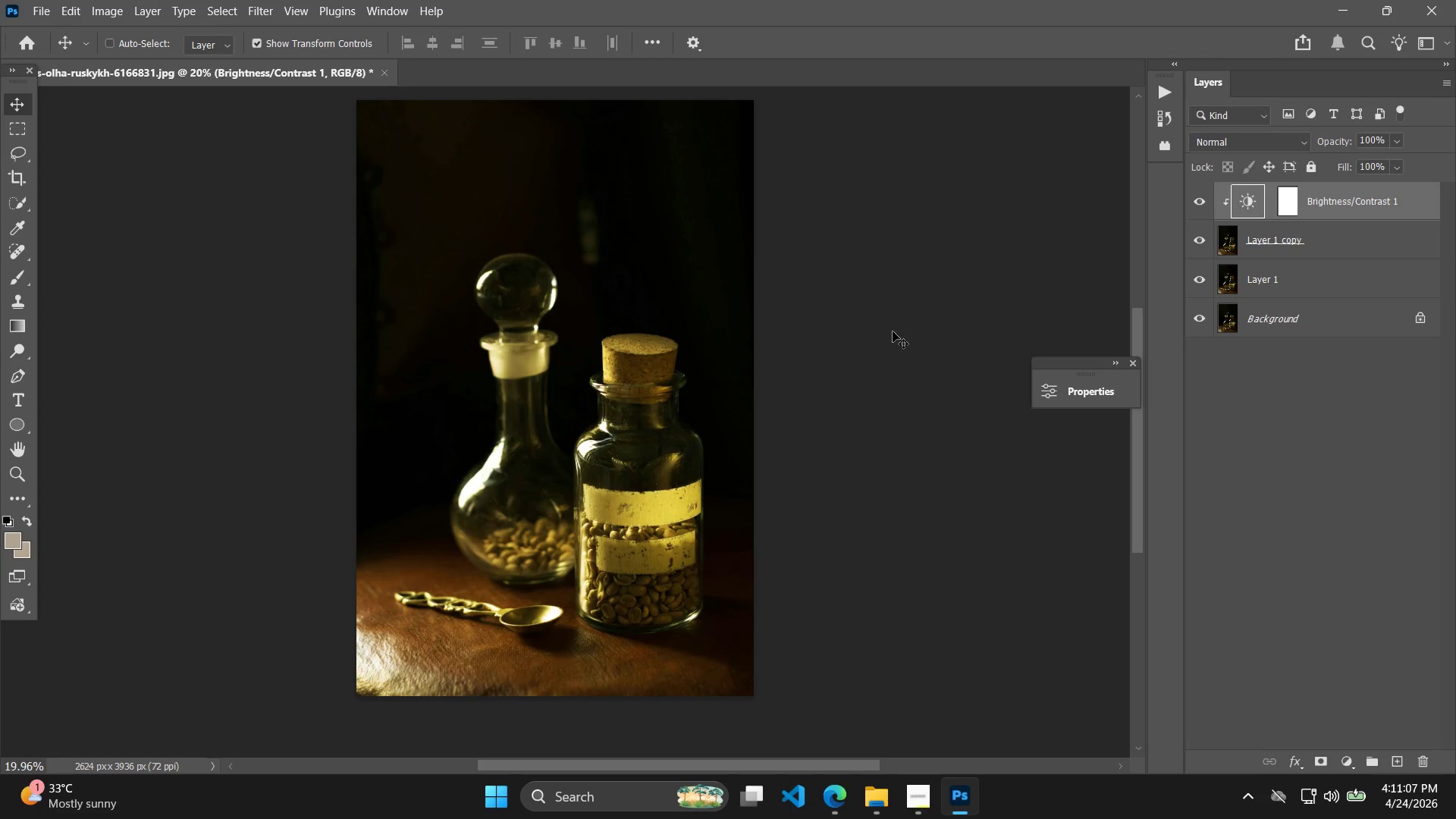 
hold_key(key=Space, duration=0.61)
 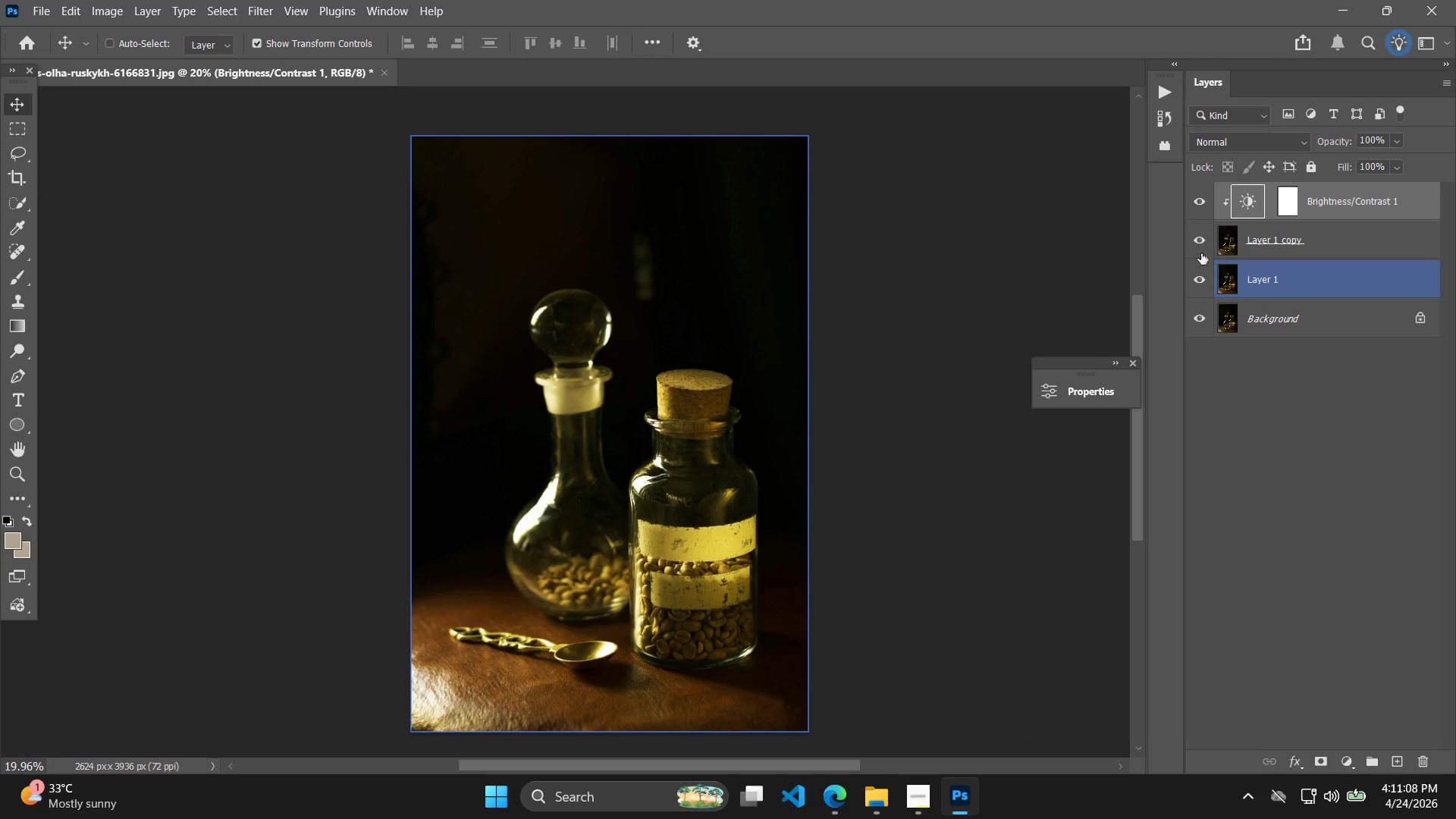 
left_click_drag(start_coordinate=[887, 330], to_coordinate=[942, 366])
 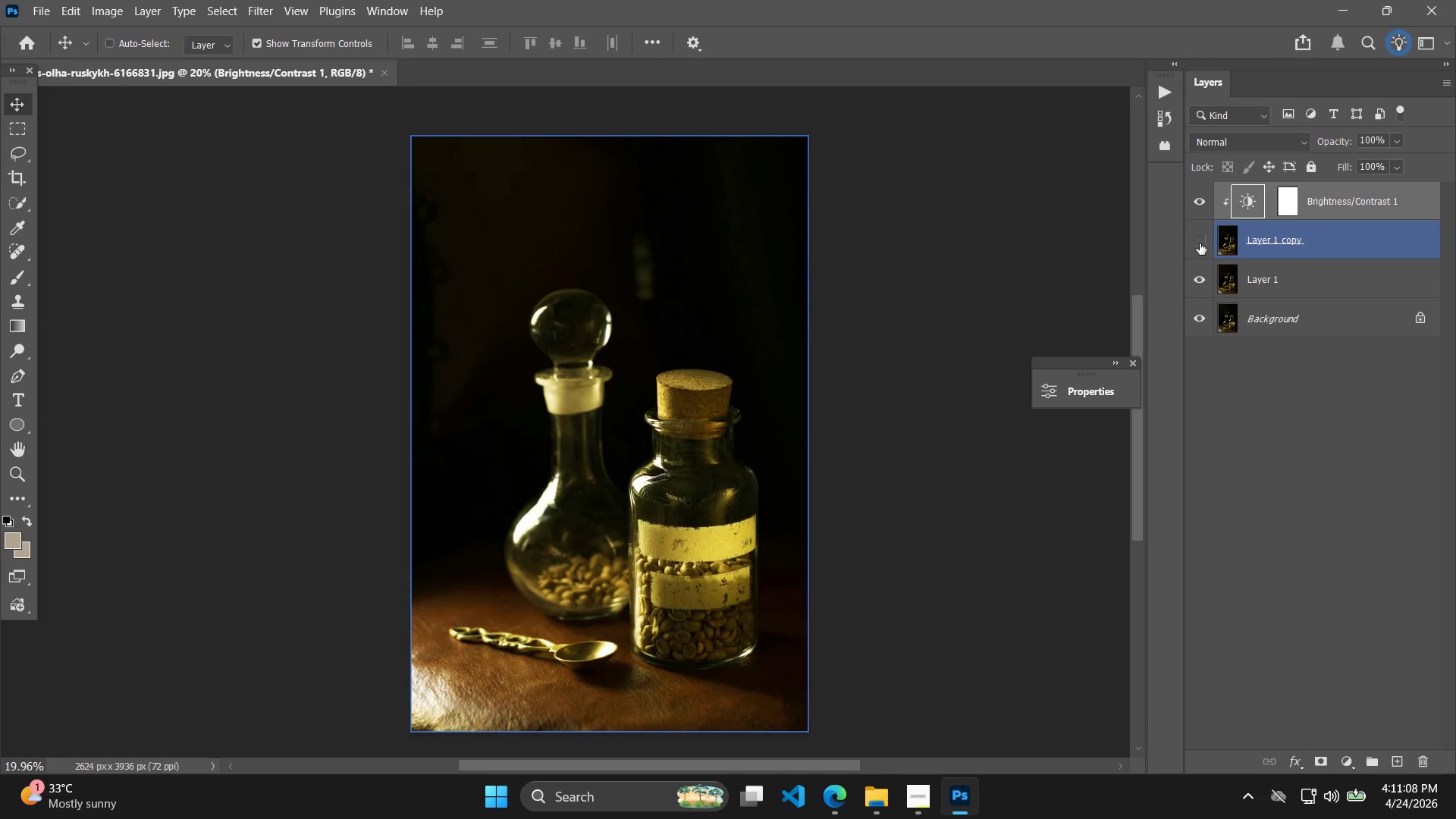 
double_click([1200, 243])
 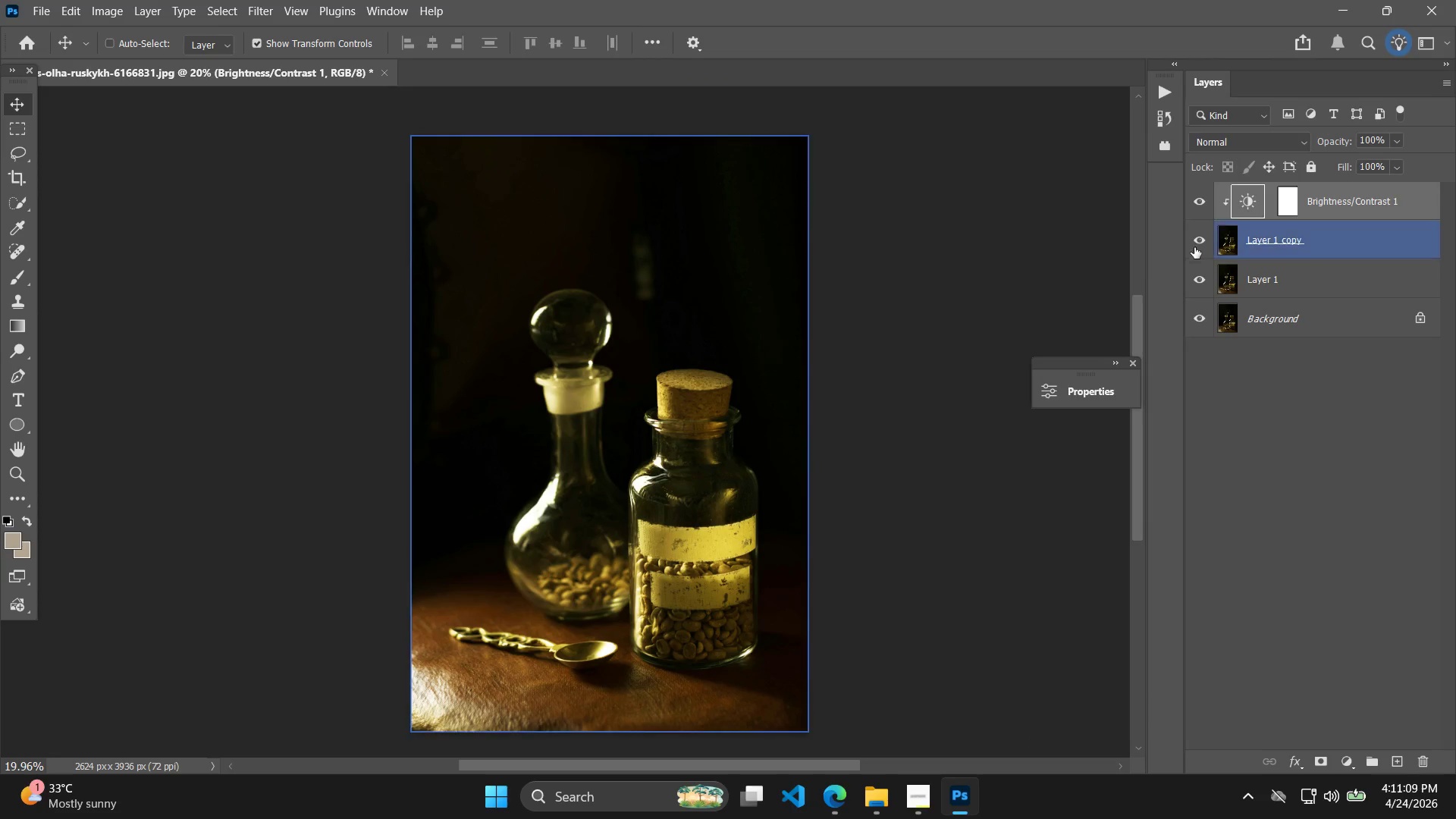 
hold_key(key=Space, duration=0.45)
 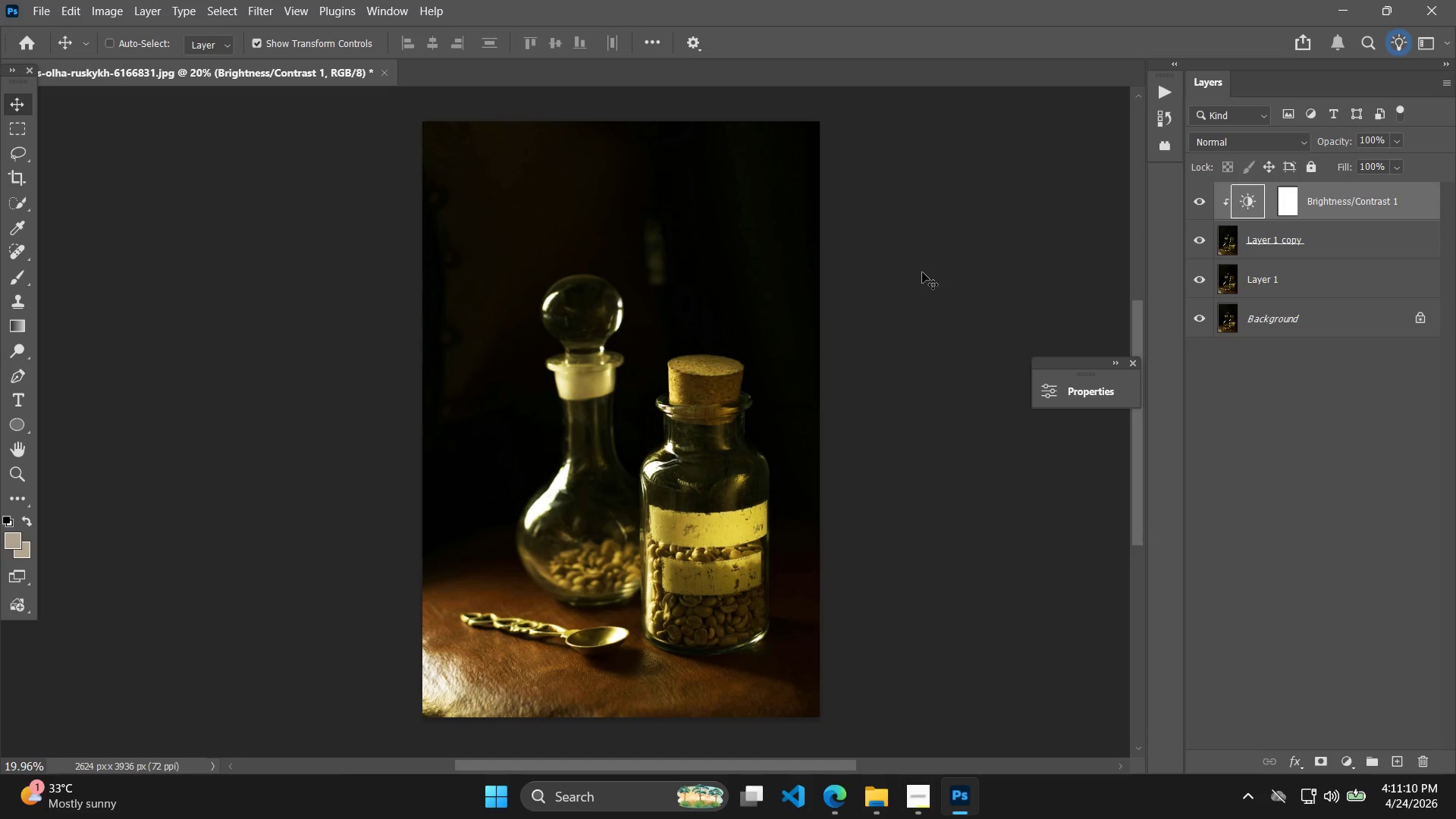 
left_click_drag(start_coordinate=[893, 283], to_coordinate=[904, 268])
 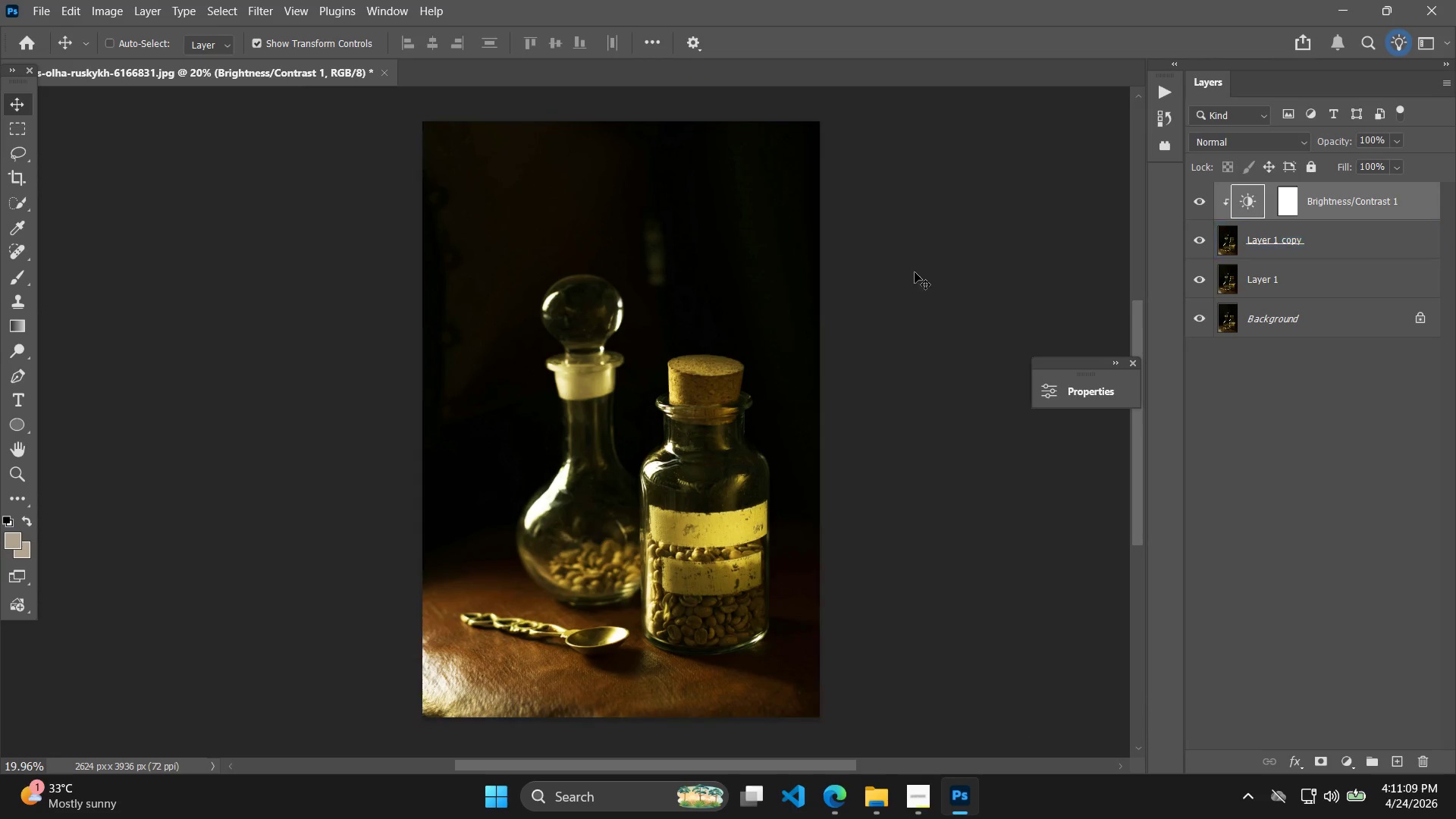 
left_click([922, 272])
 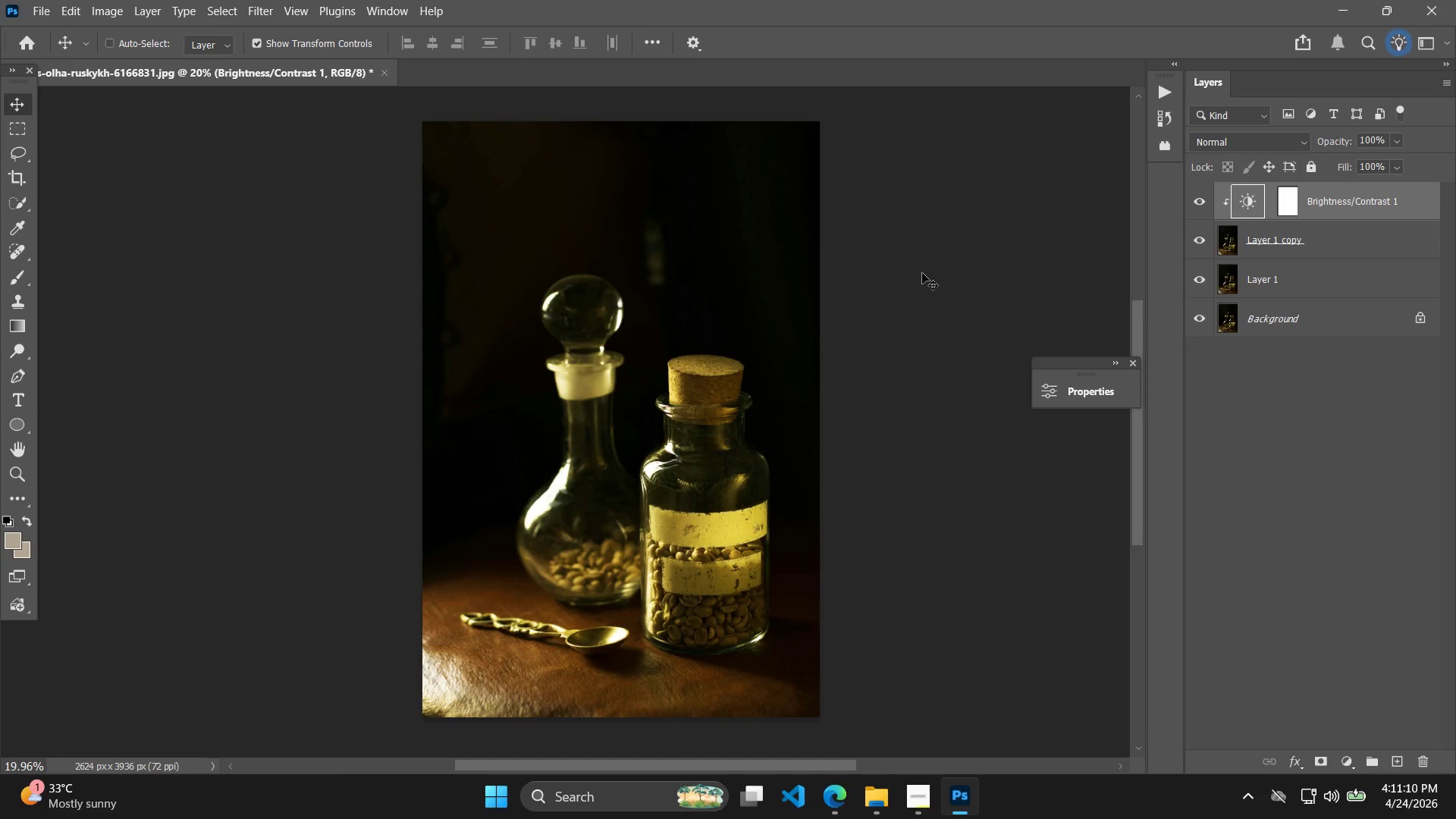 
hold_key(key=AltLeft, duration=1.62)
scroll: coordinate [919, 271], scroll_direction: up, amount: 3.0
 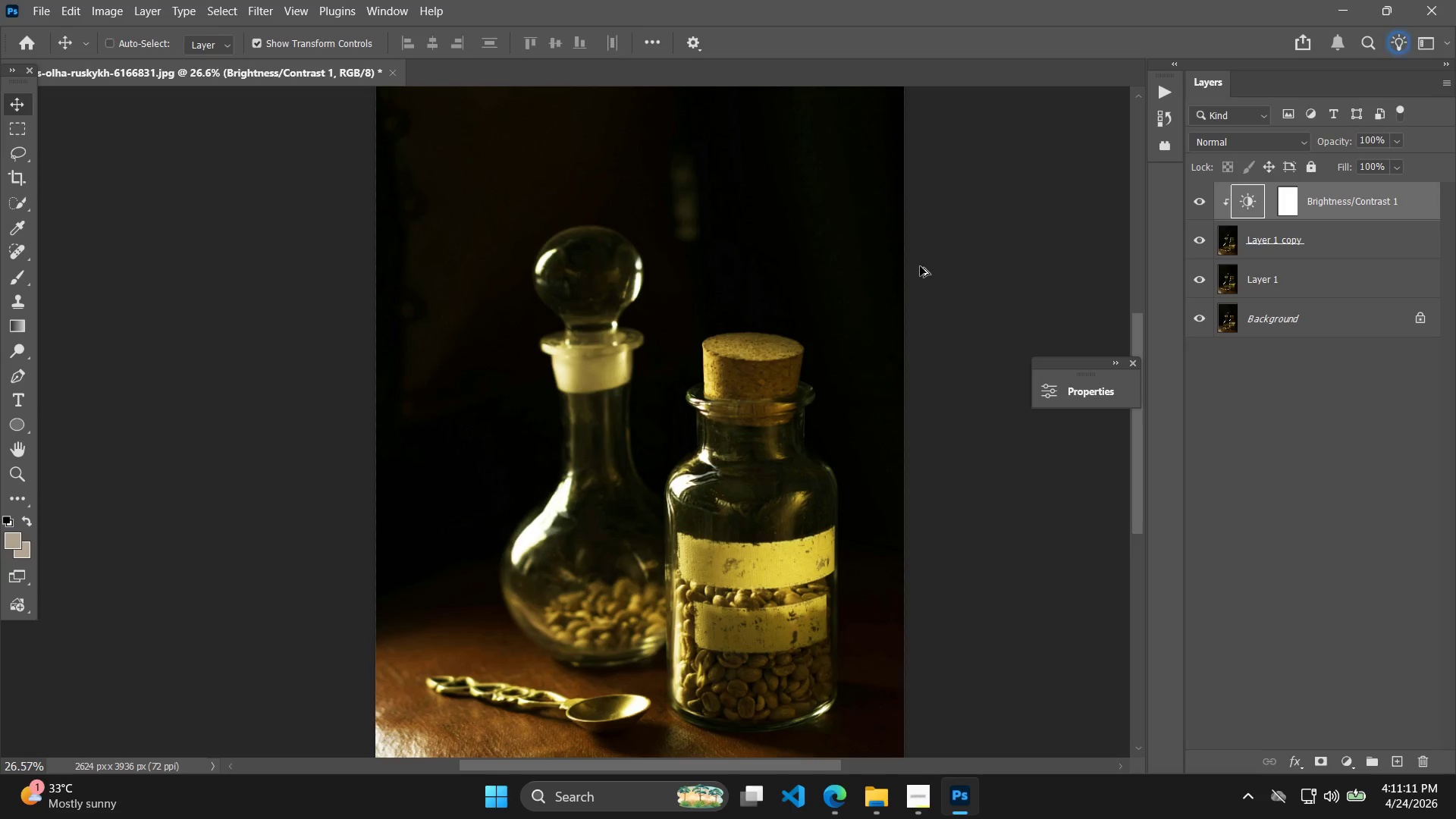 
left_click([1201, 243])
 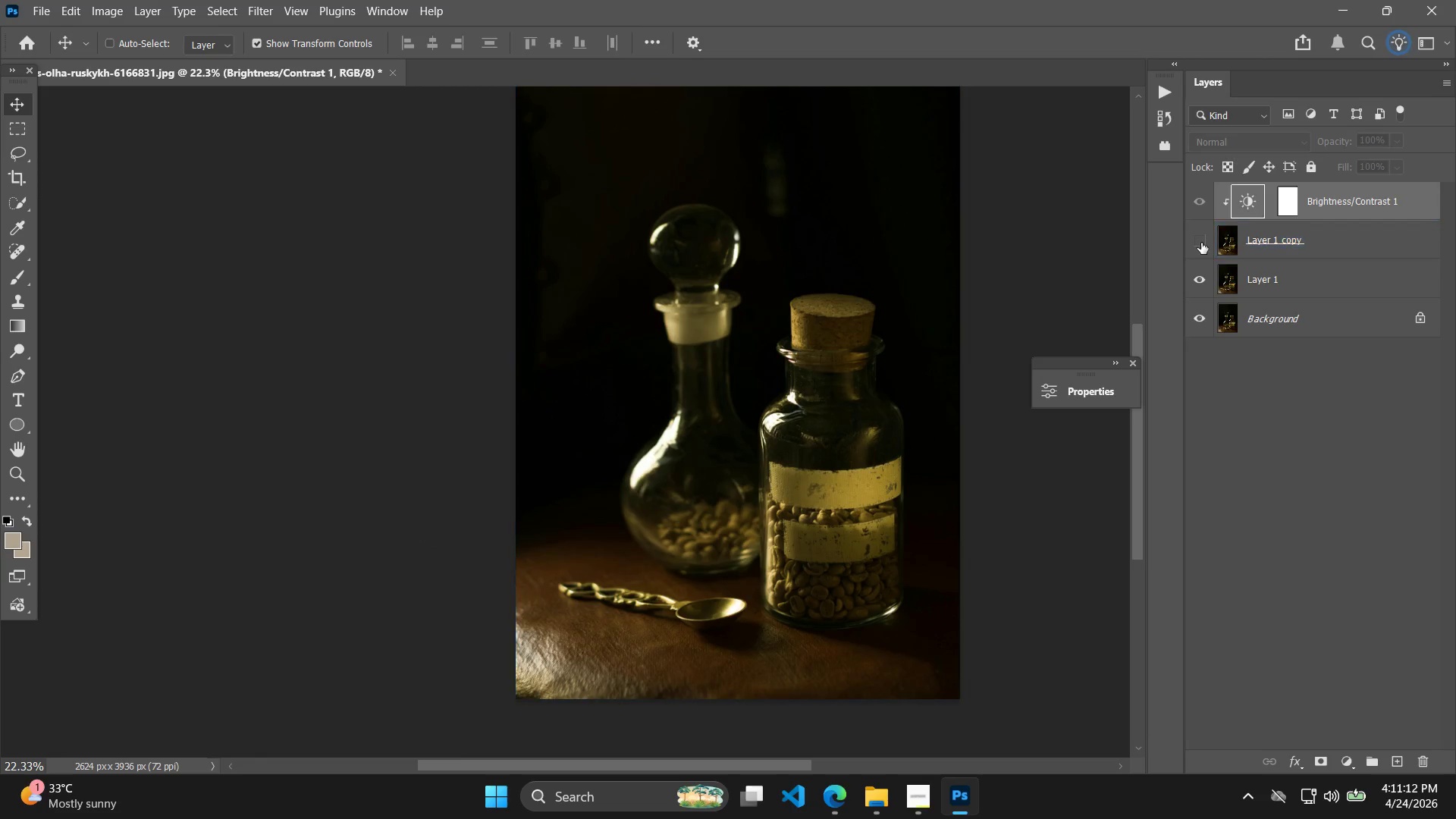 
scroll: coordinate [942, 251], scroll_direction: down, amount: 2.0
 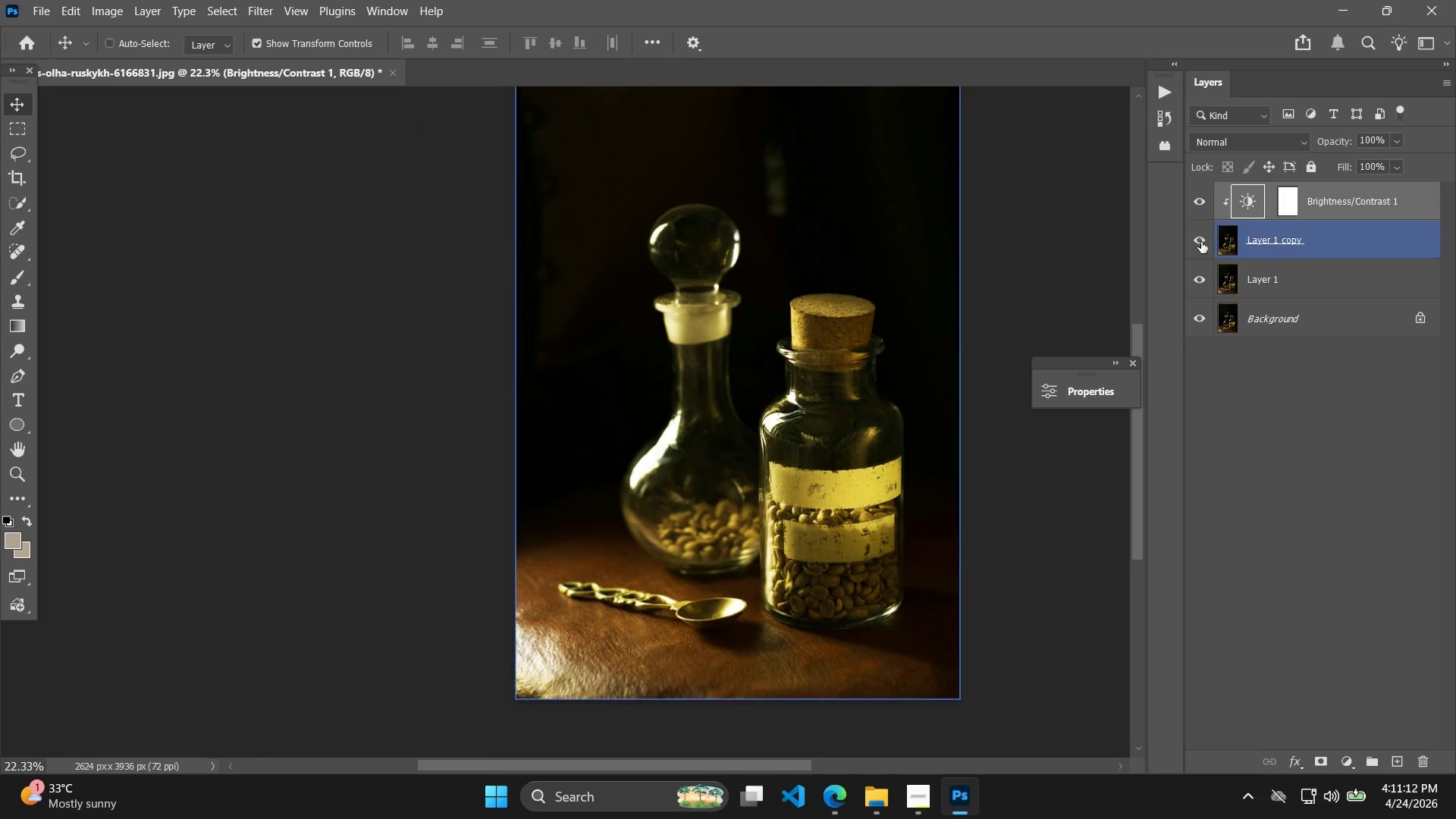 
double_click([1201, 243])
 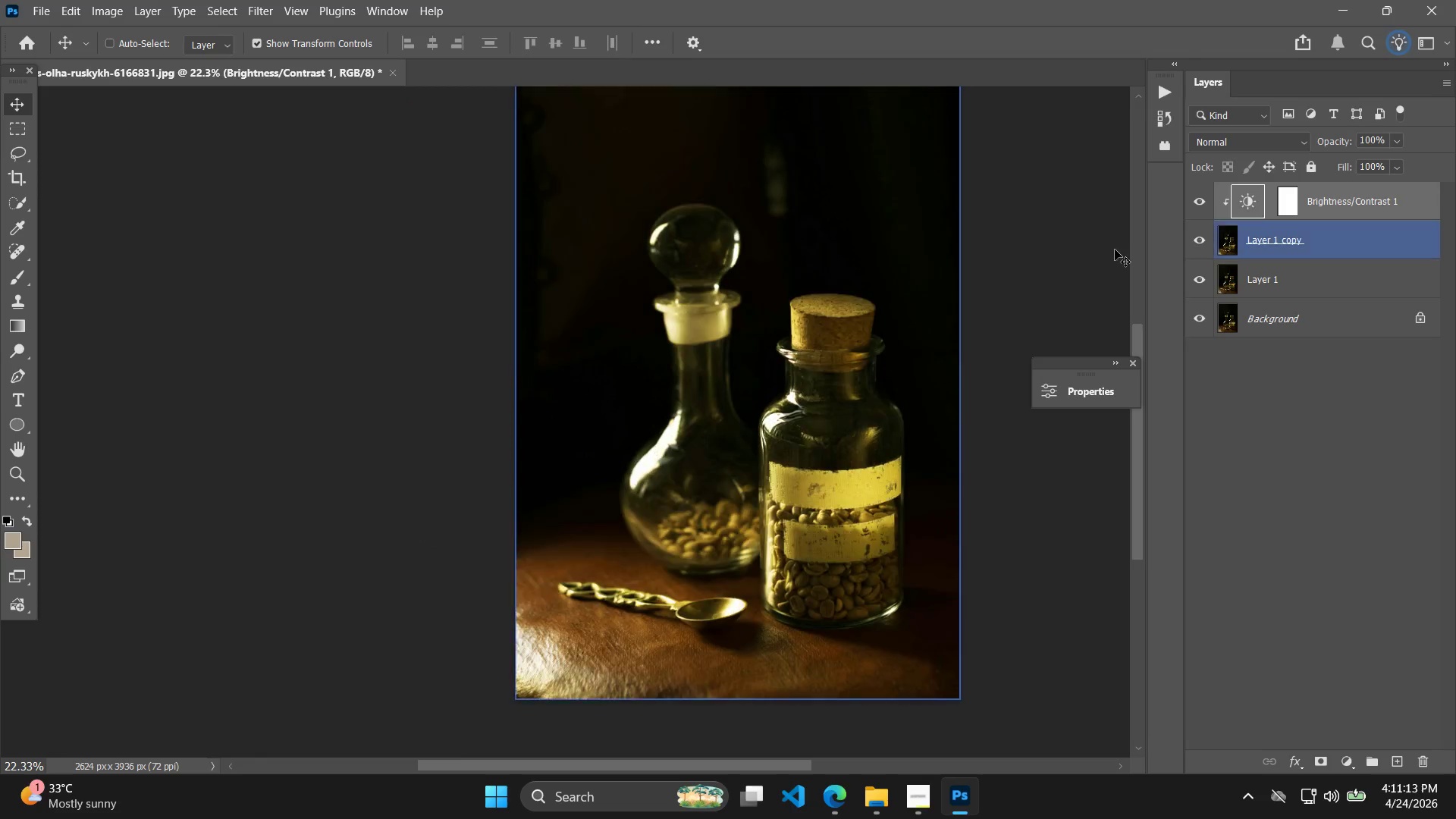 
hold_key(key=Space, duration=0.44)
 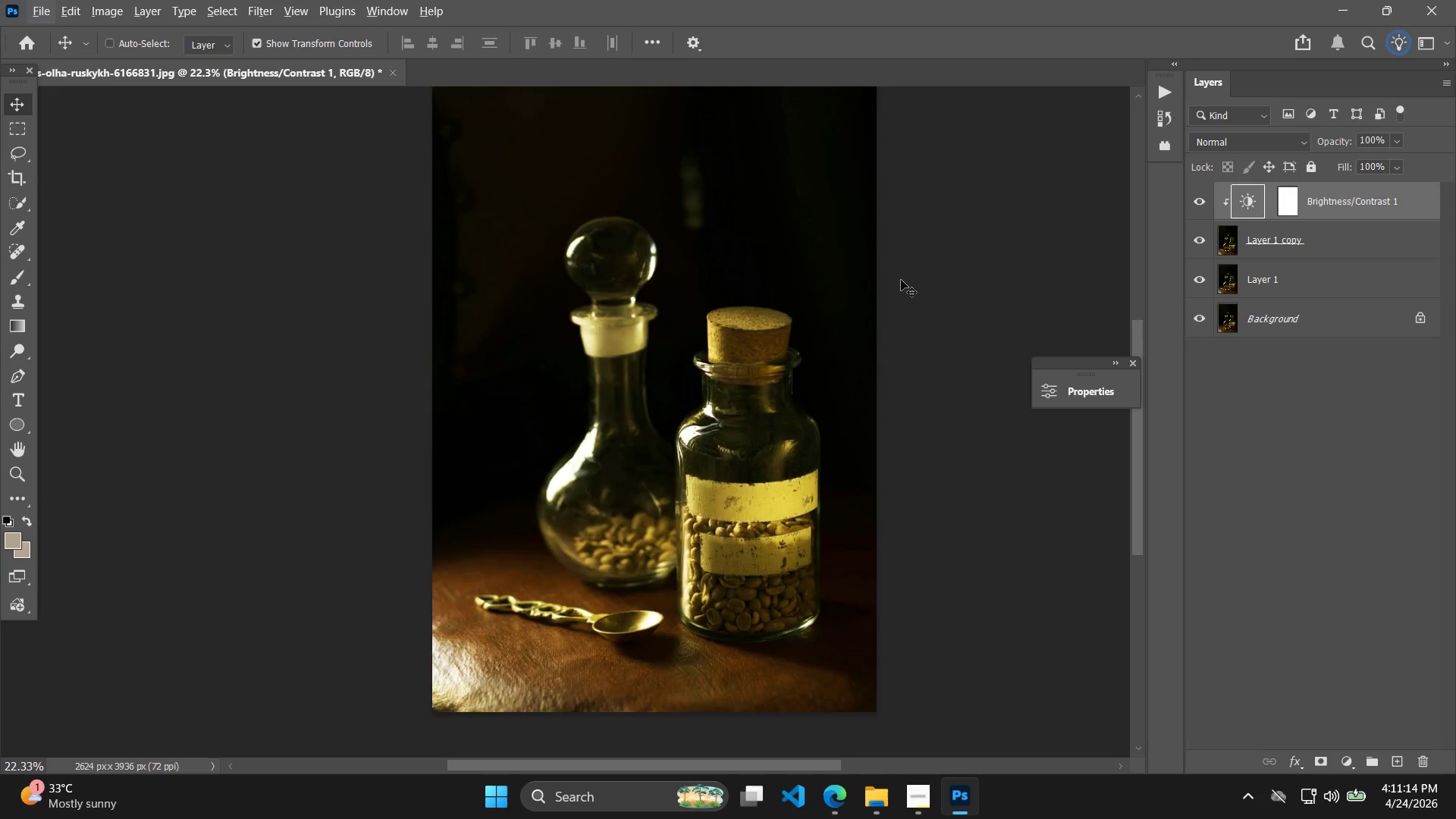 
left_click_drag(start_coordinate=[985, 253], to_coordinate=[902, 281])
 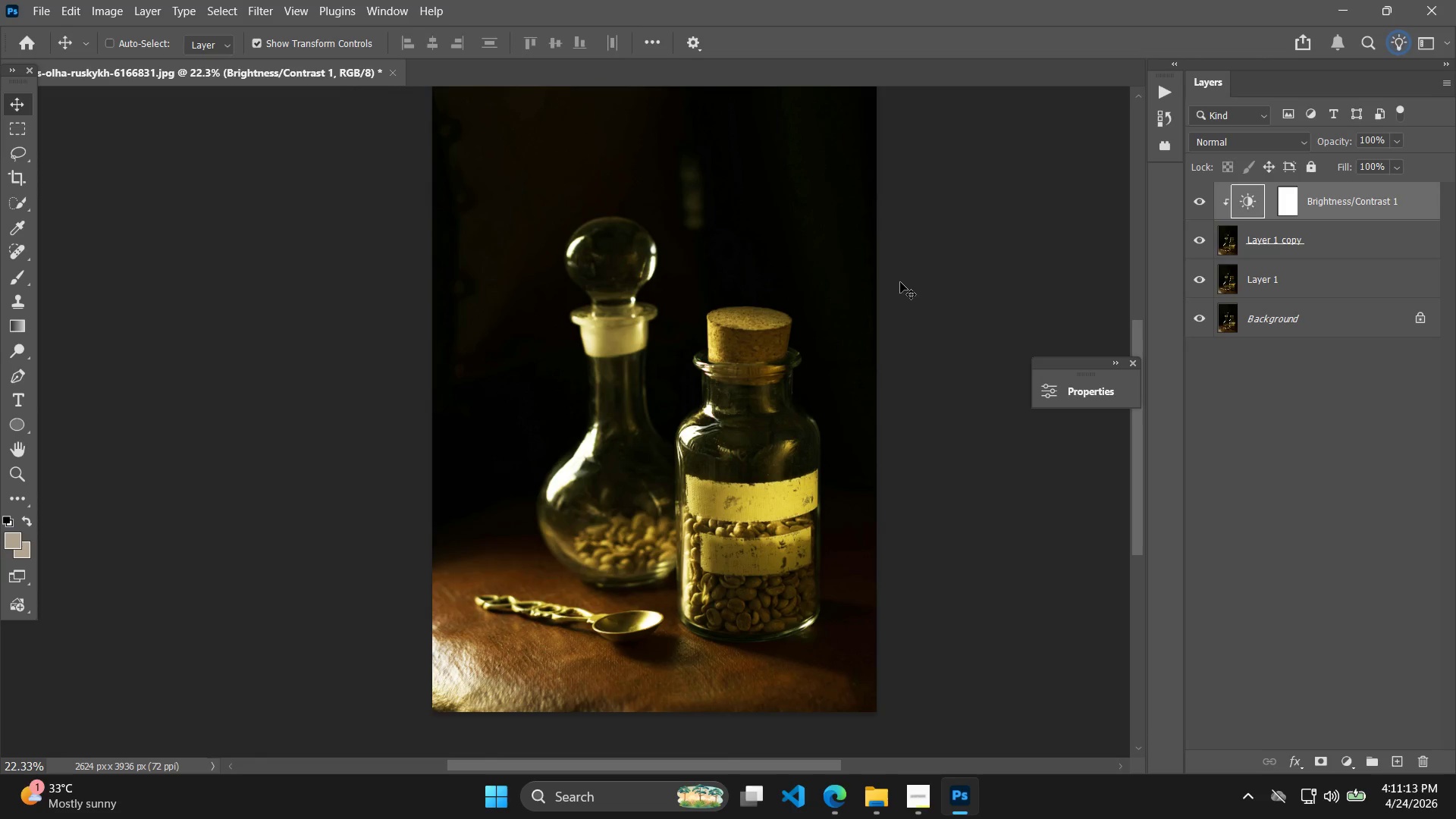 
key(Alt+AltLeft)
 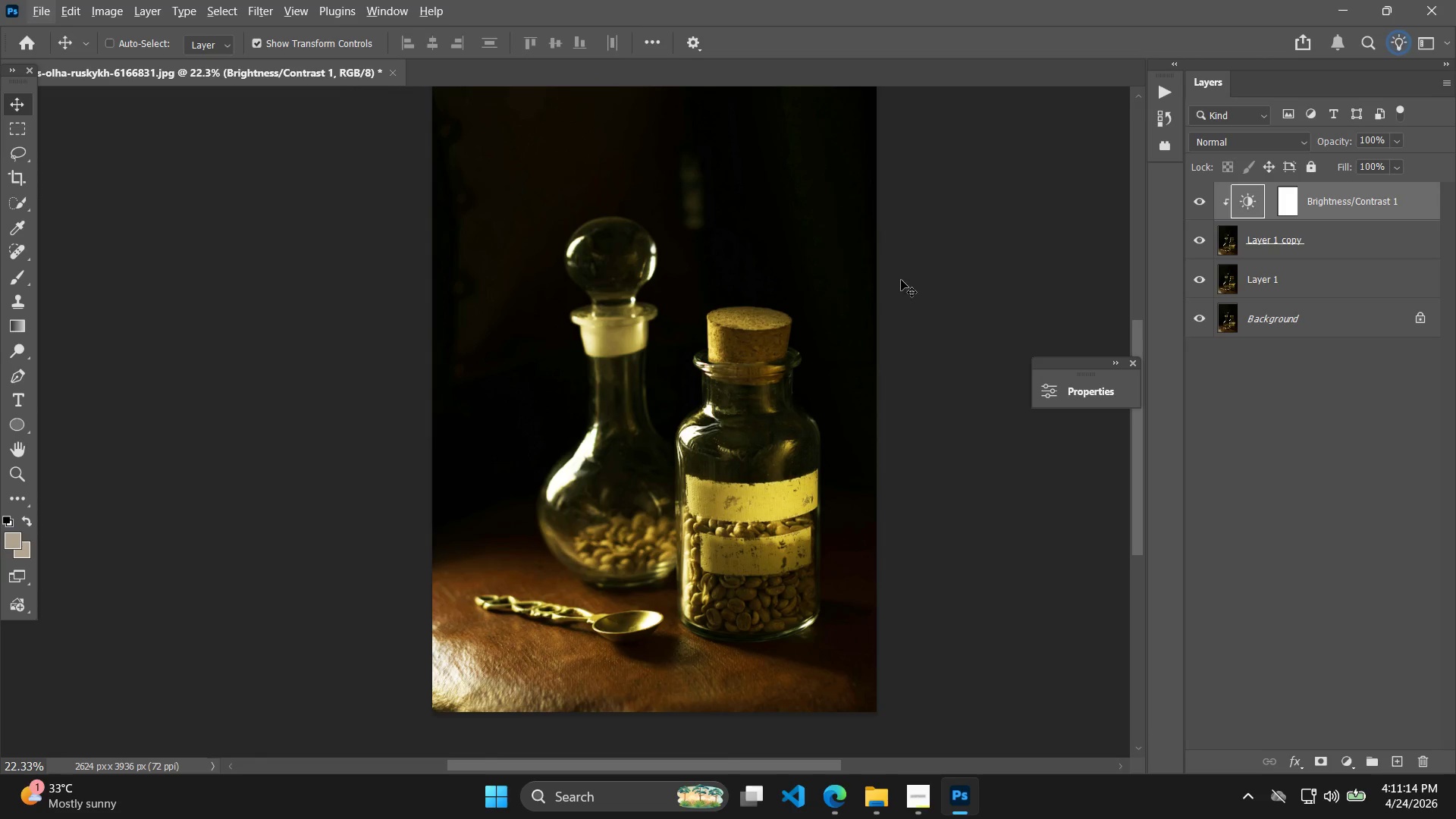 
key(Alt+AltLeft)
 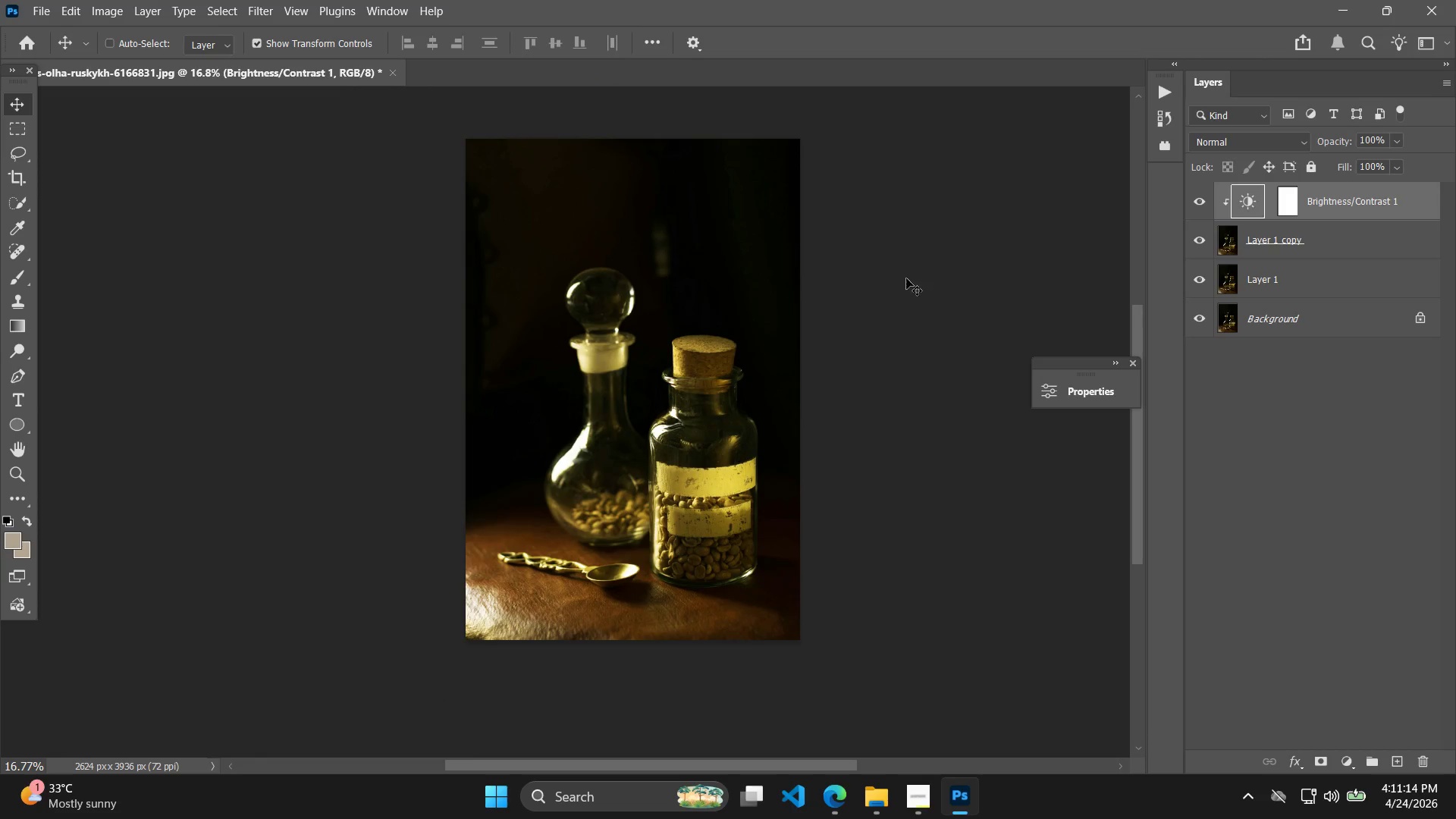 
left_click_drag(start_coordinate=[905, 286], to_coordinate=[904, 300])
 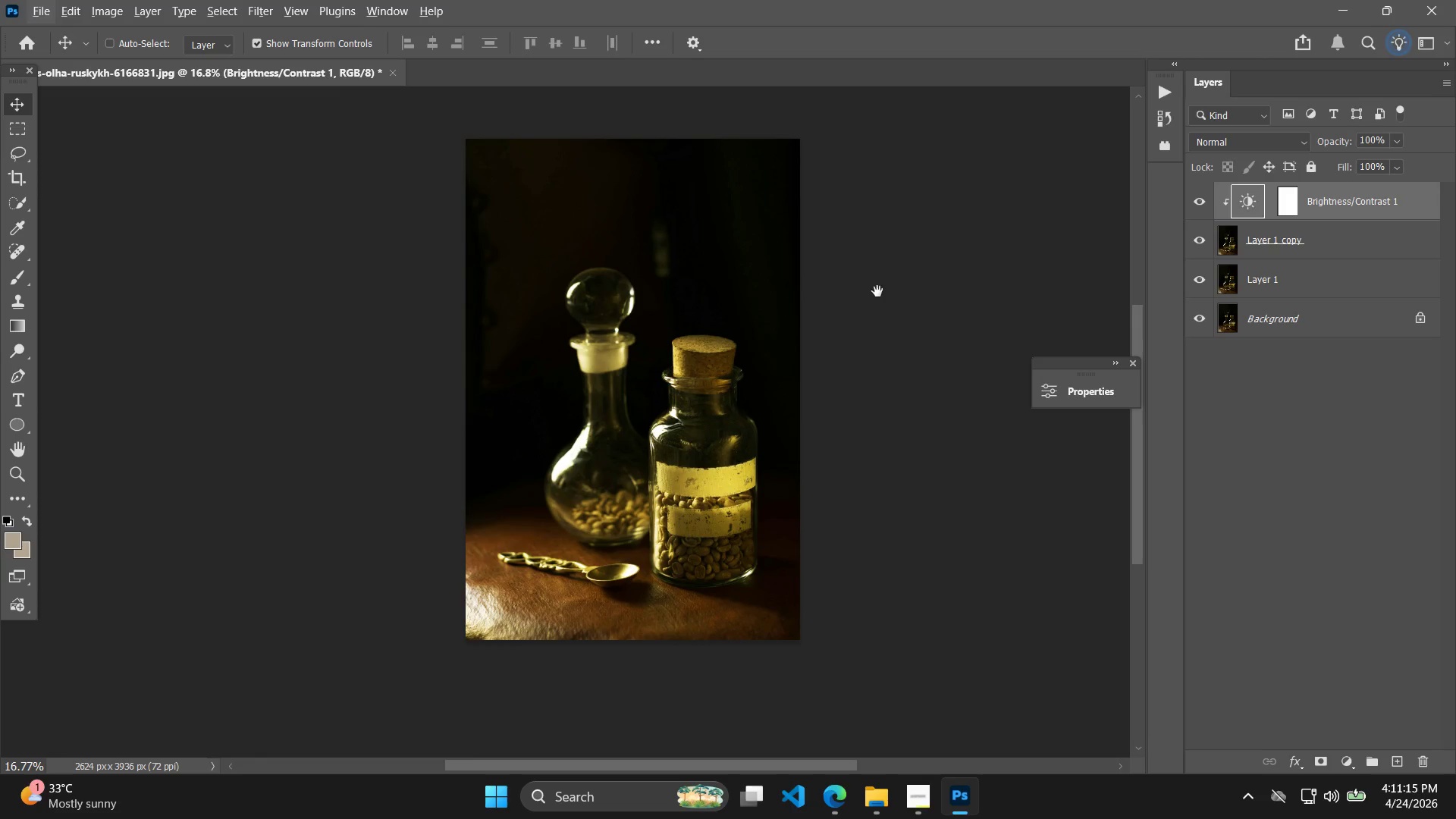 
key(Space)
 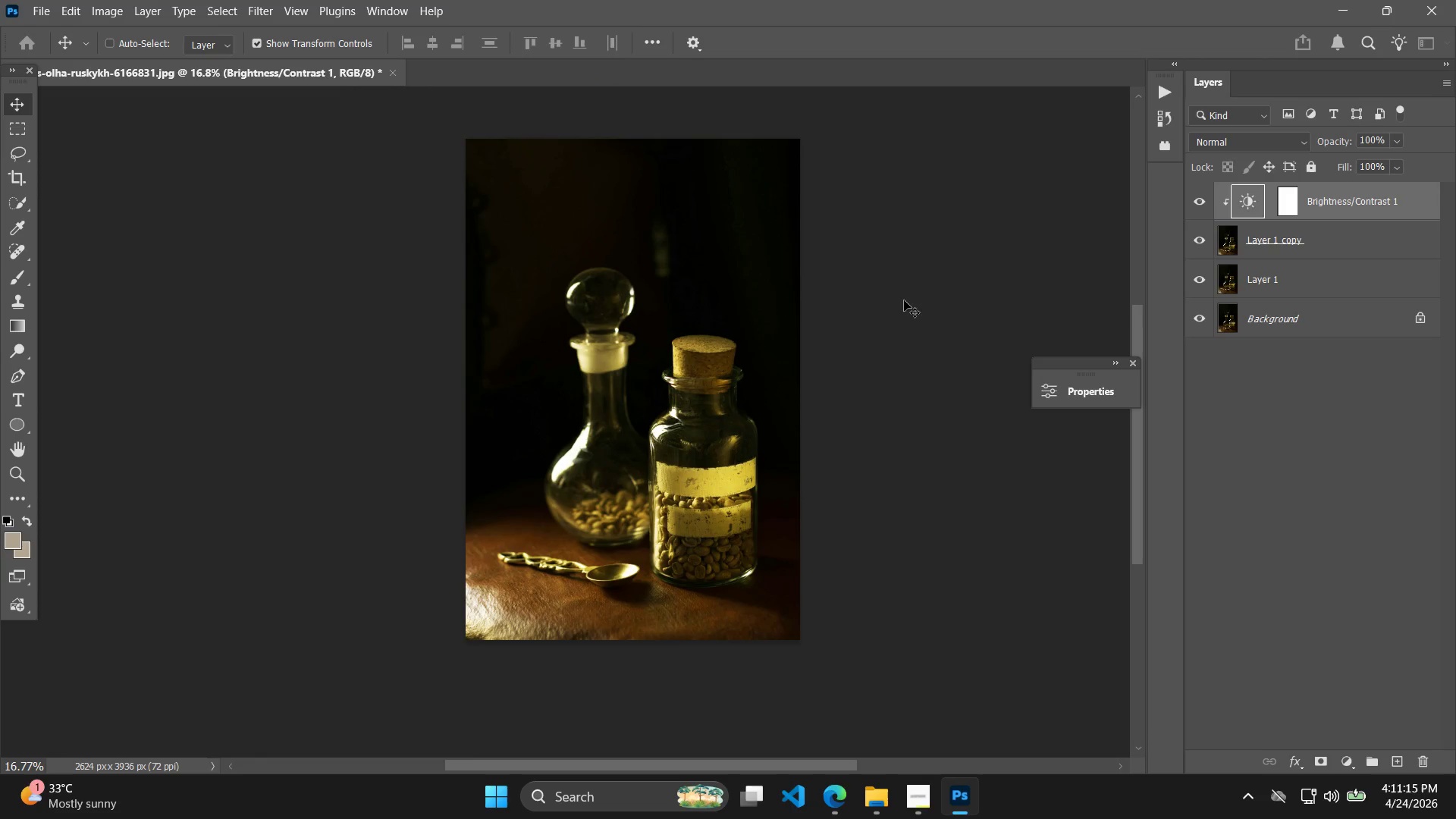 
scroll: coordinate [906, 280], scroll_direction: down, amount: 4.0
 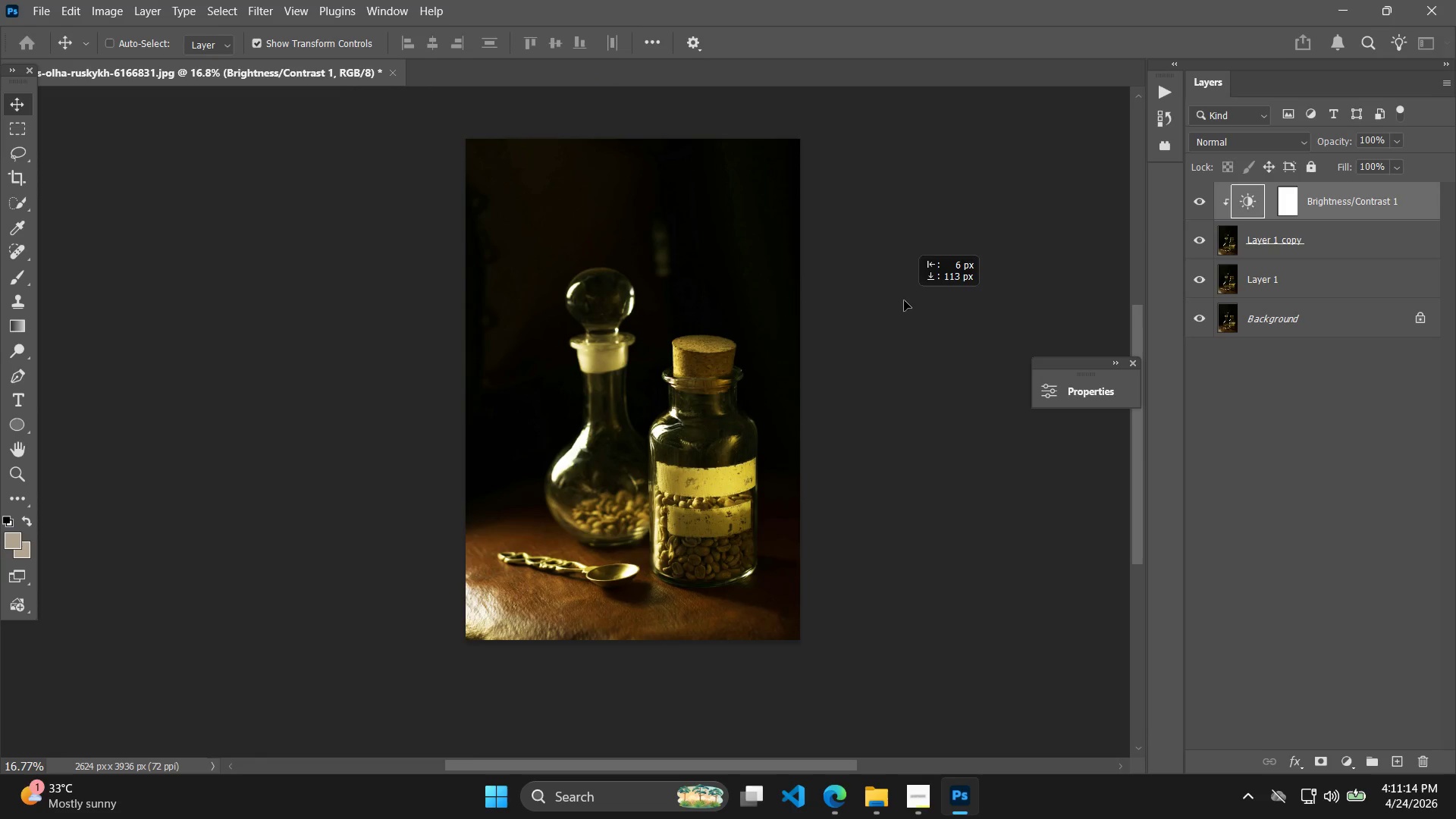 
key(Alt+AltLeft)
 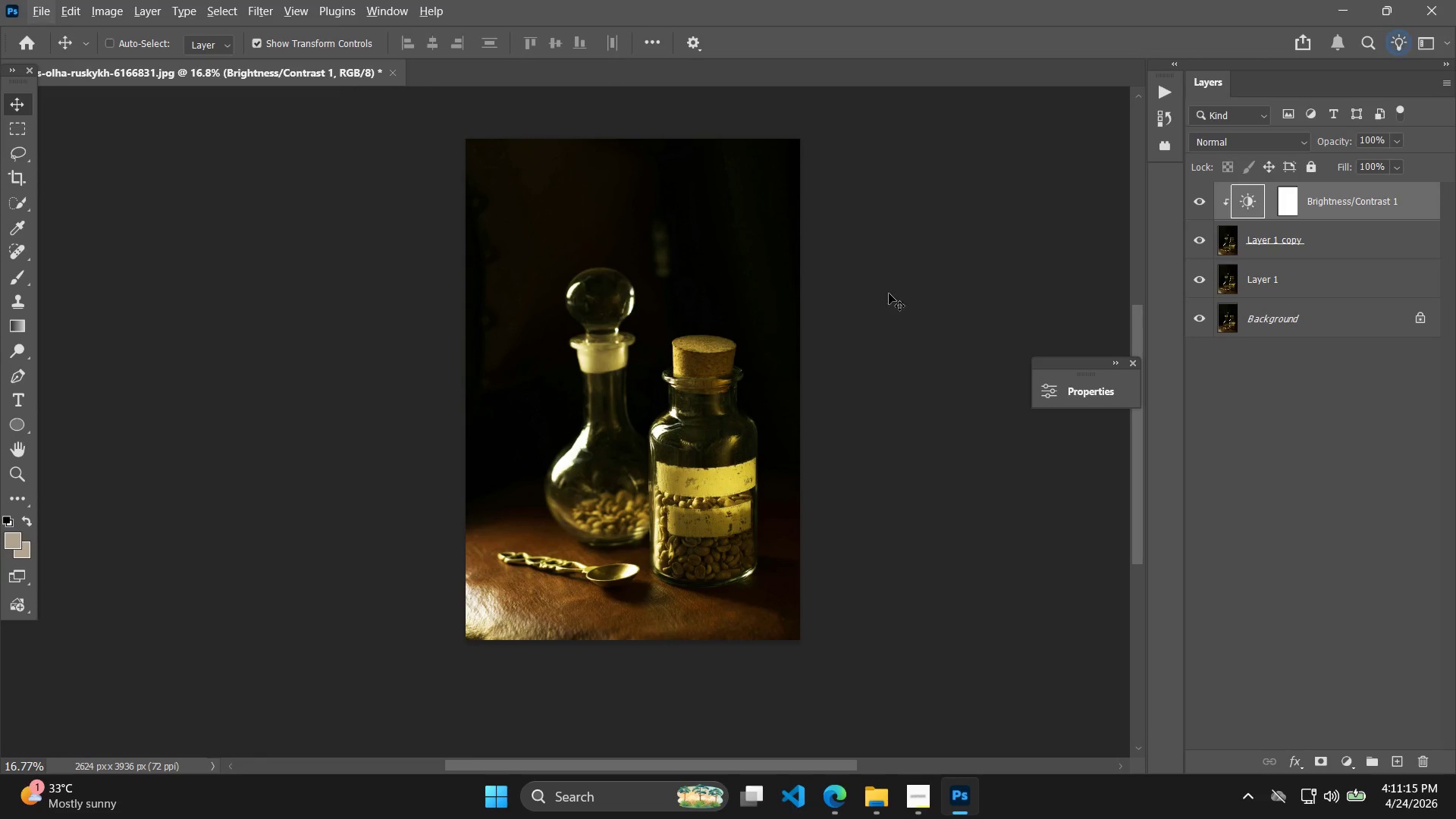 
hold_key(key=Space, duration=0.58)
 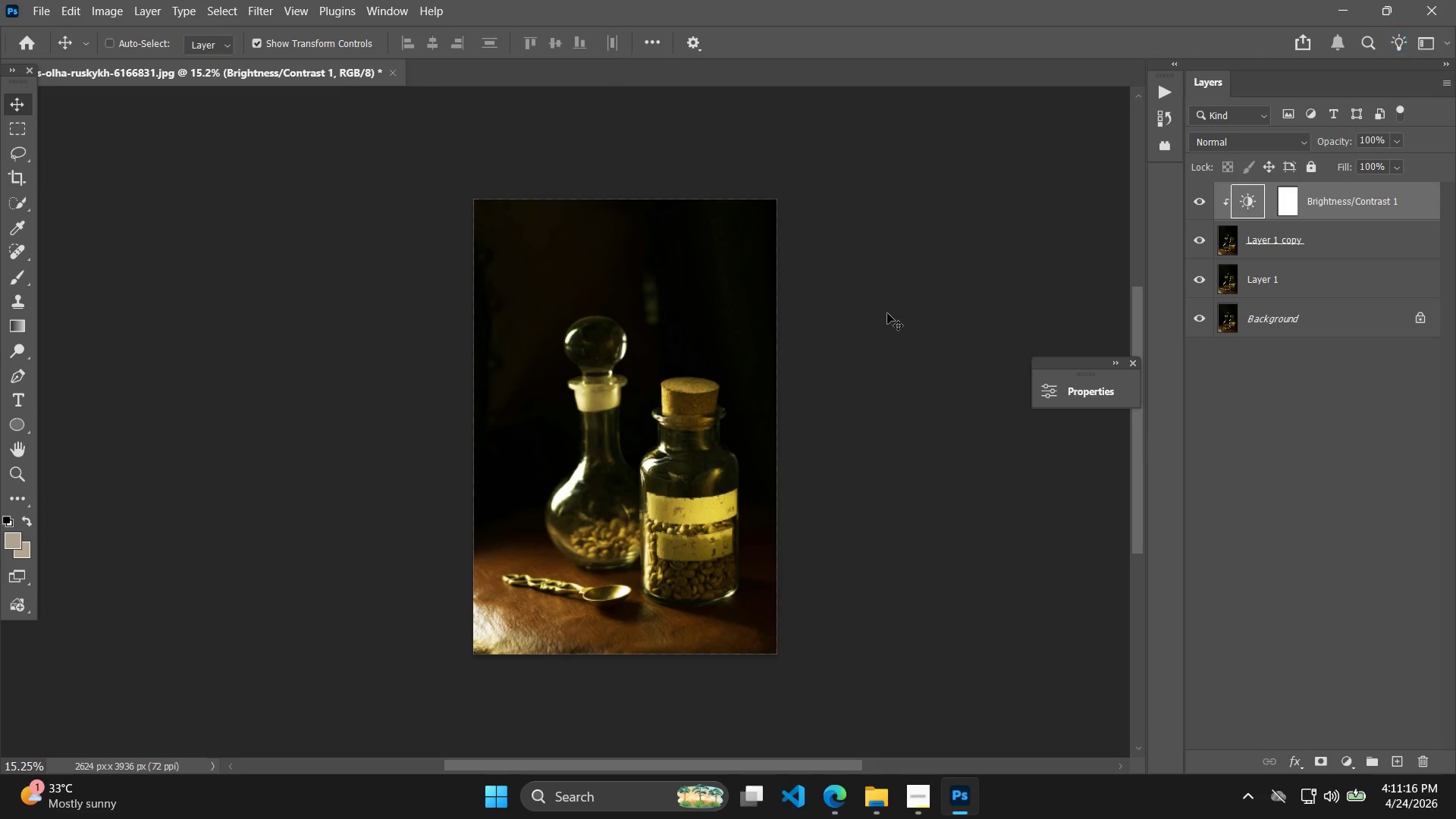 
left_click_drag(start_coordinate=[877, 291], to_coordinate=[876, 329])
 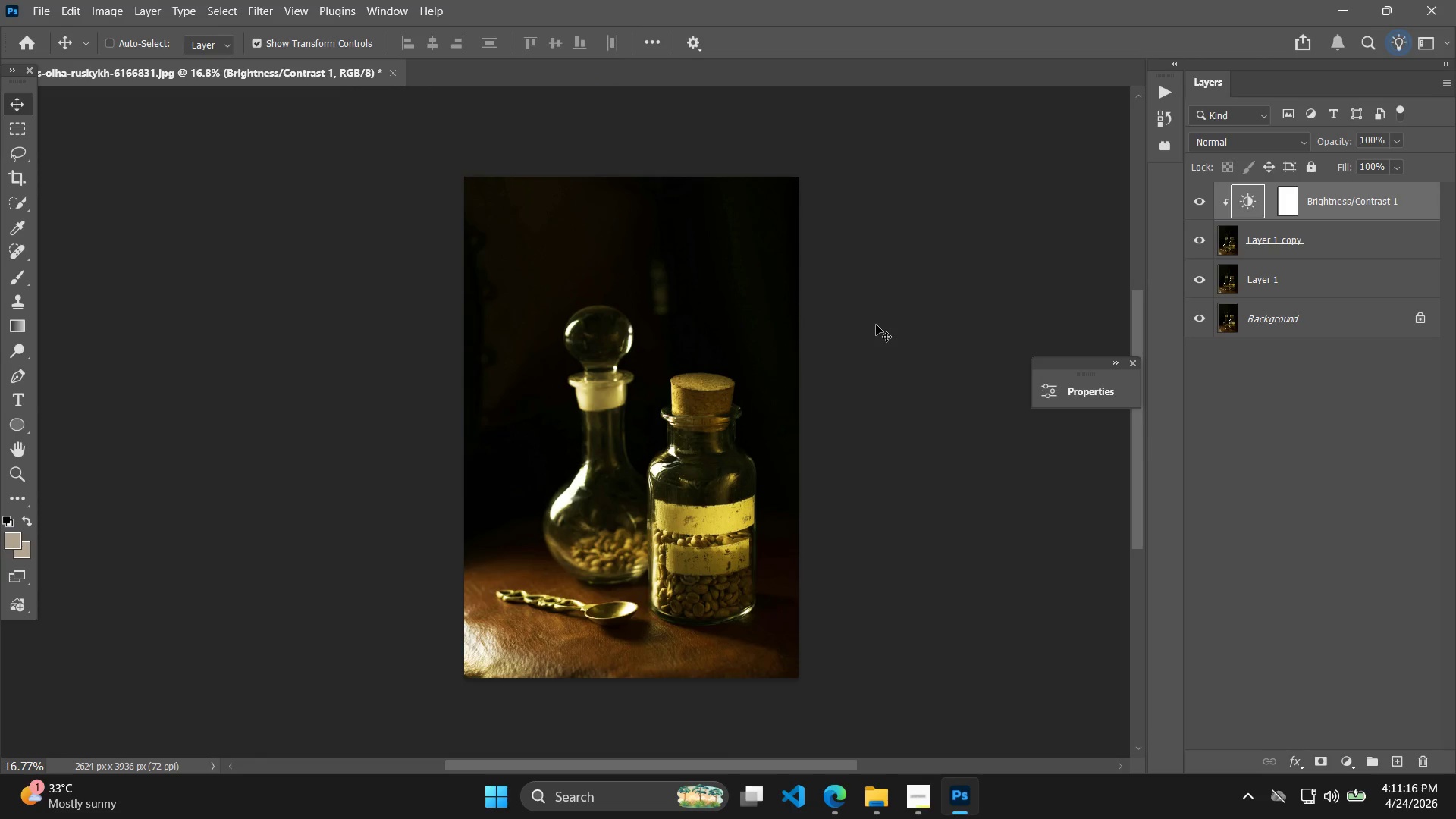 
key(Alt+AltLeft)
 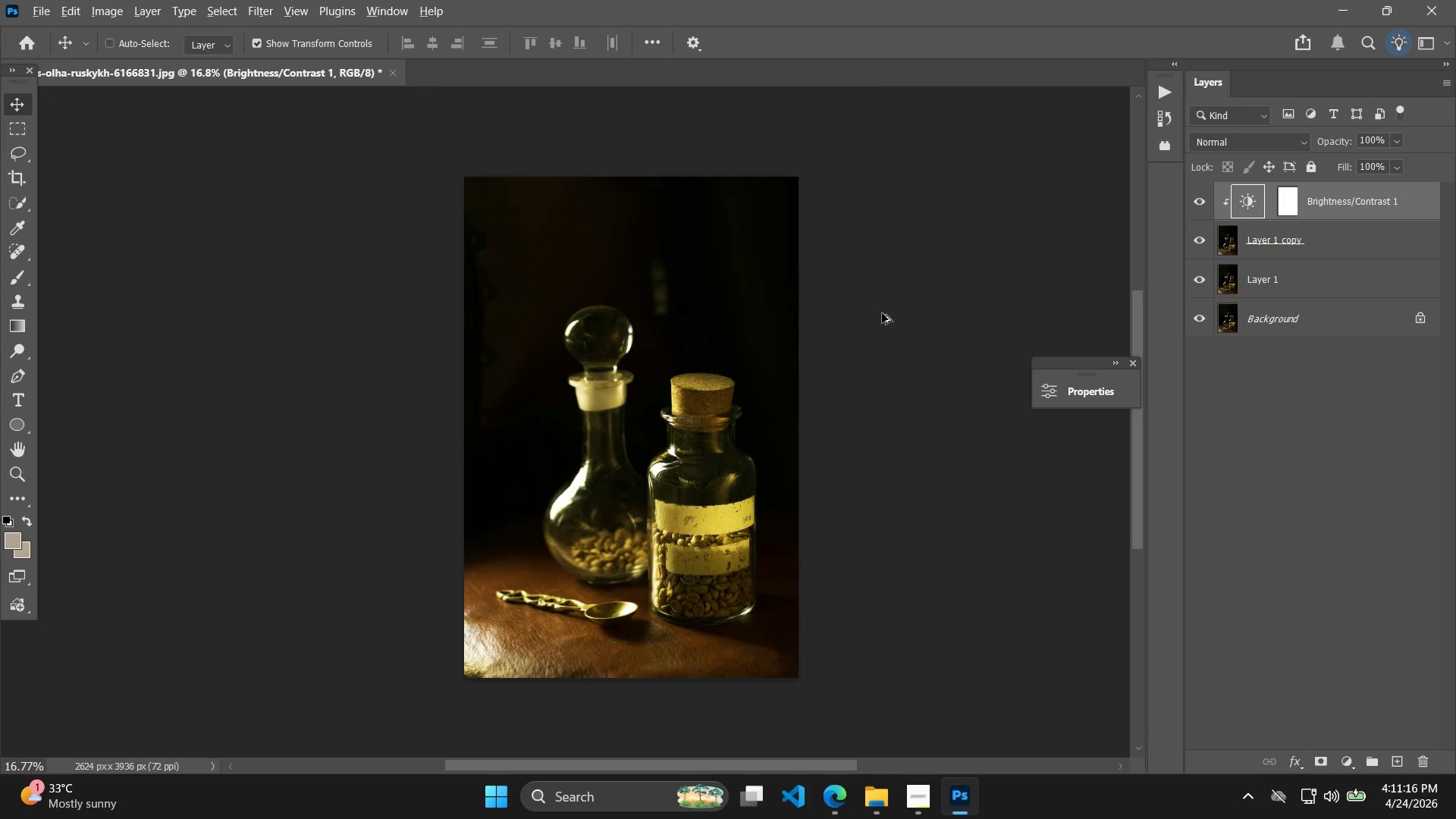 
scroll: coordinate [882, 313], scroll_direction: down, amount: 1.0
 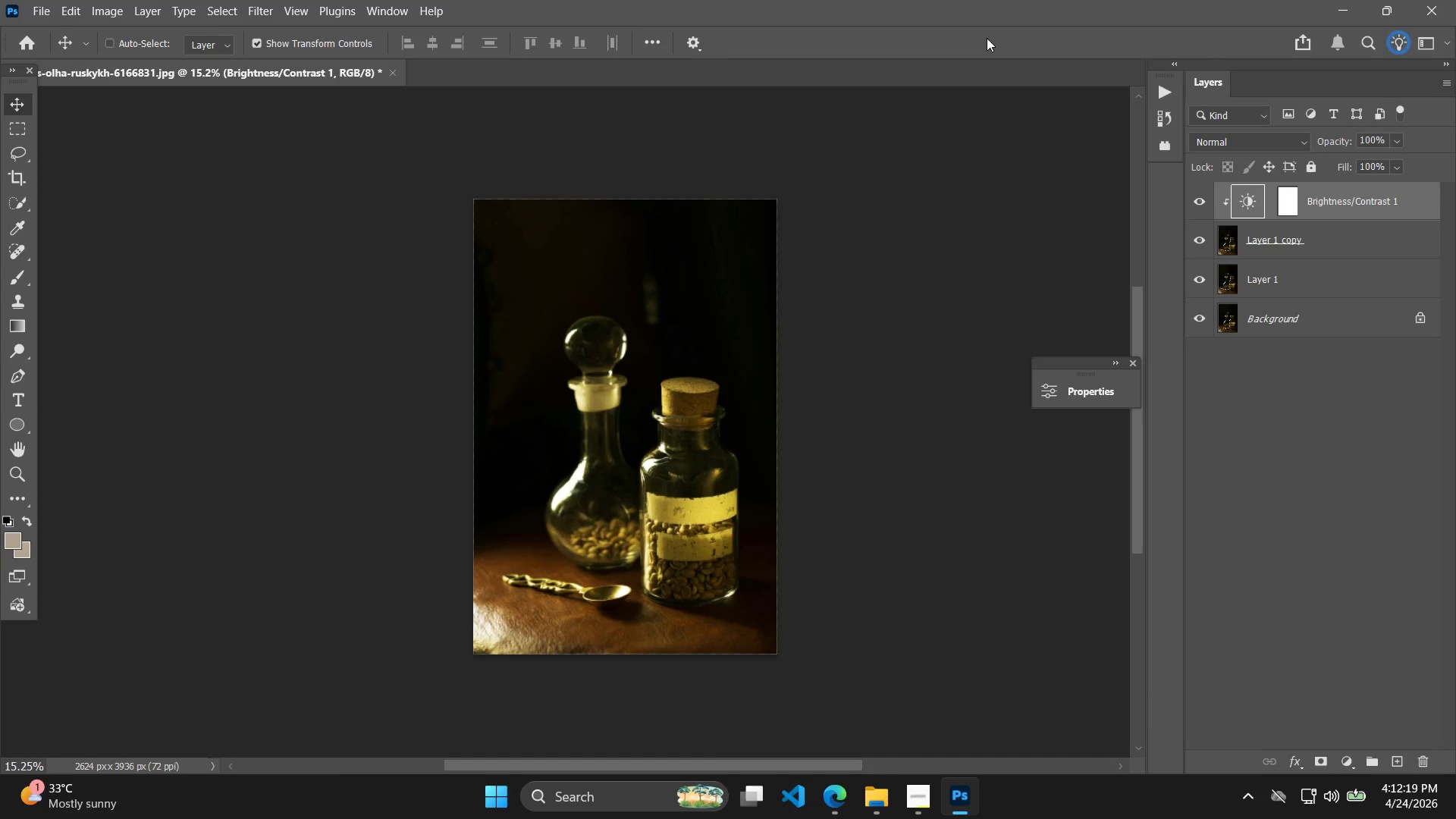 
wait(68.04)
 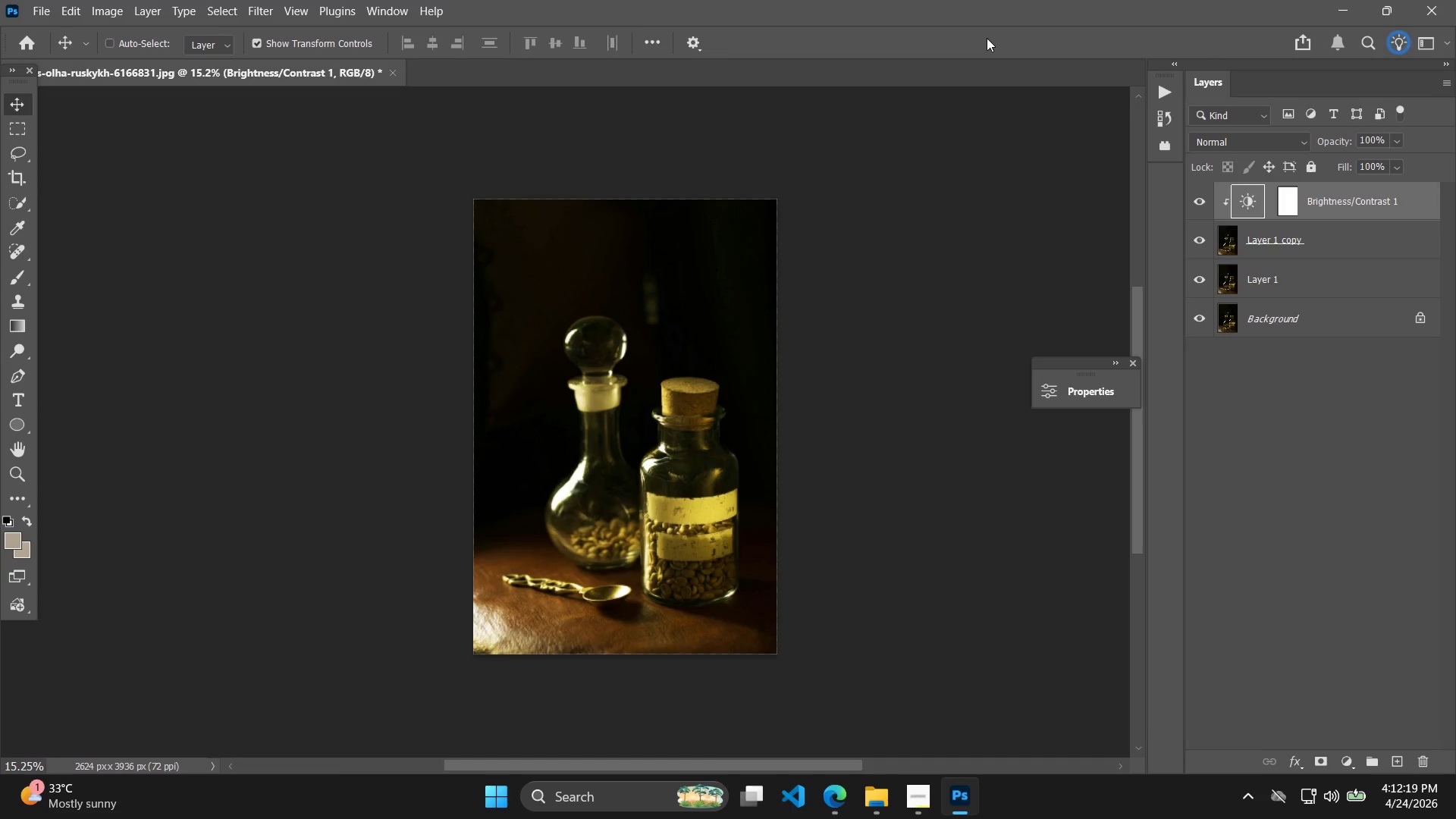 
hold_key(key=AltLeft, duration=0.58)
 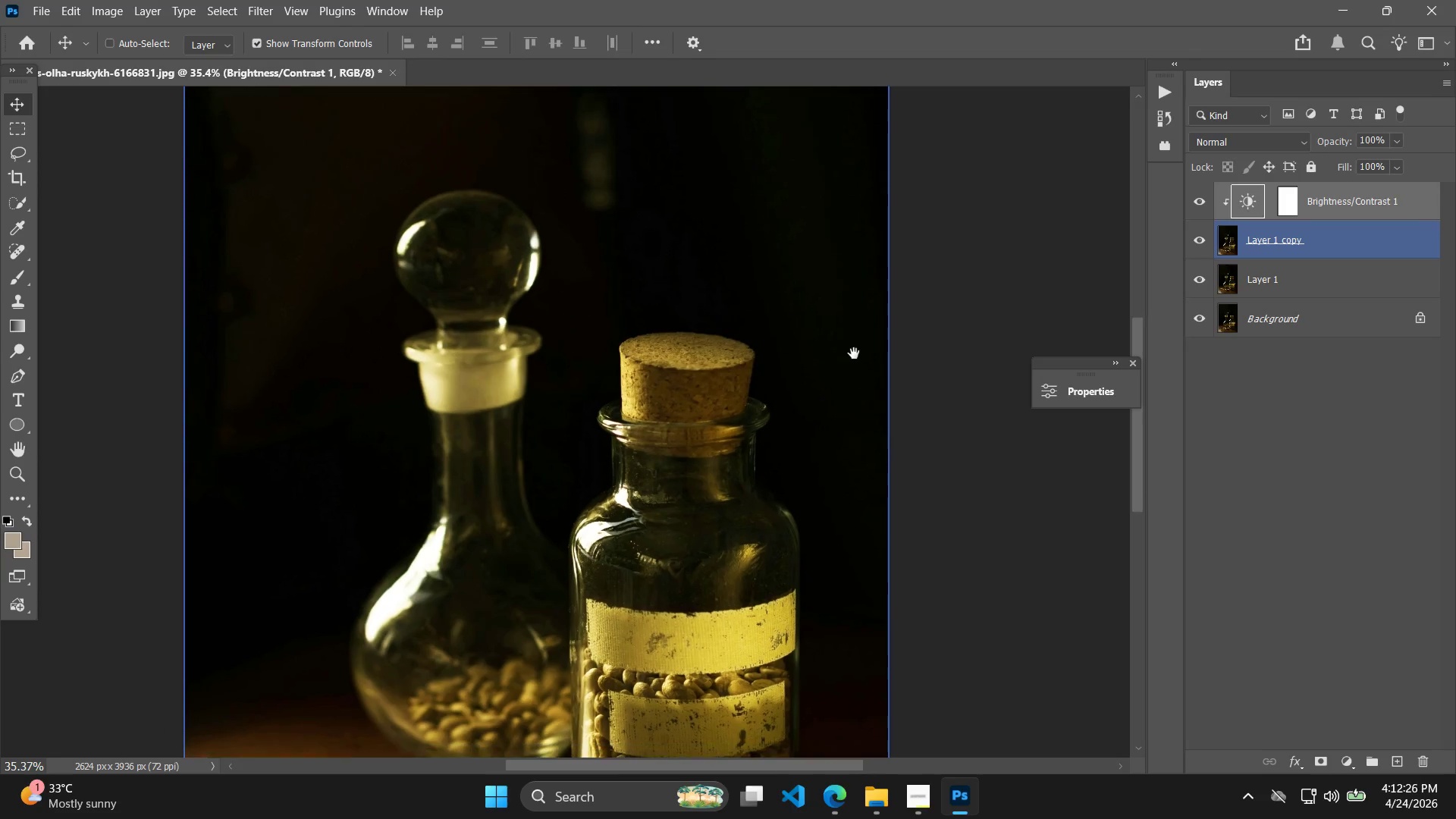 
hold_key(key=Space, duration=0.52)
 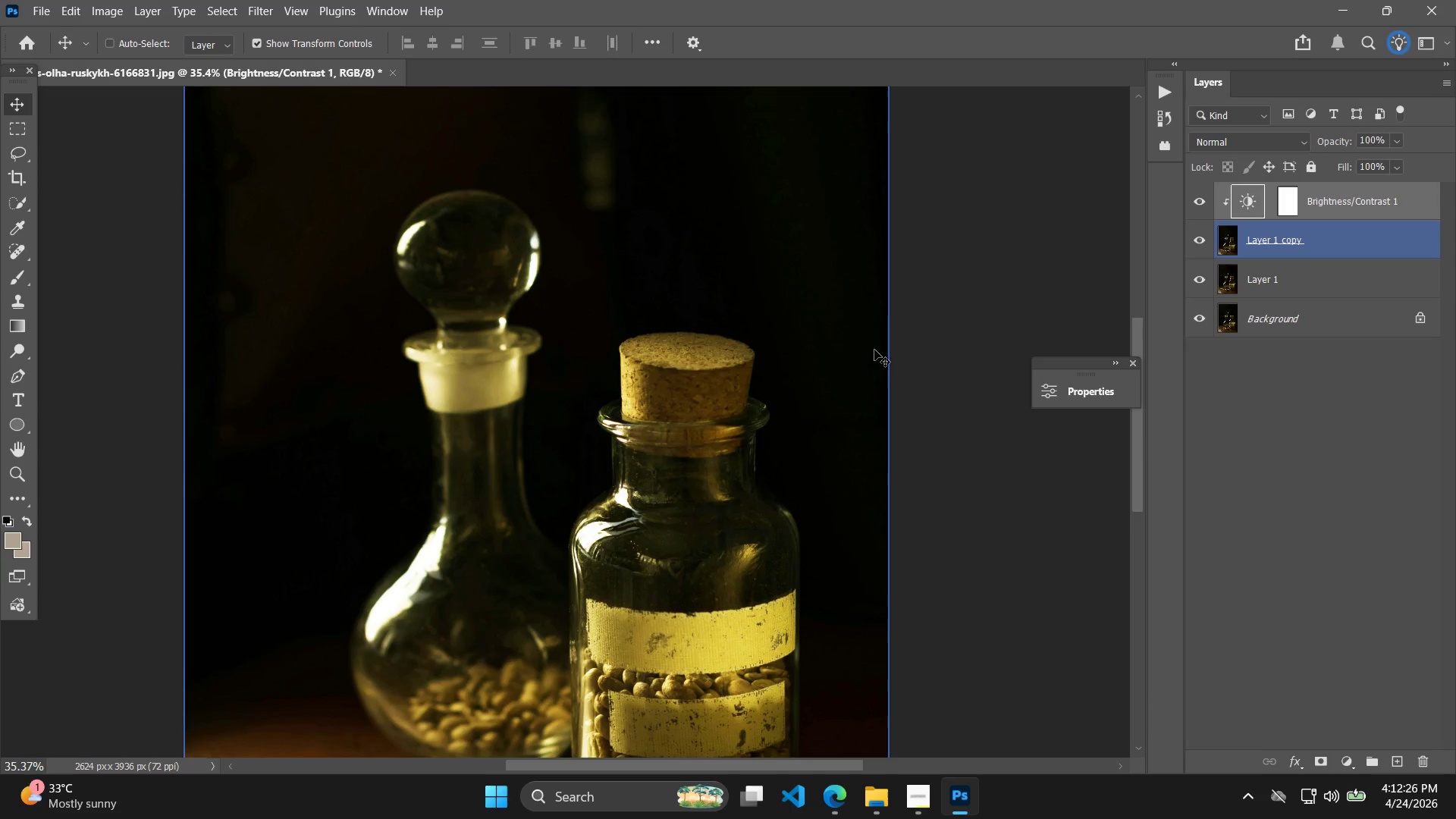 
left_click_drag(start_coordinate=[819, 419], to_coordinate=[854, 353])
 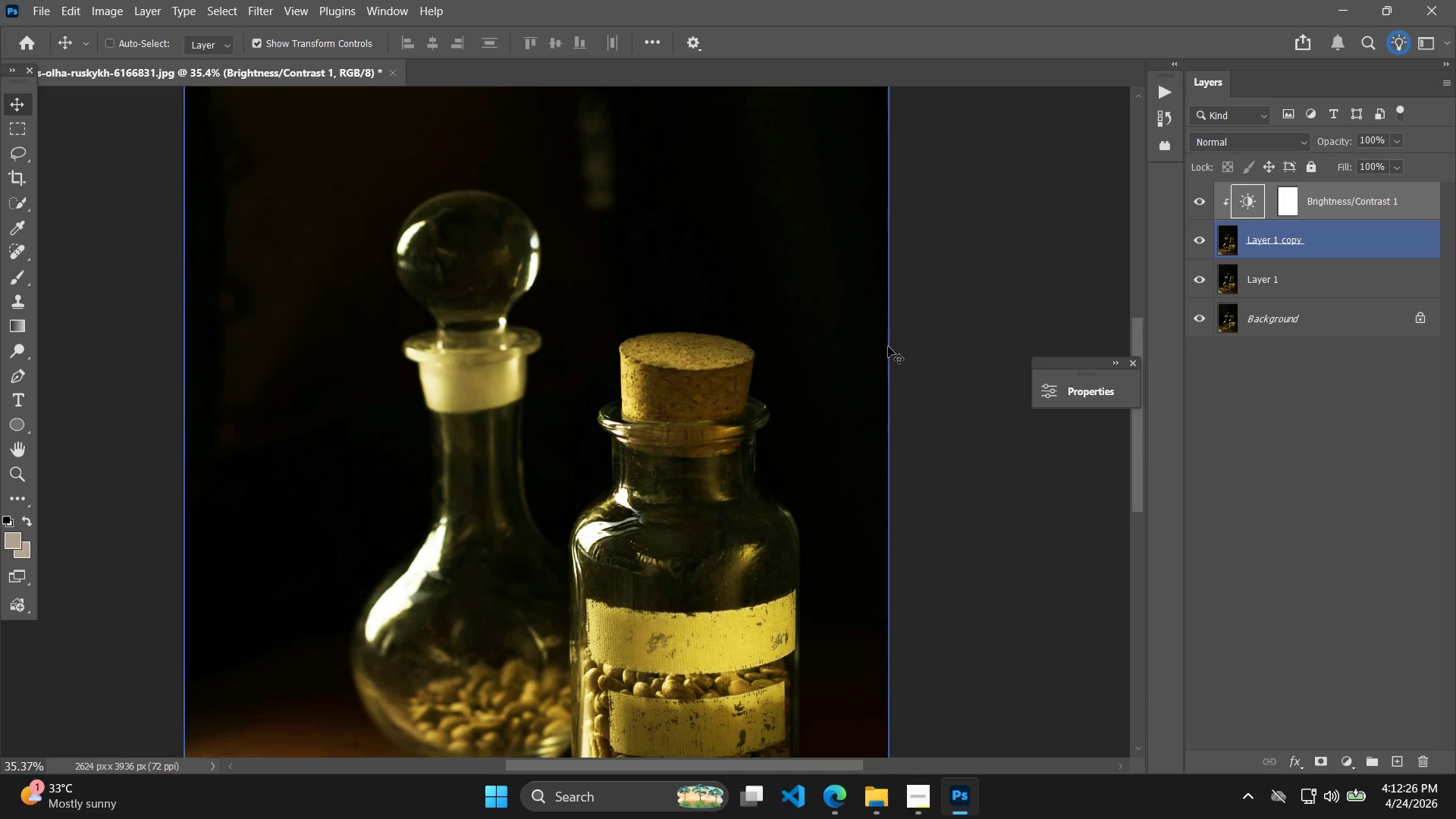 
scroll: coordinate [807, 352], scroll_direction: up, amount: 9.0
 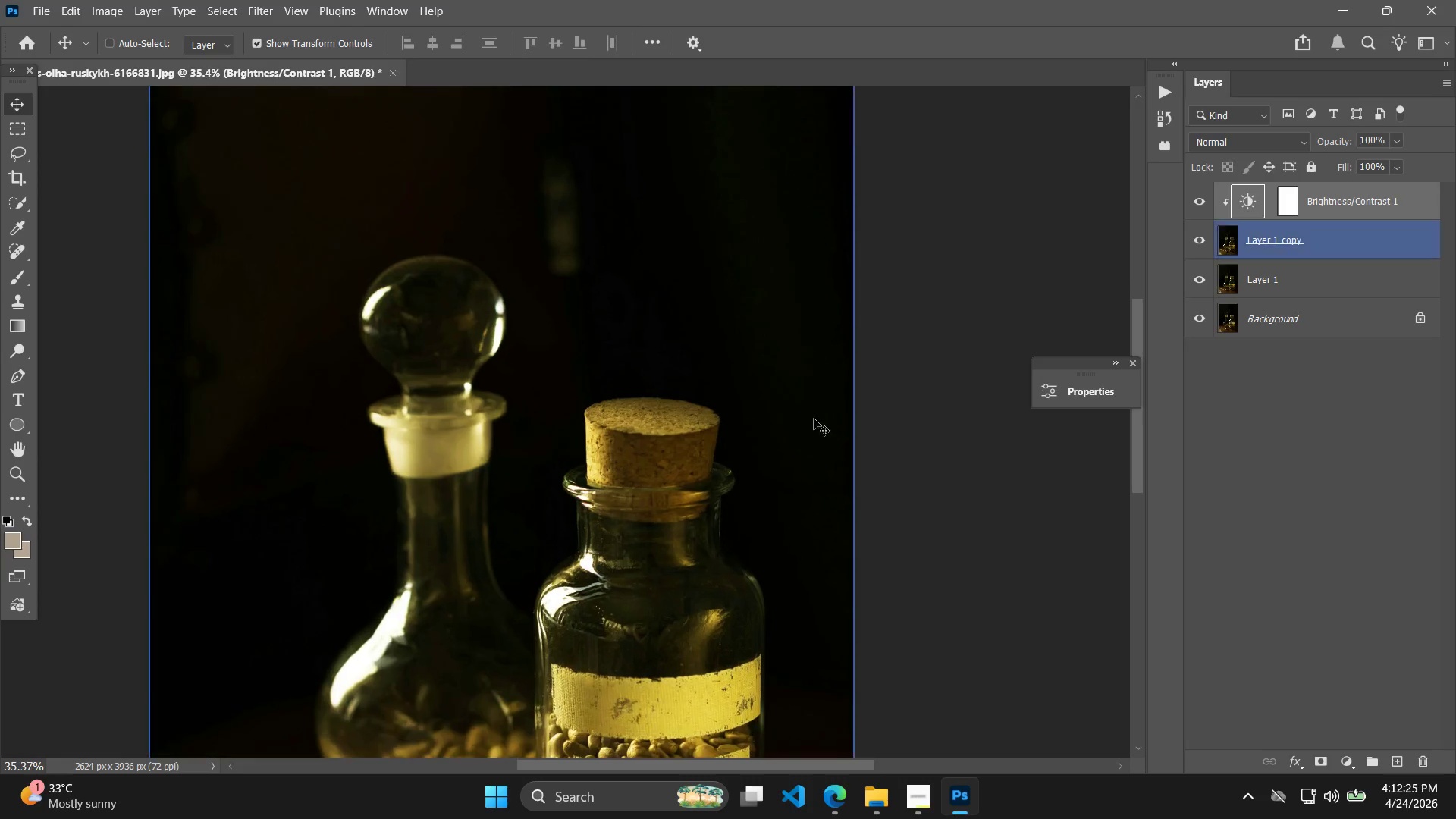 
hold_key(key=Space, duration=0.42)
 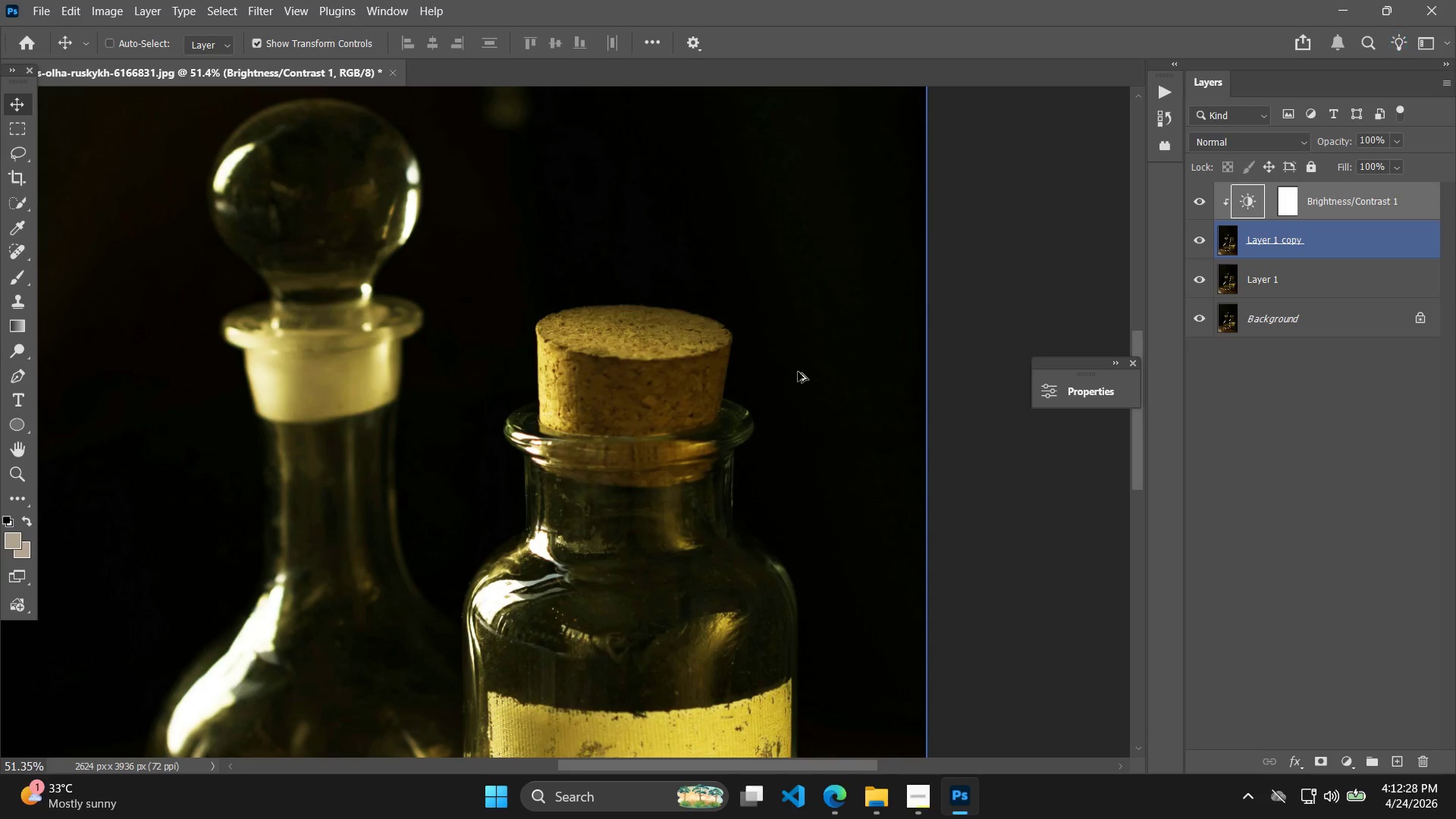 
left_click_drag(start_coordinate=[897, 369], to_coordinate=[891, 361])
 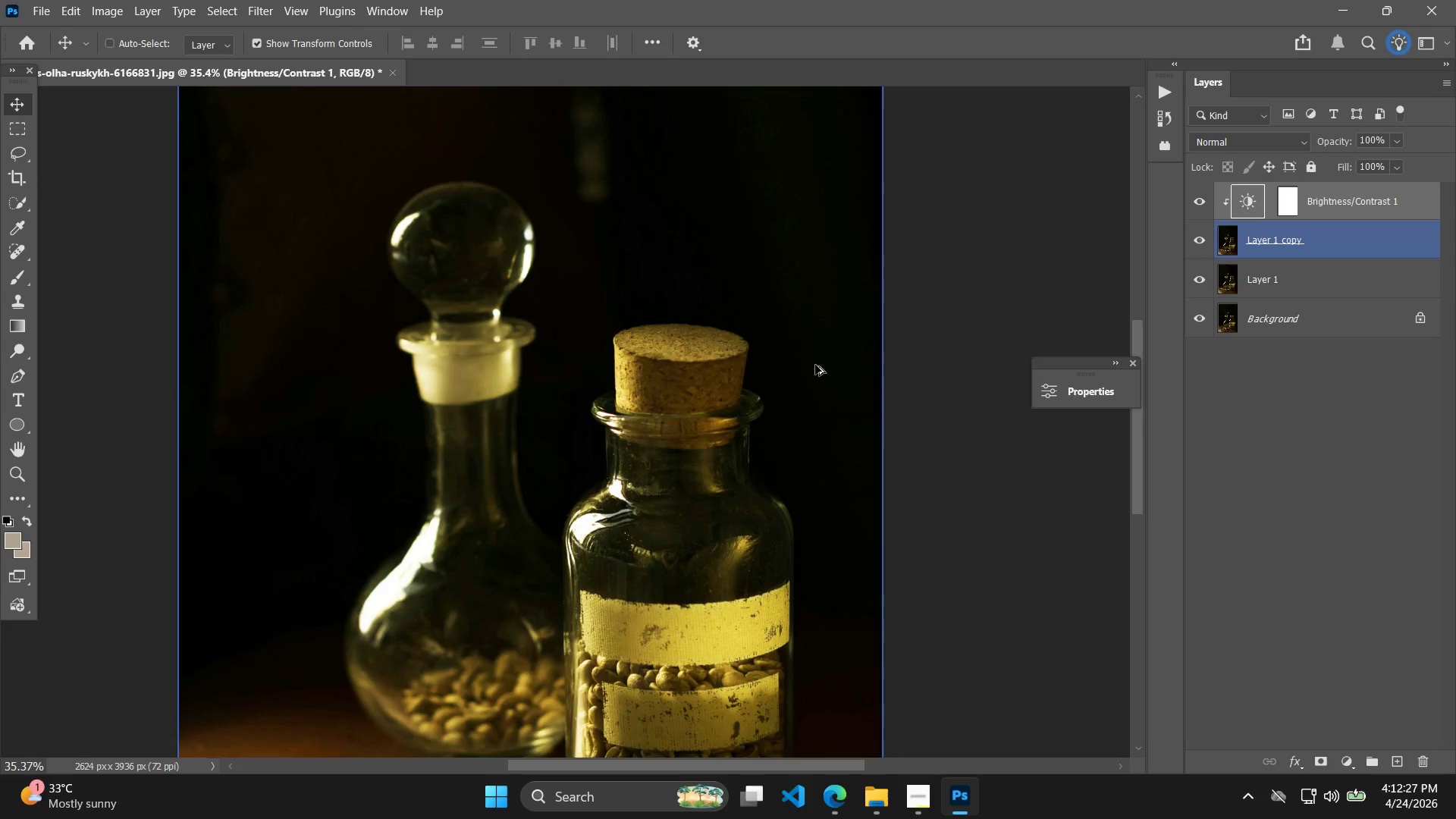 
hold_key(key=AltLeft, duration=1.44)
 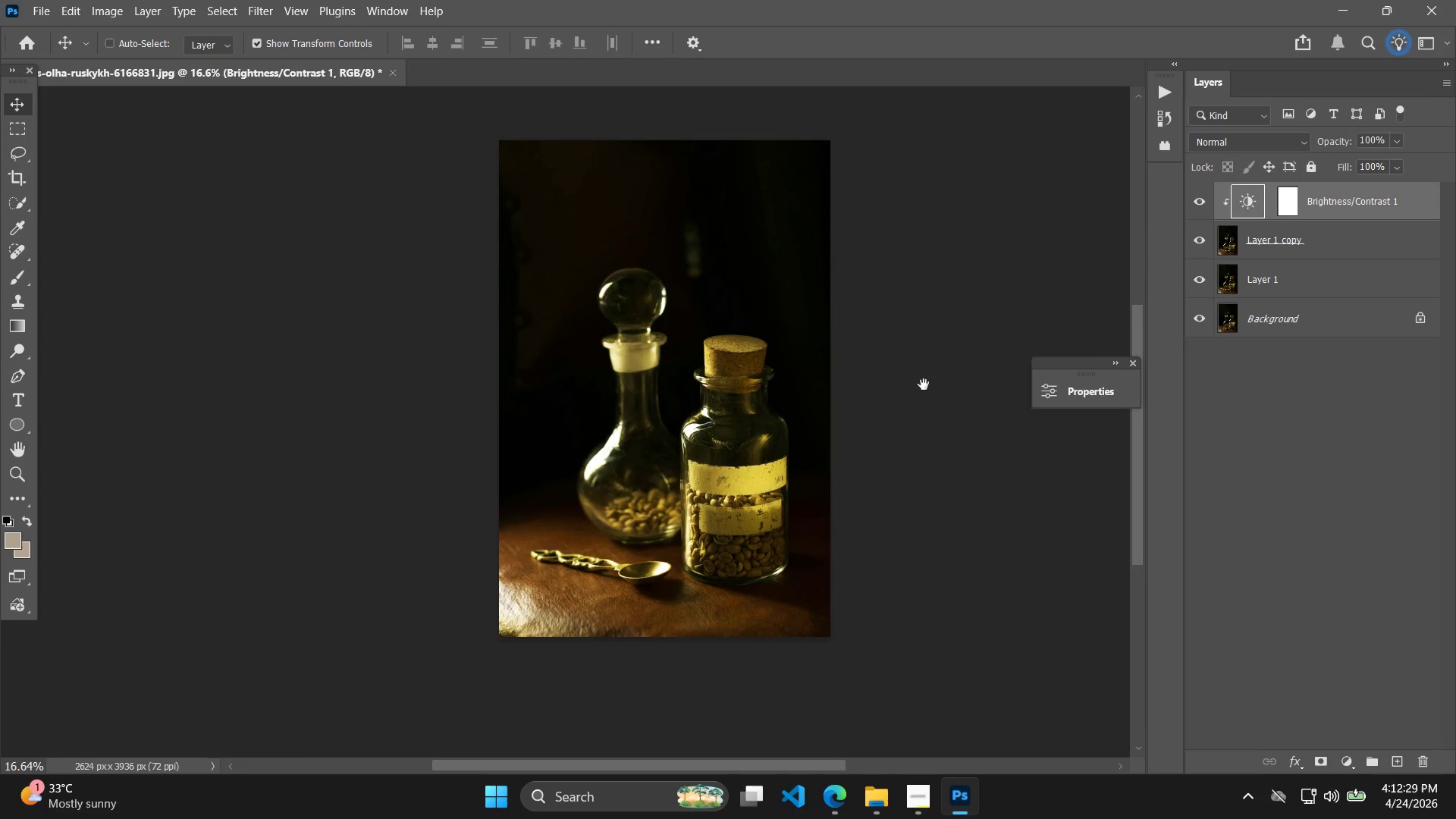 
hold_key(key=Space, duration=0.36)
 